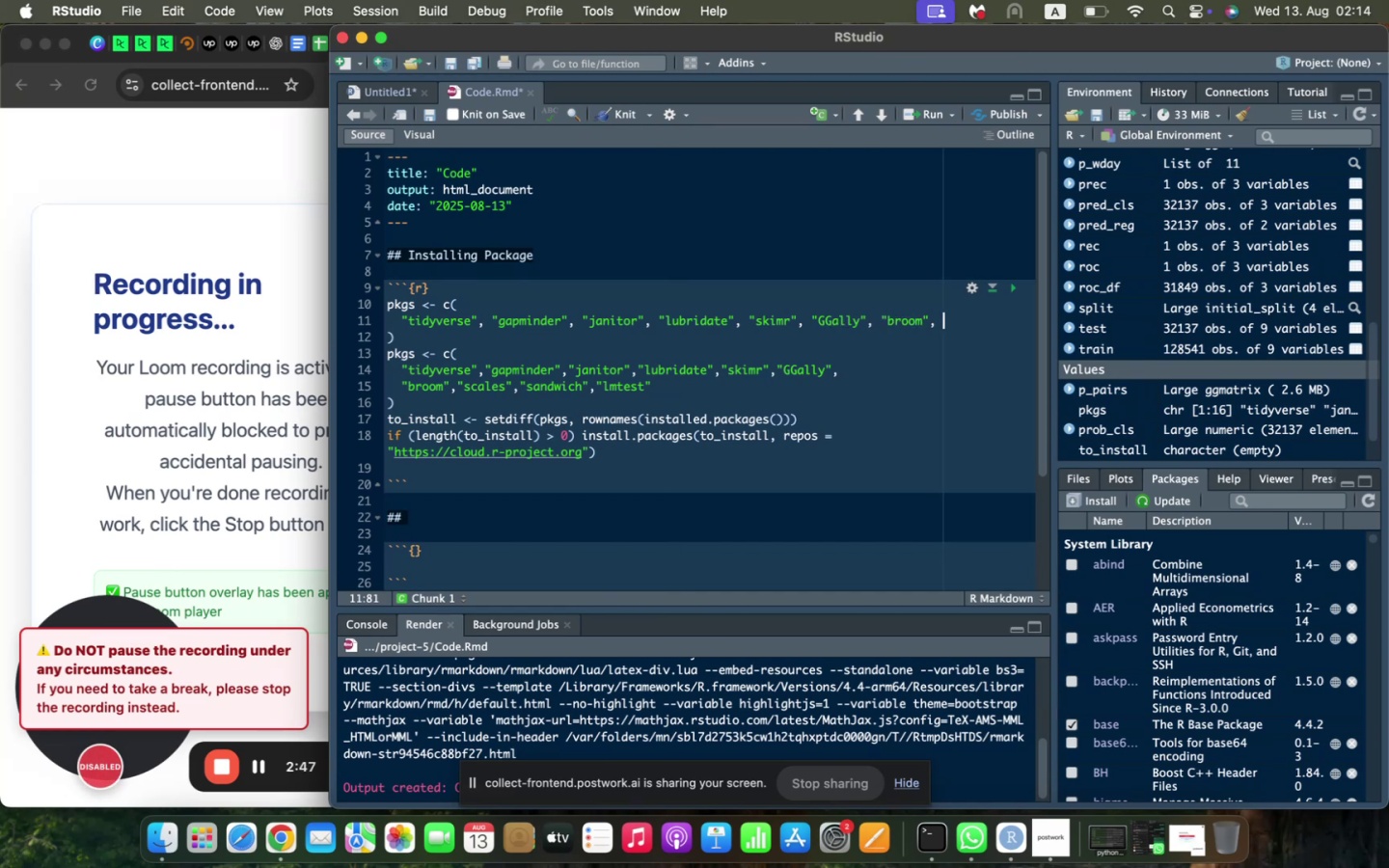 
key(Shift+Backslash)
 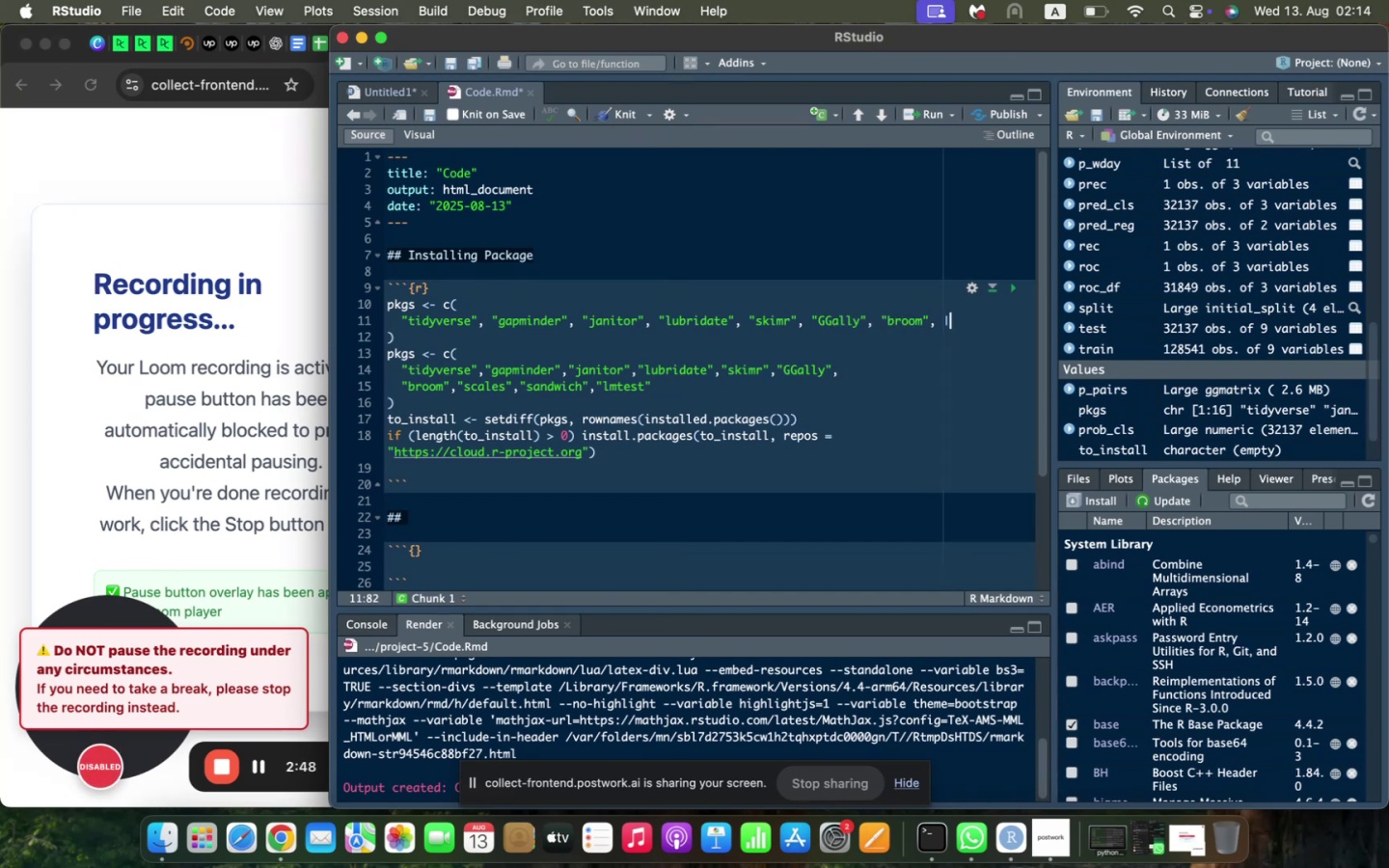 
key(Backspace)
 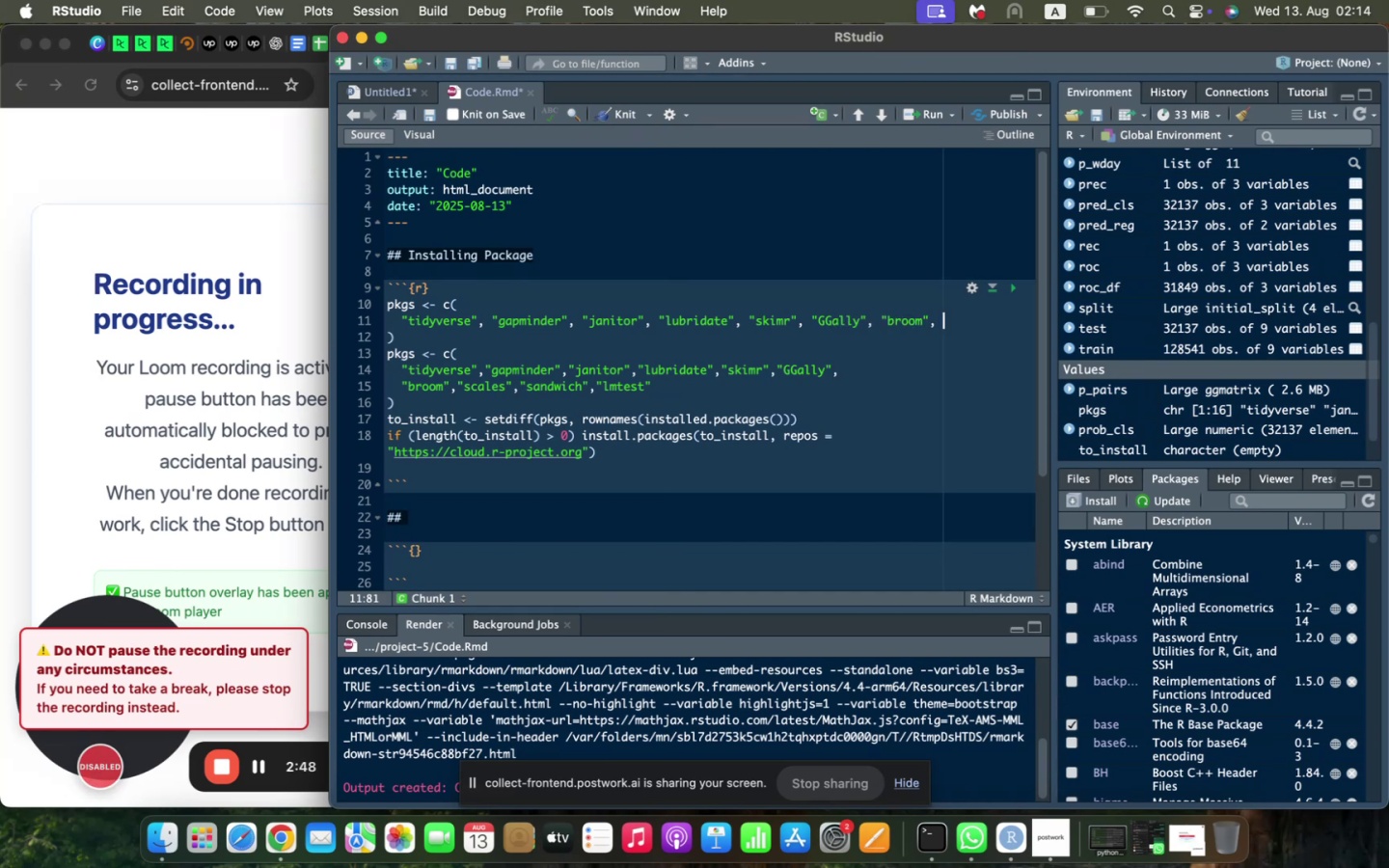 
key(Shift+Quote)
 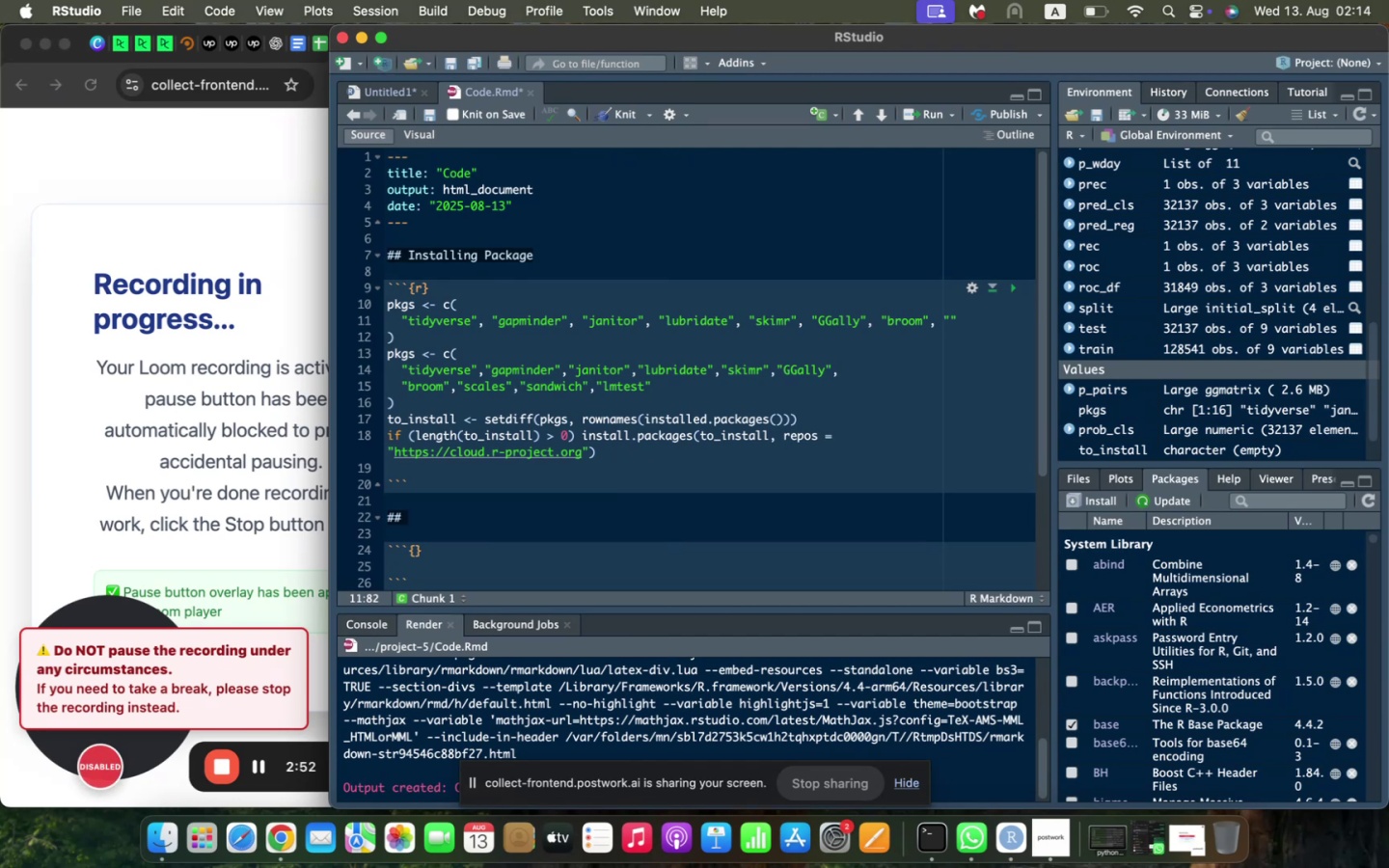 
type(scales)
 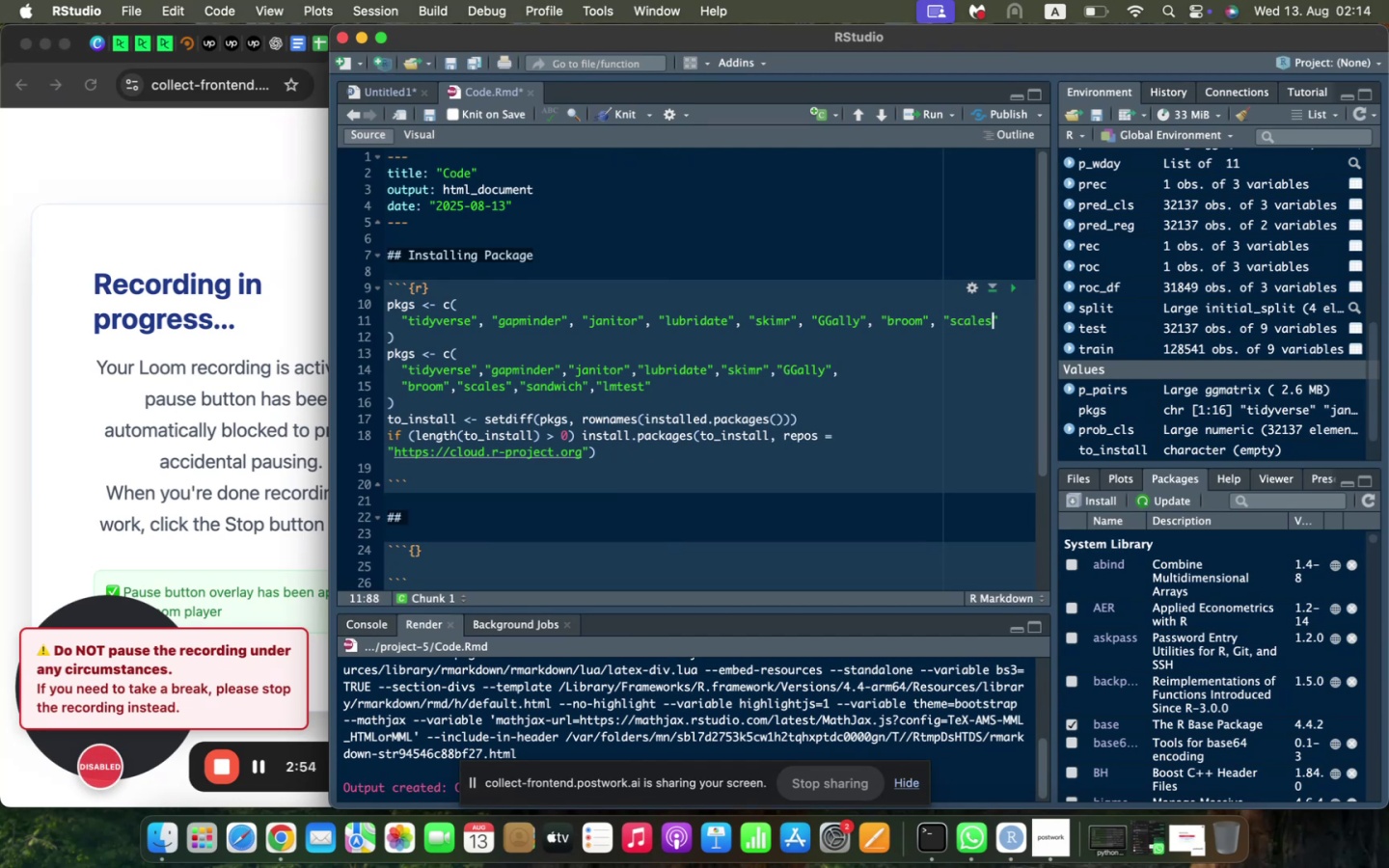 
key(ArrowRight)
 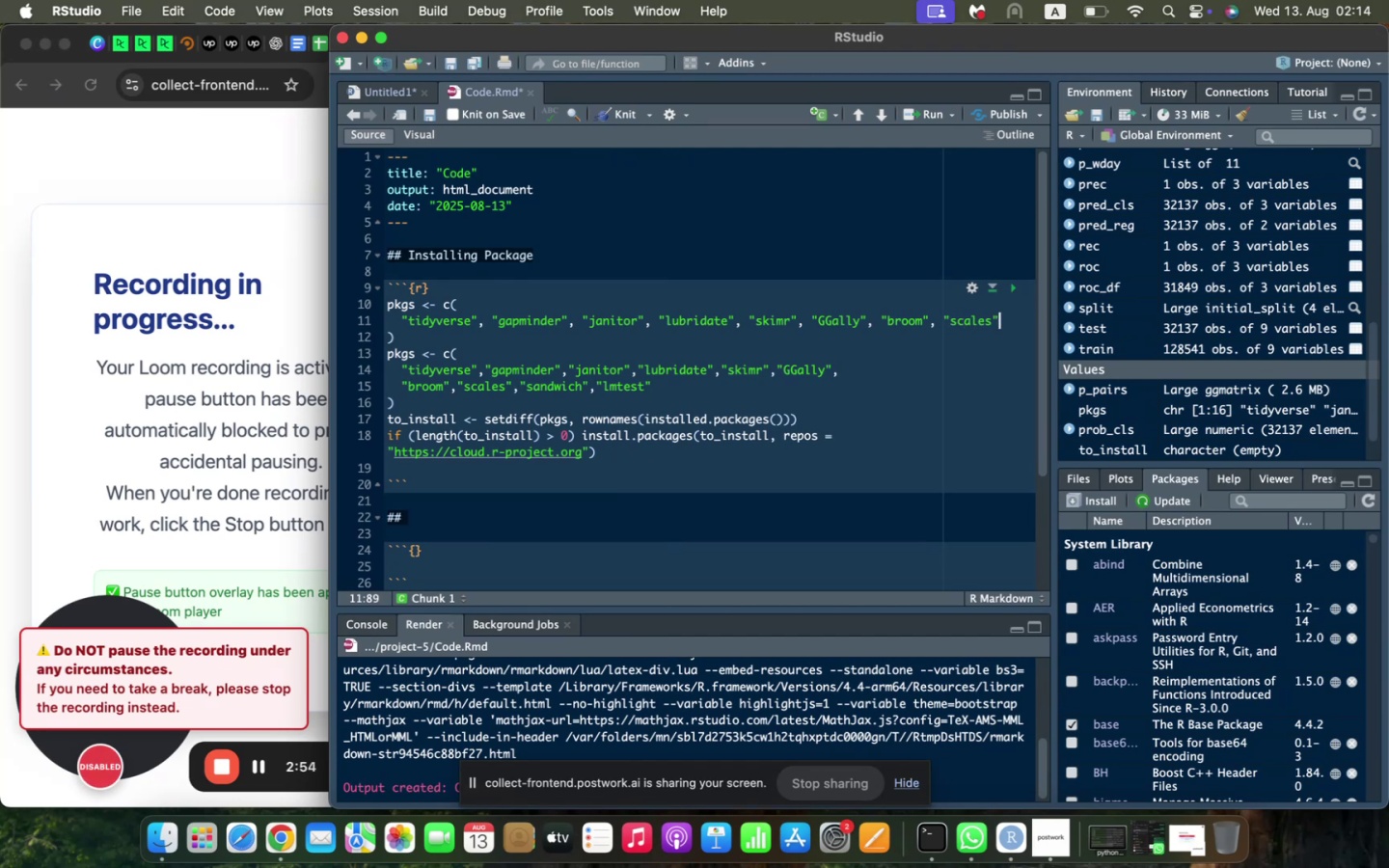 
key(Comma)
 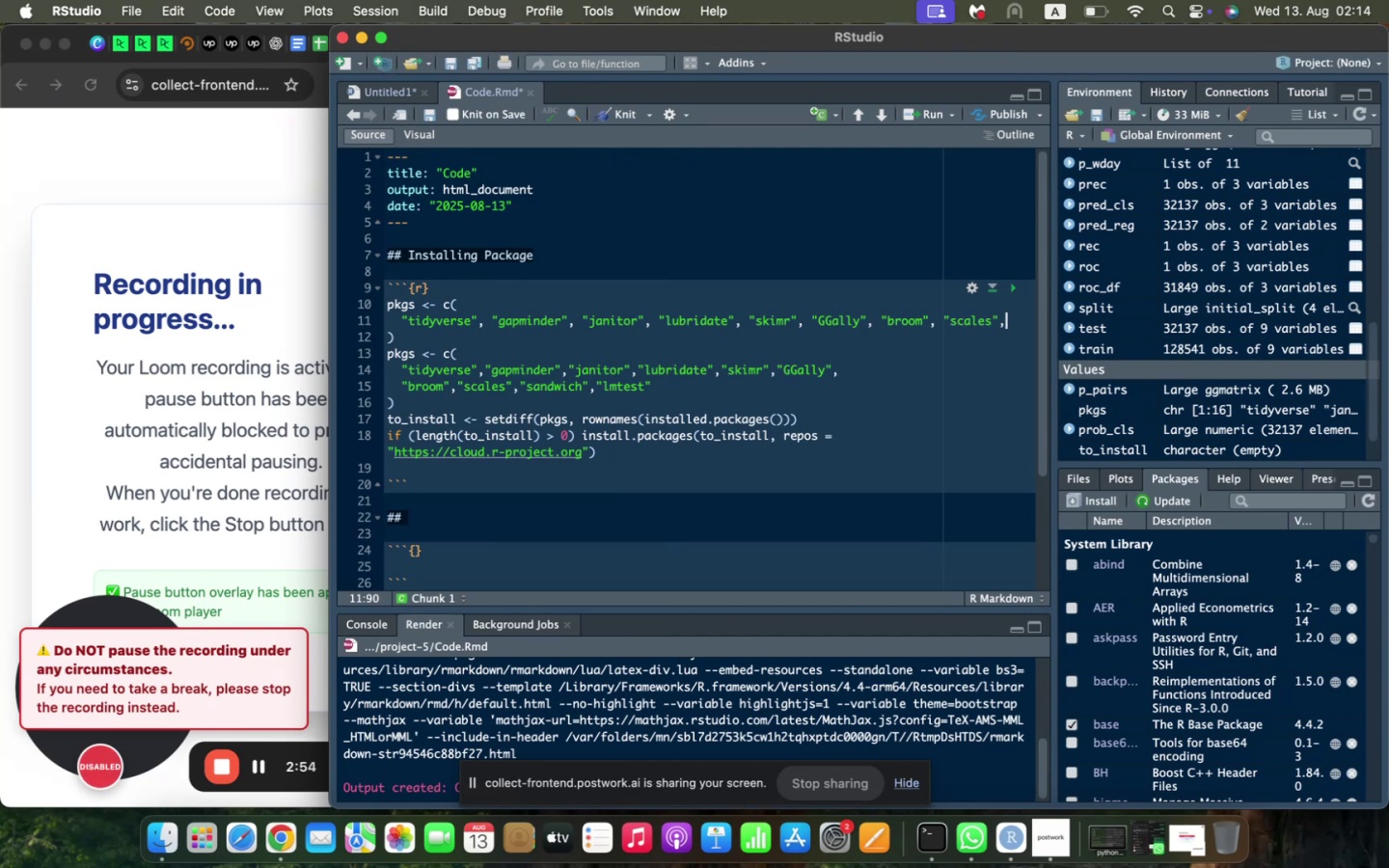 
key(Space)
 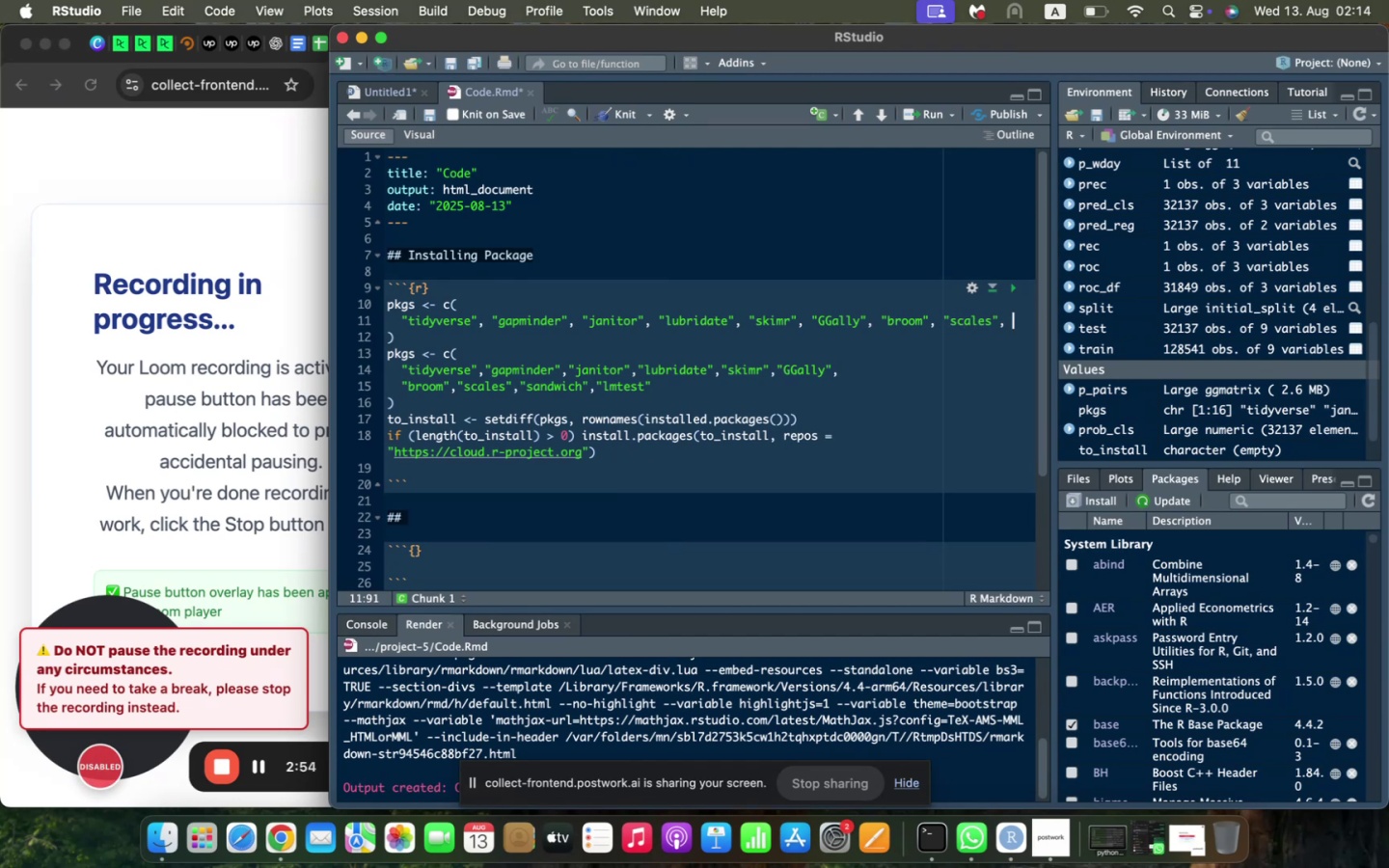 
key(Shift+ShiftLeft)
 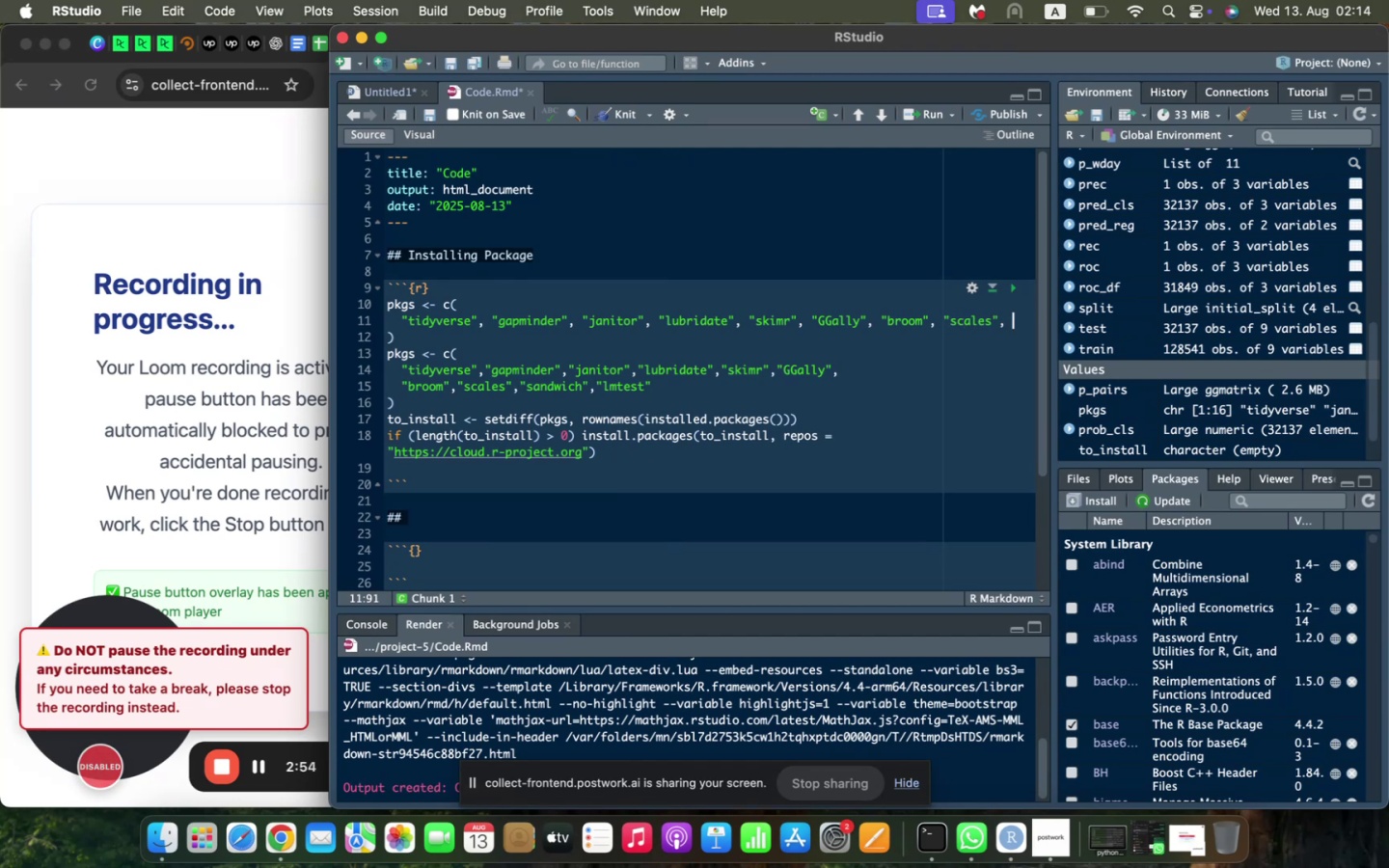 
key(Shift+Backslash)
 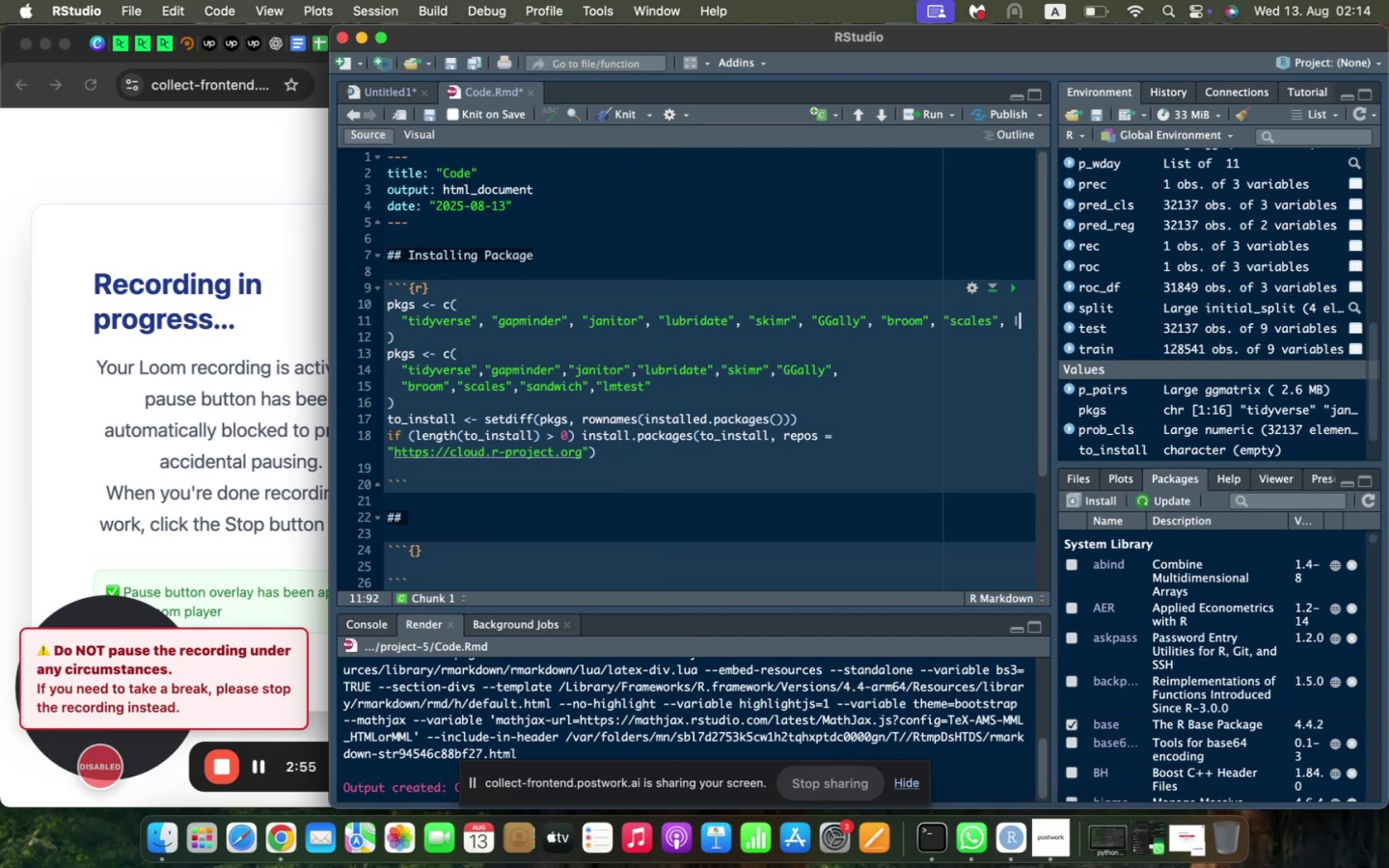 
key(Backspace)
 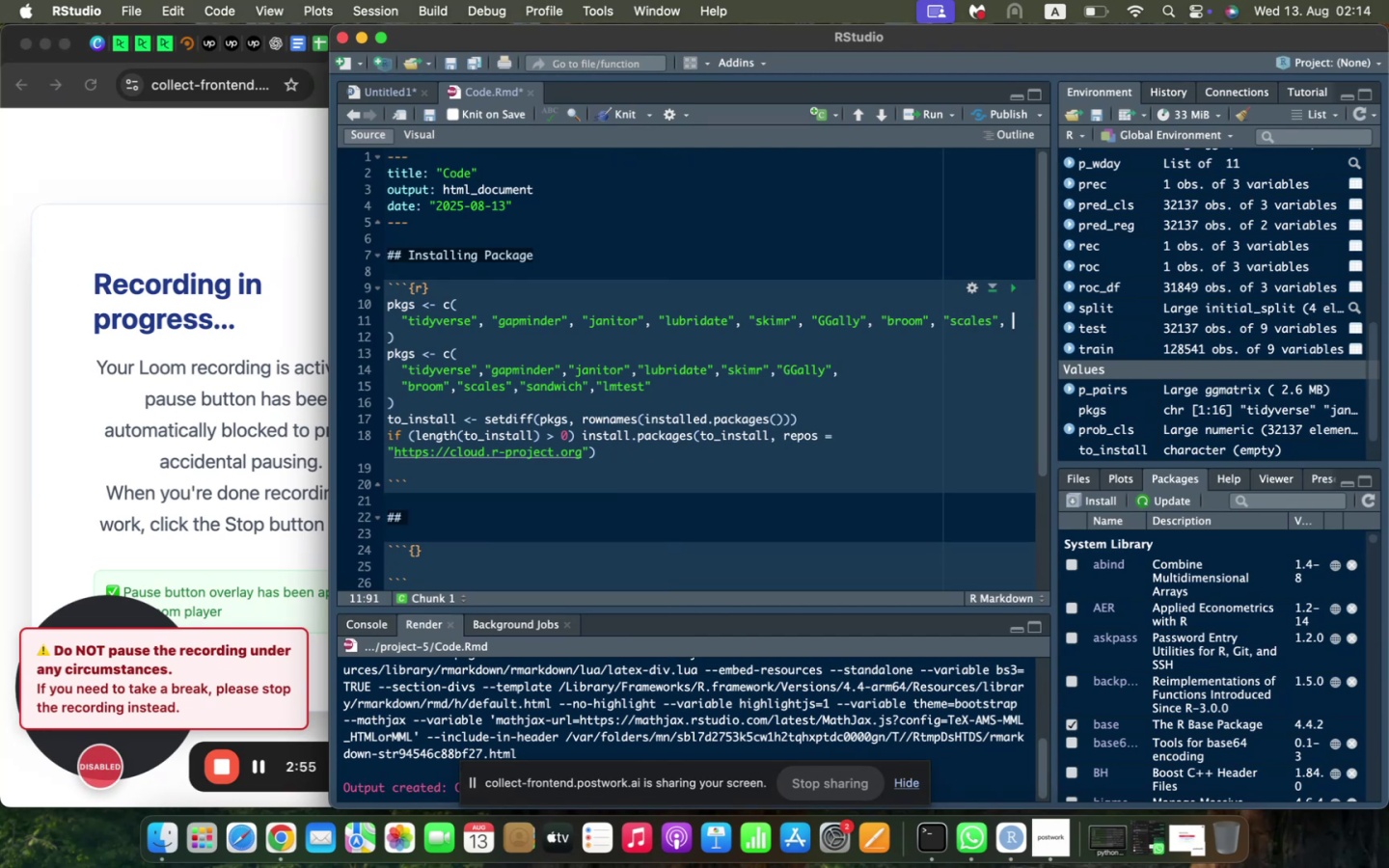 
key(Shift+Quote)
 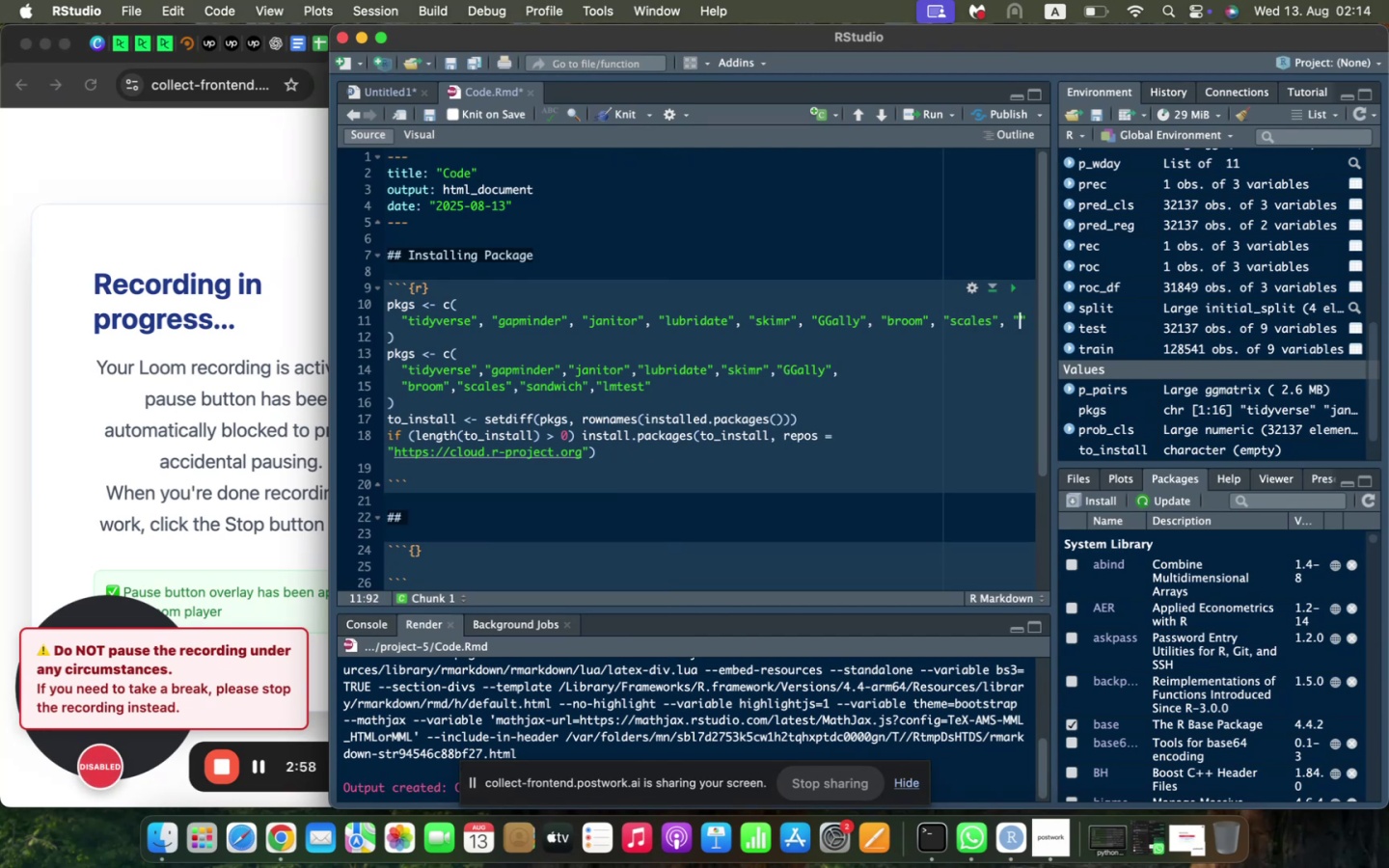 
type(scales)
 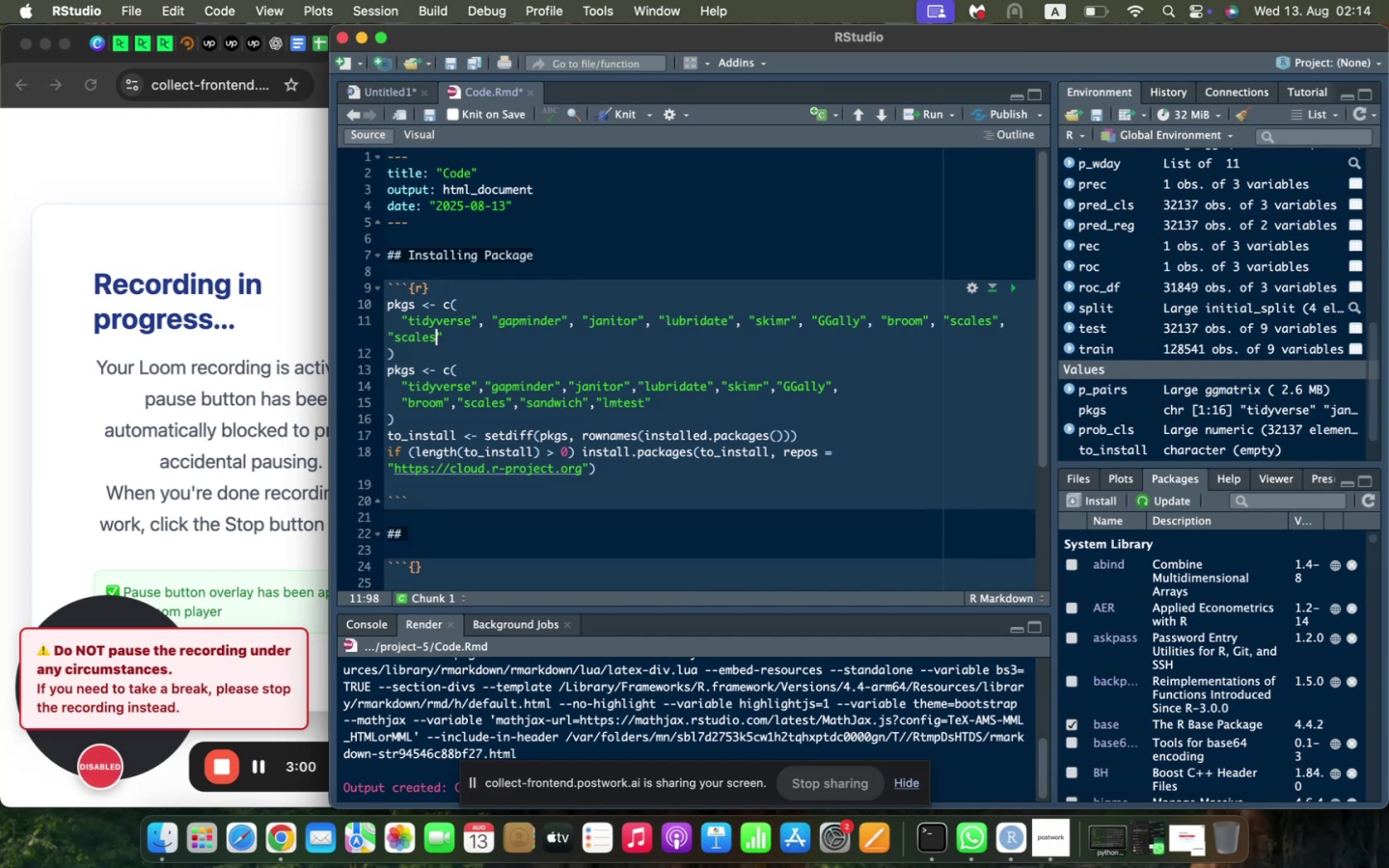 
key(ArrowRight)
 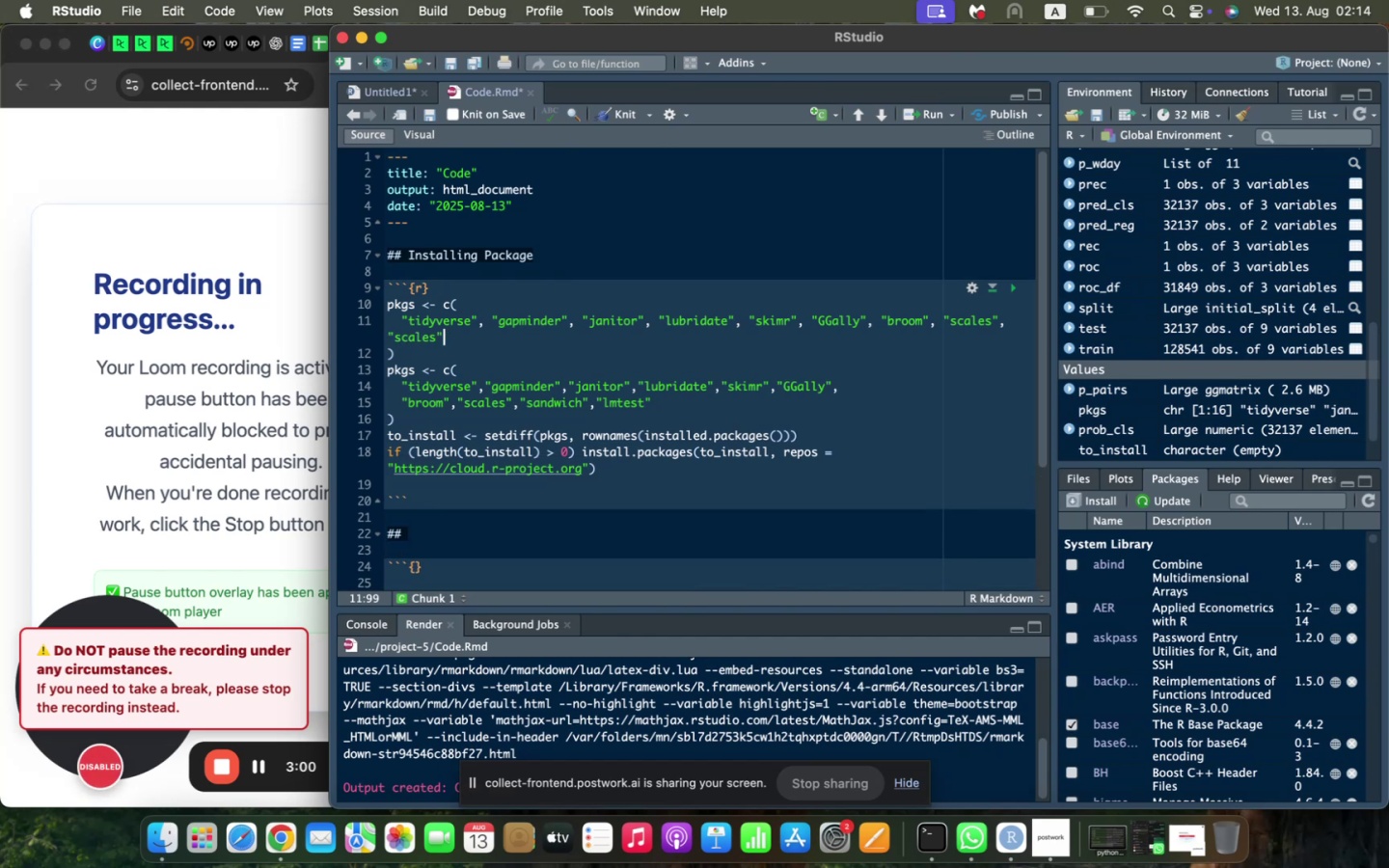 
type(, |)
key(Backspace)
type("sandwich)
 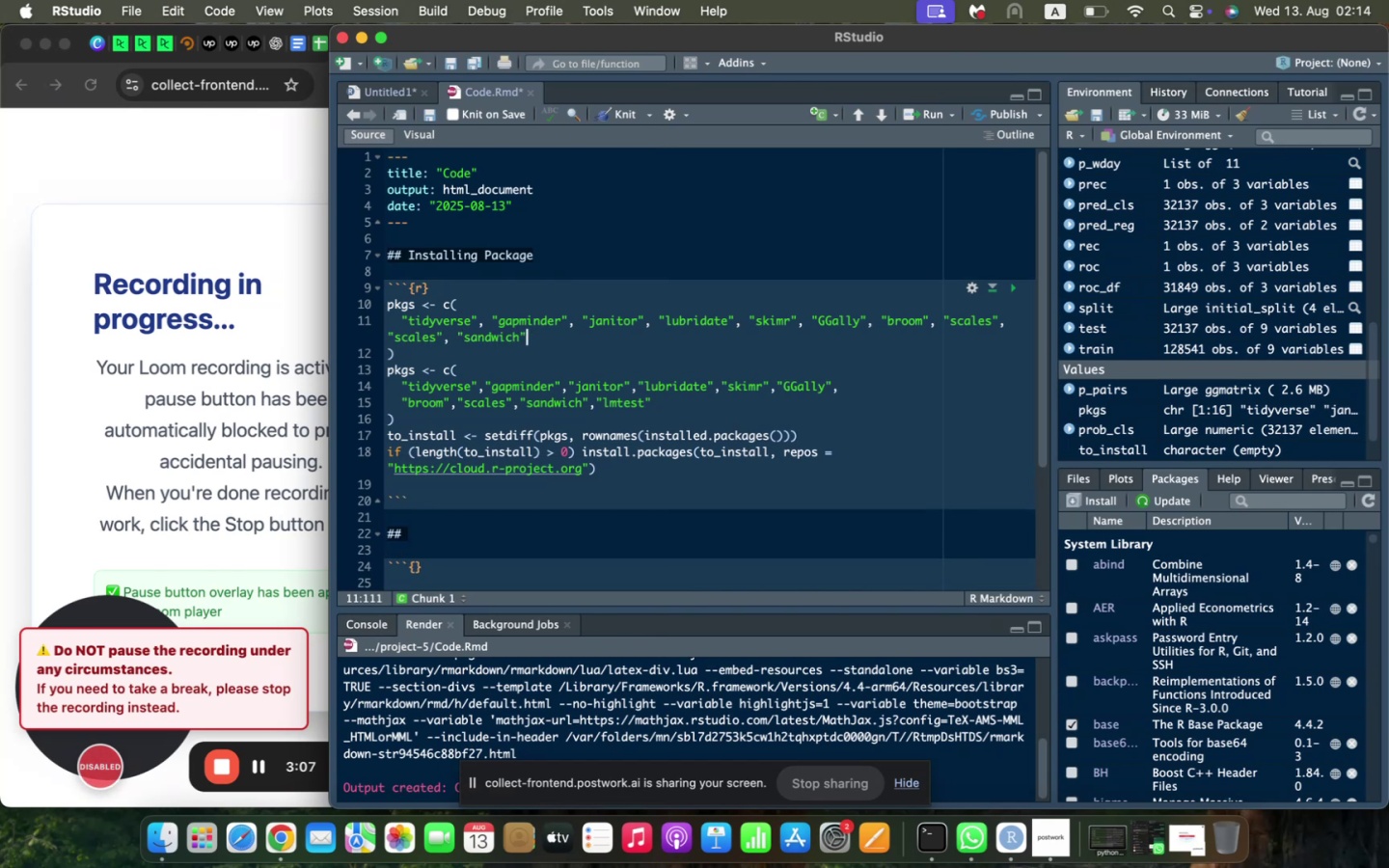 
 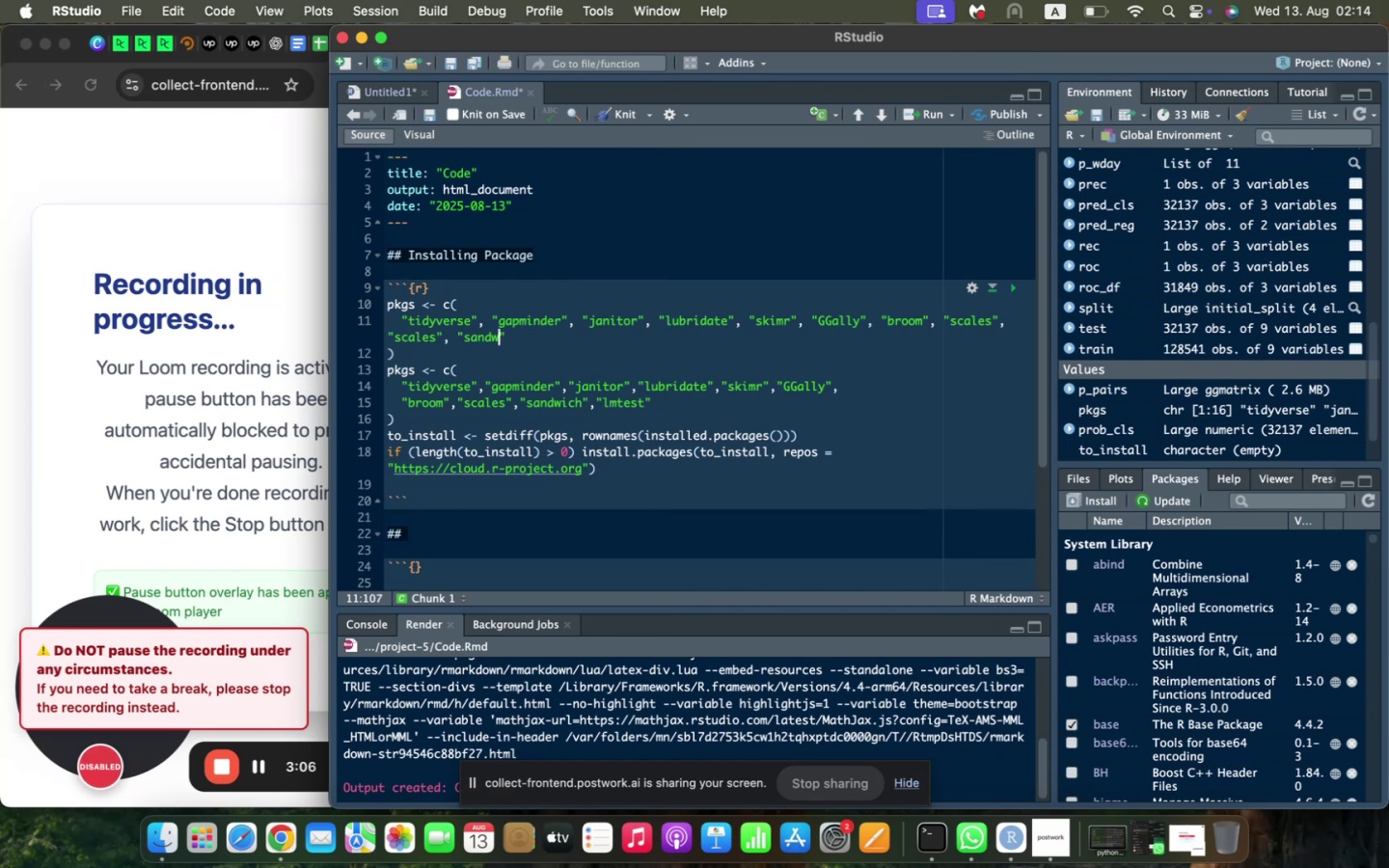 
key(ArrowRight)
 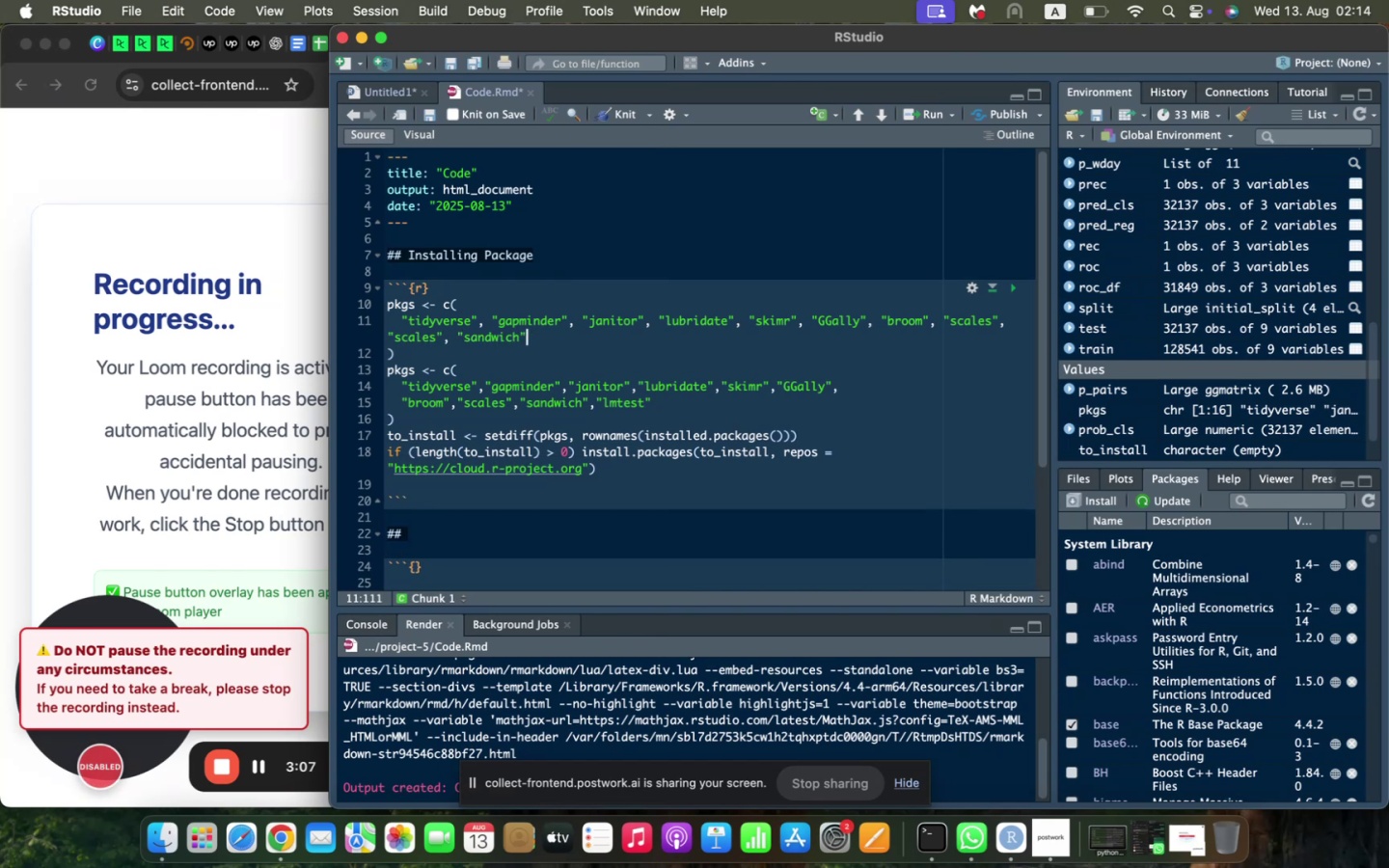 
type(, "lmtest)
 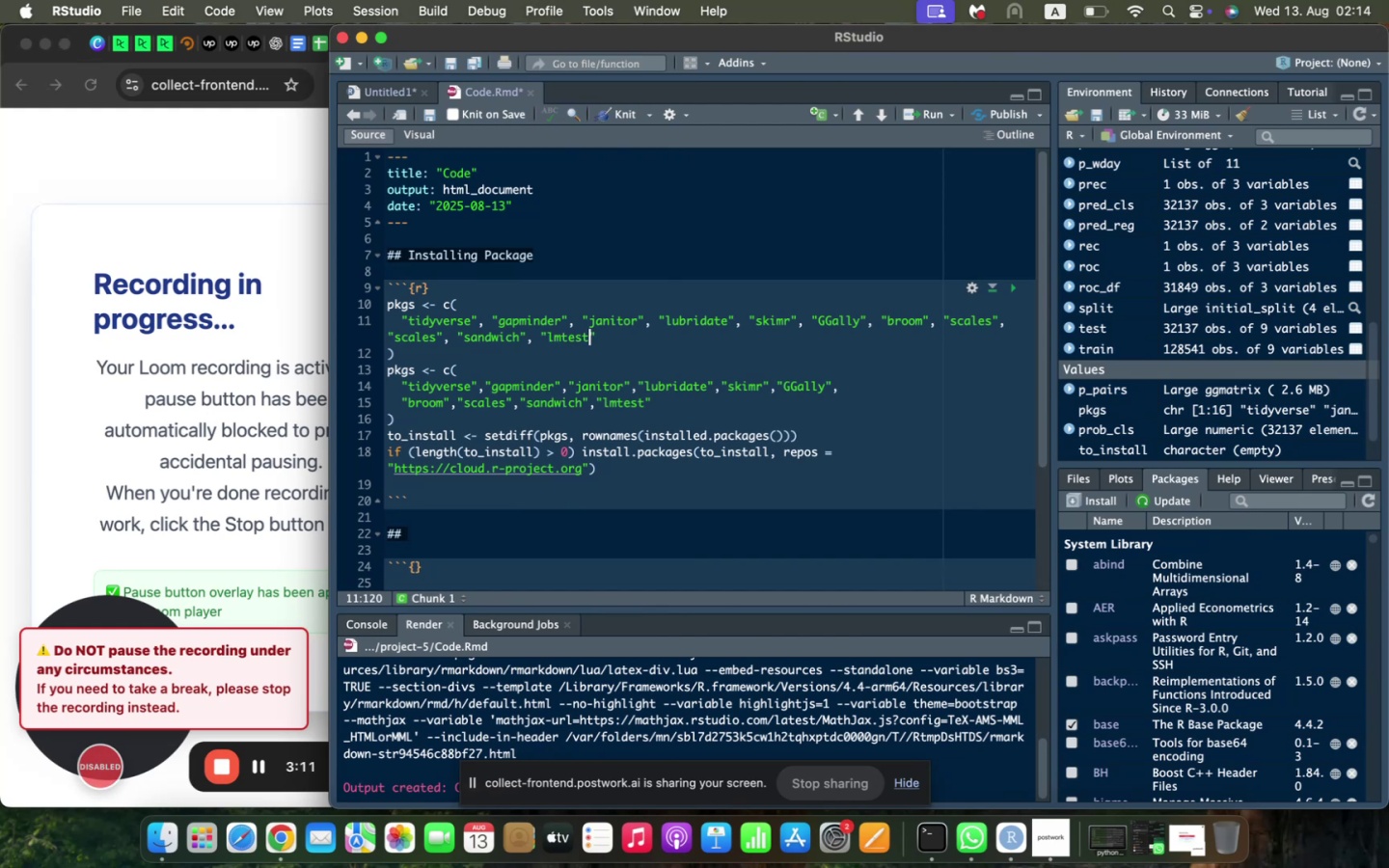 
key(Enter)
 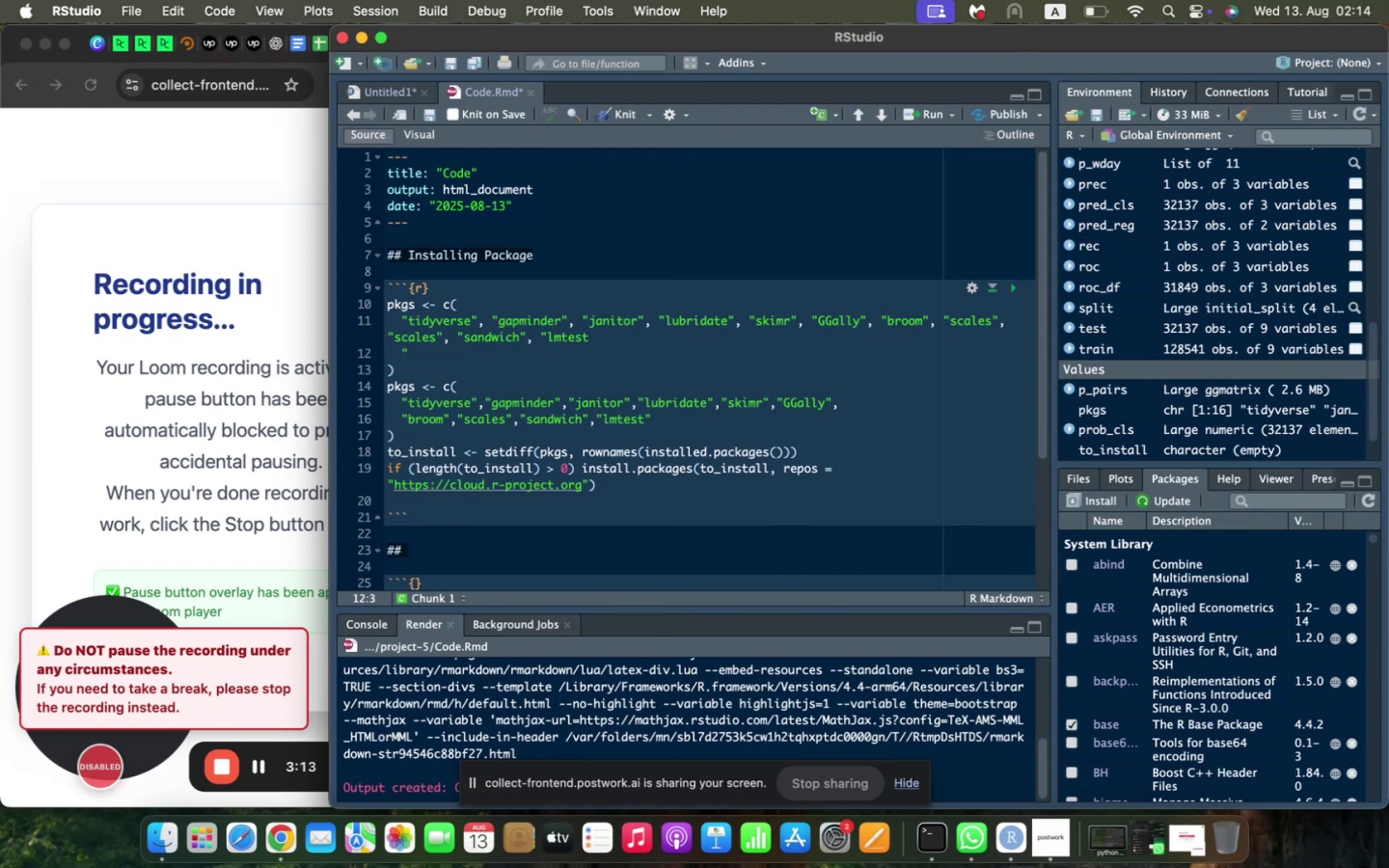 
key(Backspace)
 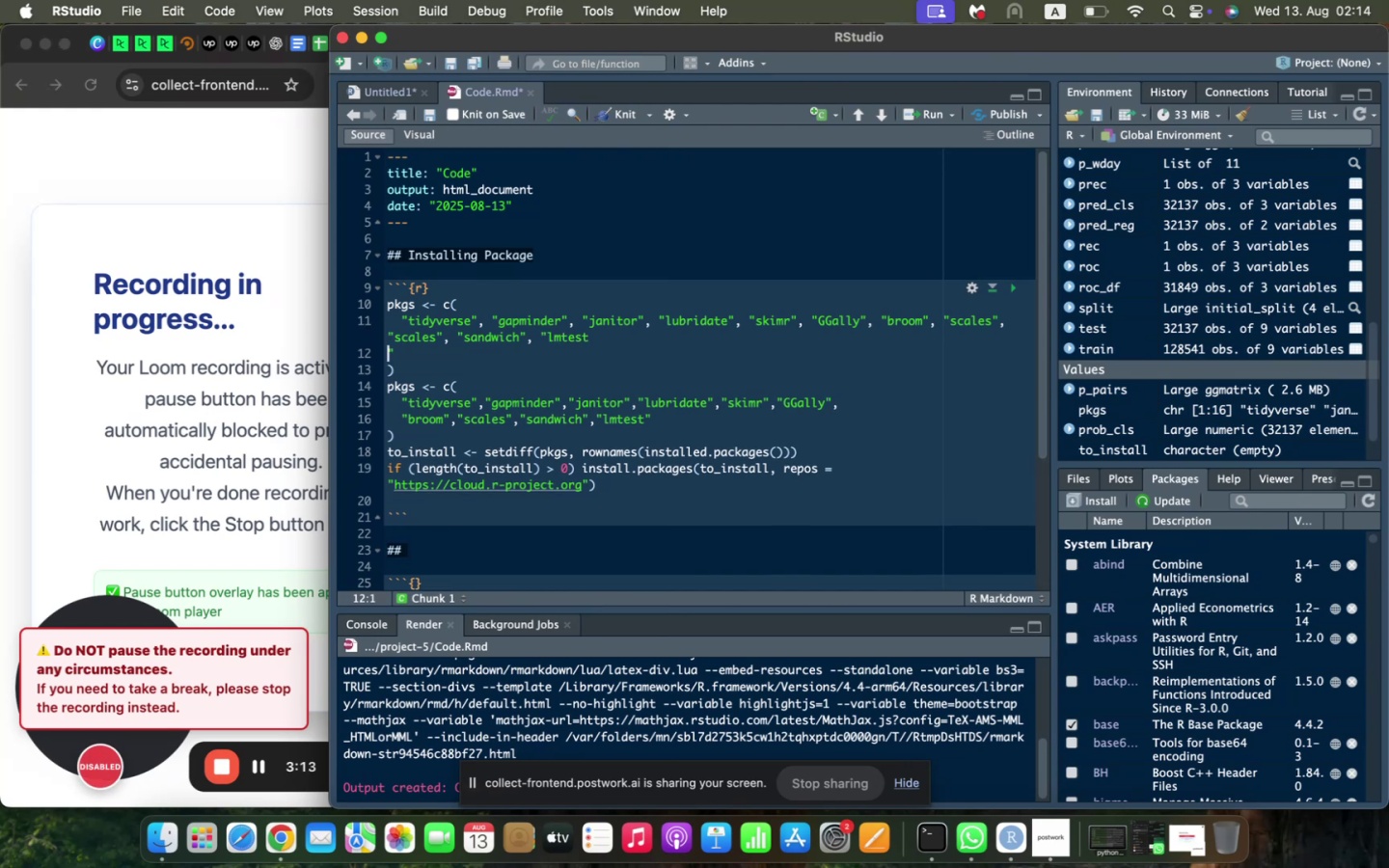 
key(Backspace)
 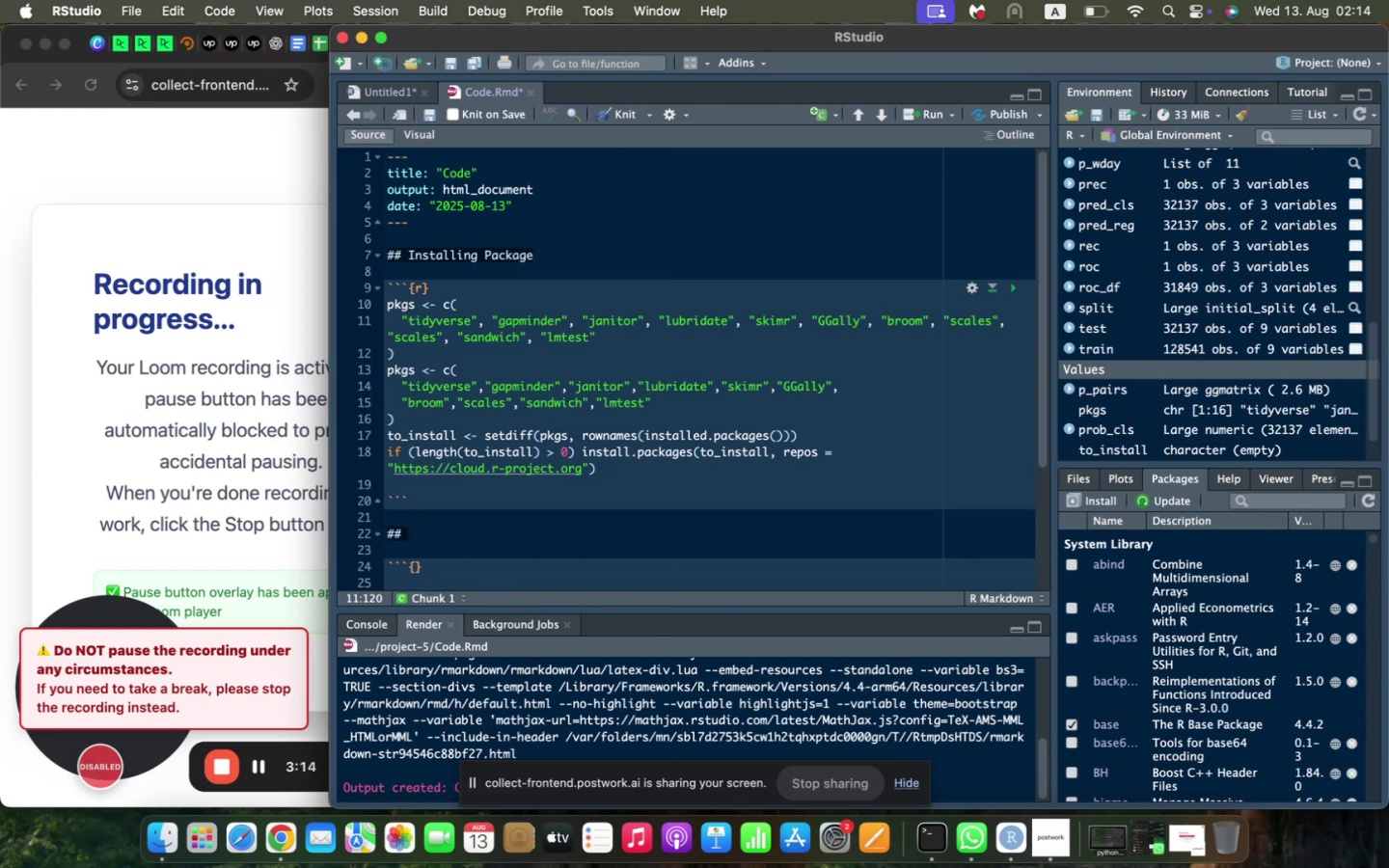 
key(ArrowDown)
 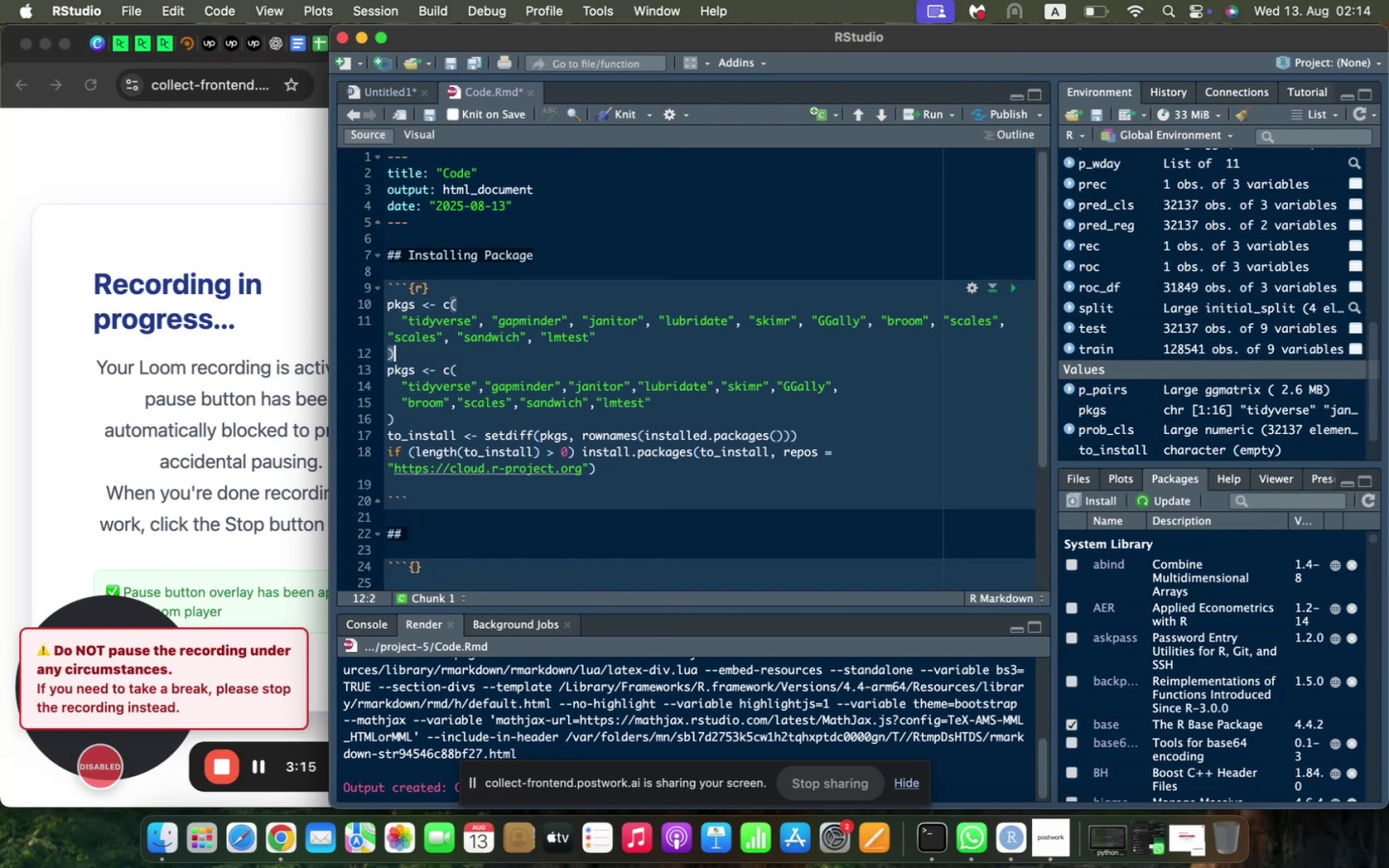 
key(Enter)
 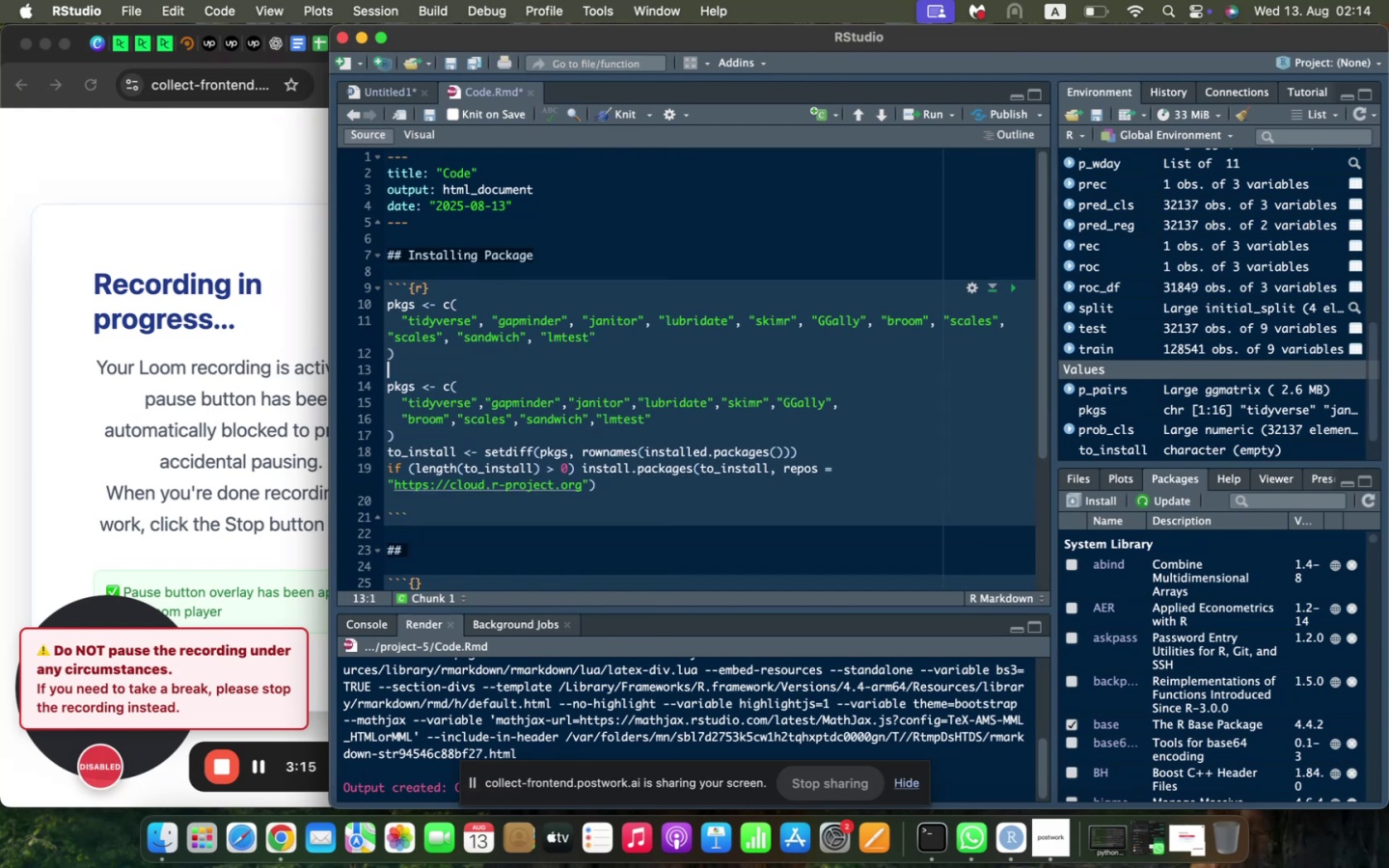 
key(Enter)
 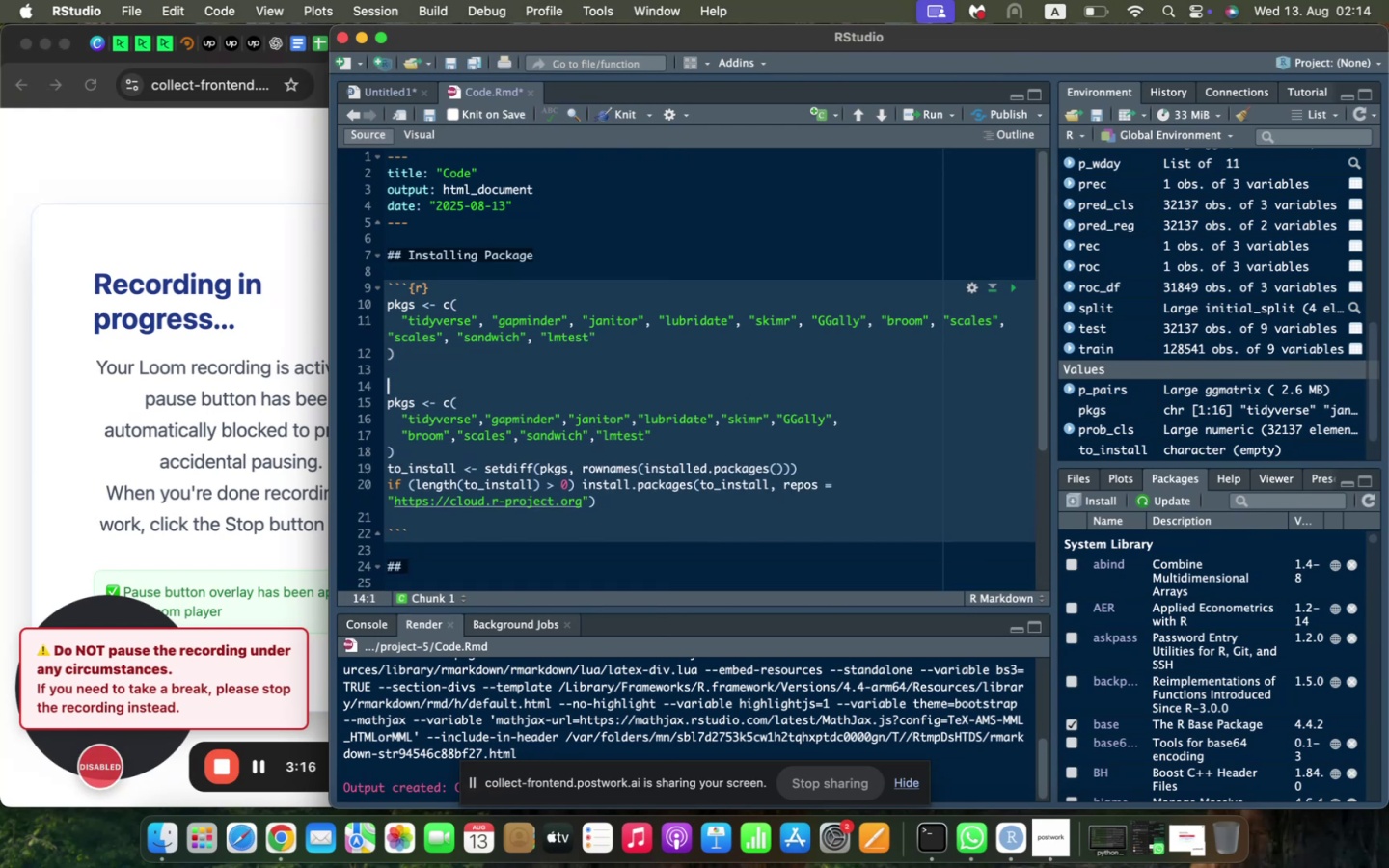 
type(to_install <- setdiff(k)
key(Backspace)
type(pkgs, rowname(instl)
key(Backspace)
type(alled_p)
 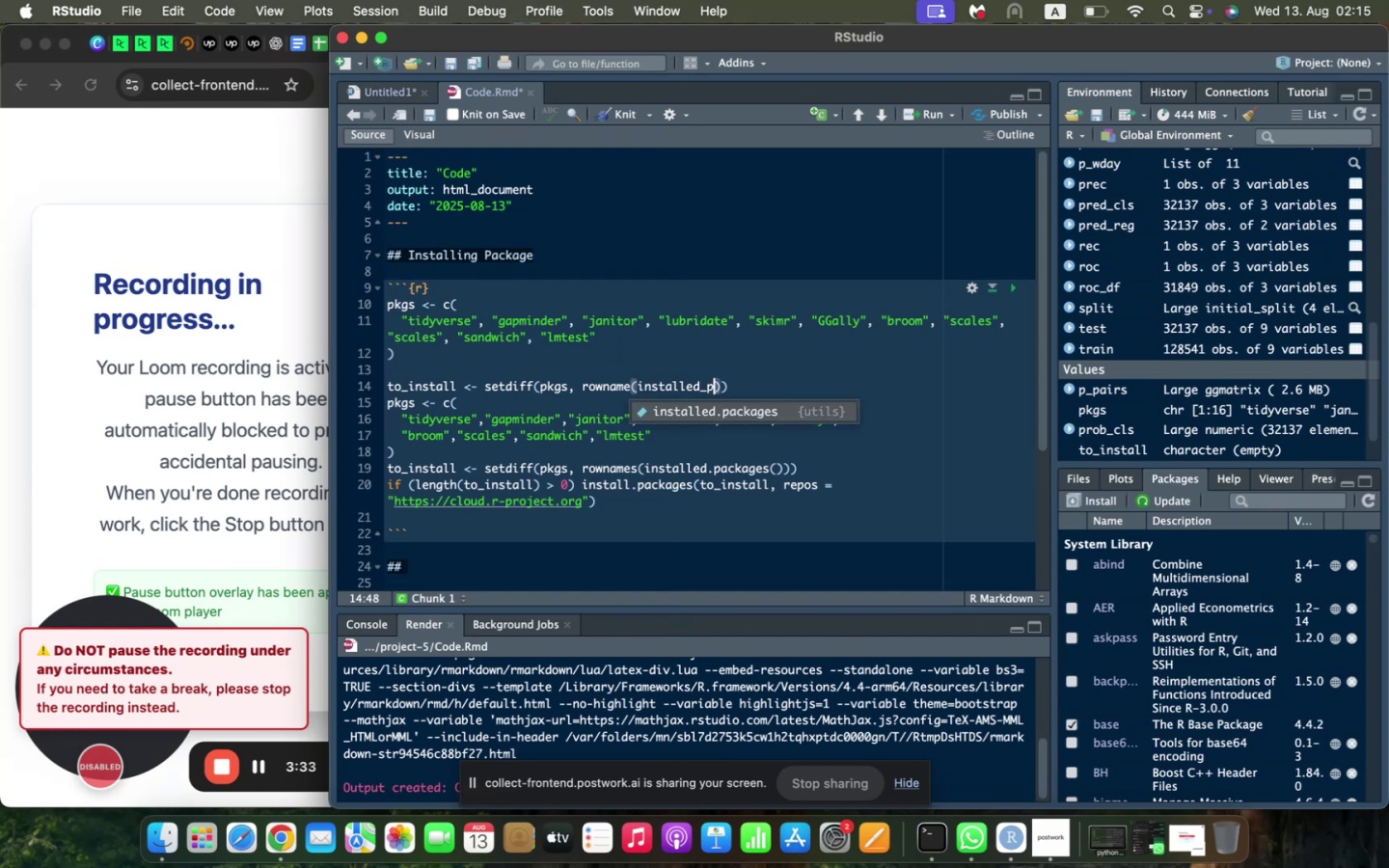 
 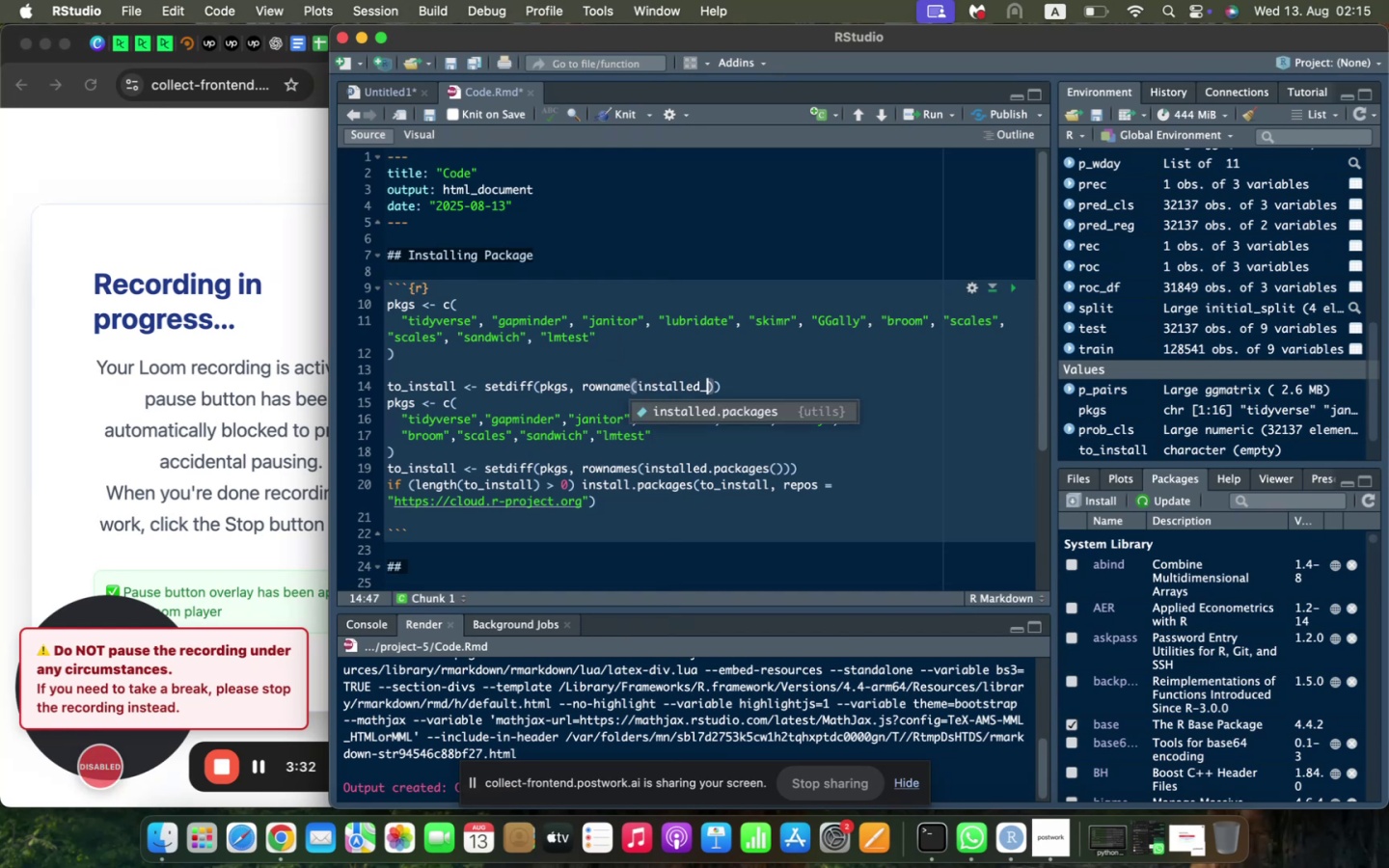 
key(Enter)
 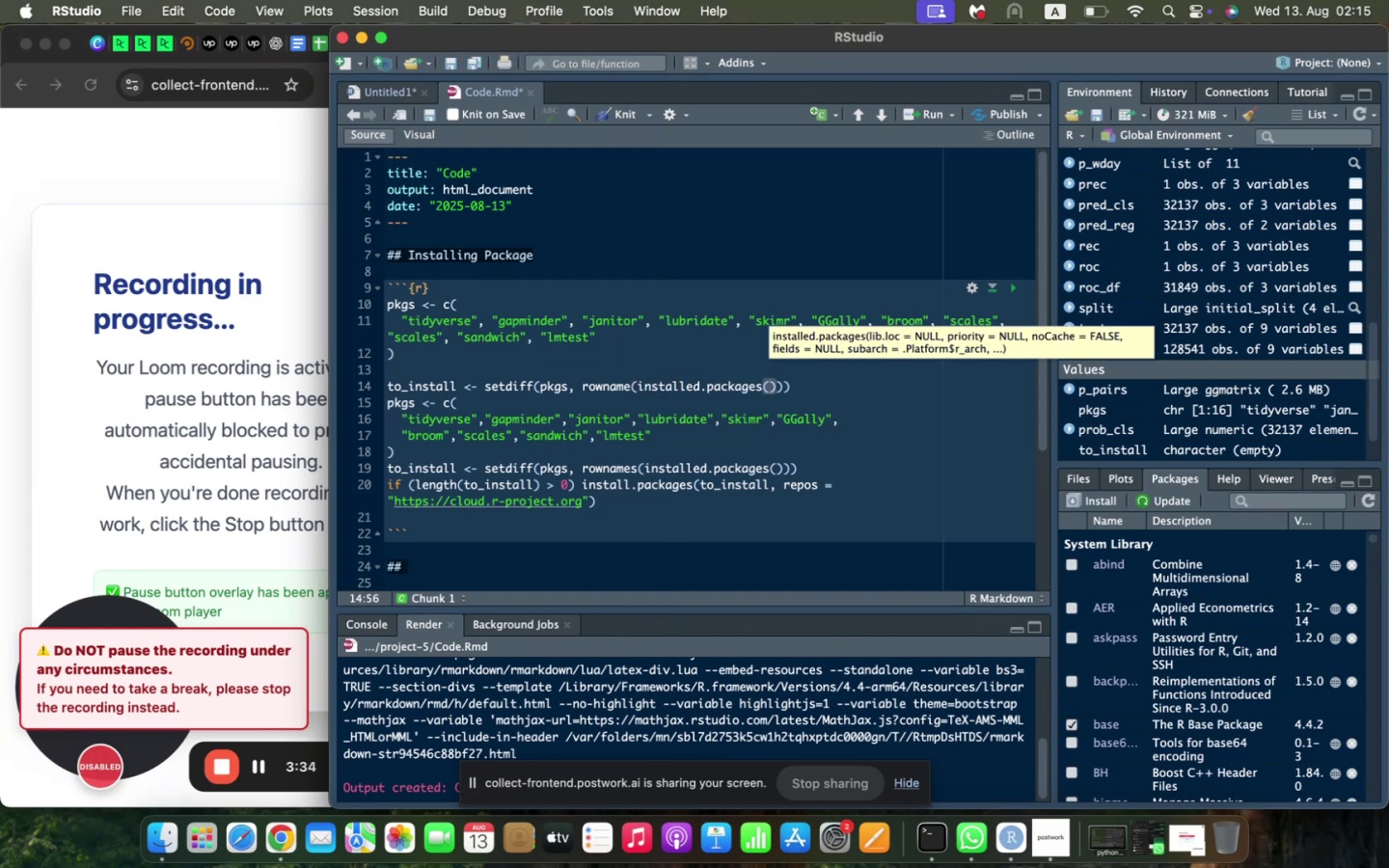 
key(ArrowRight)
 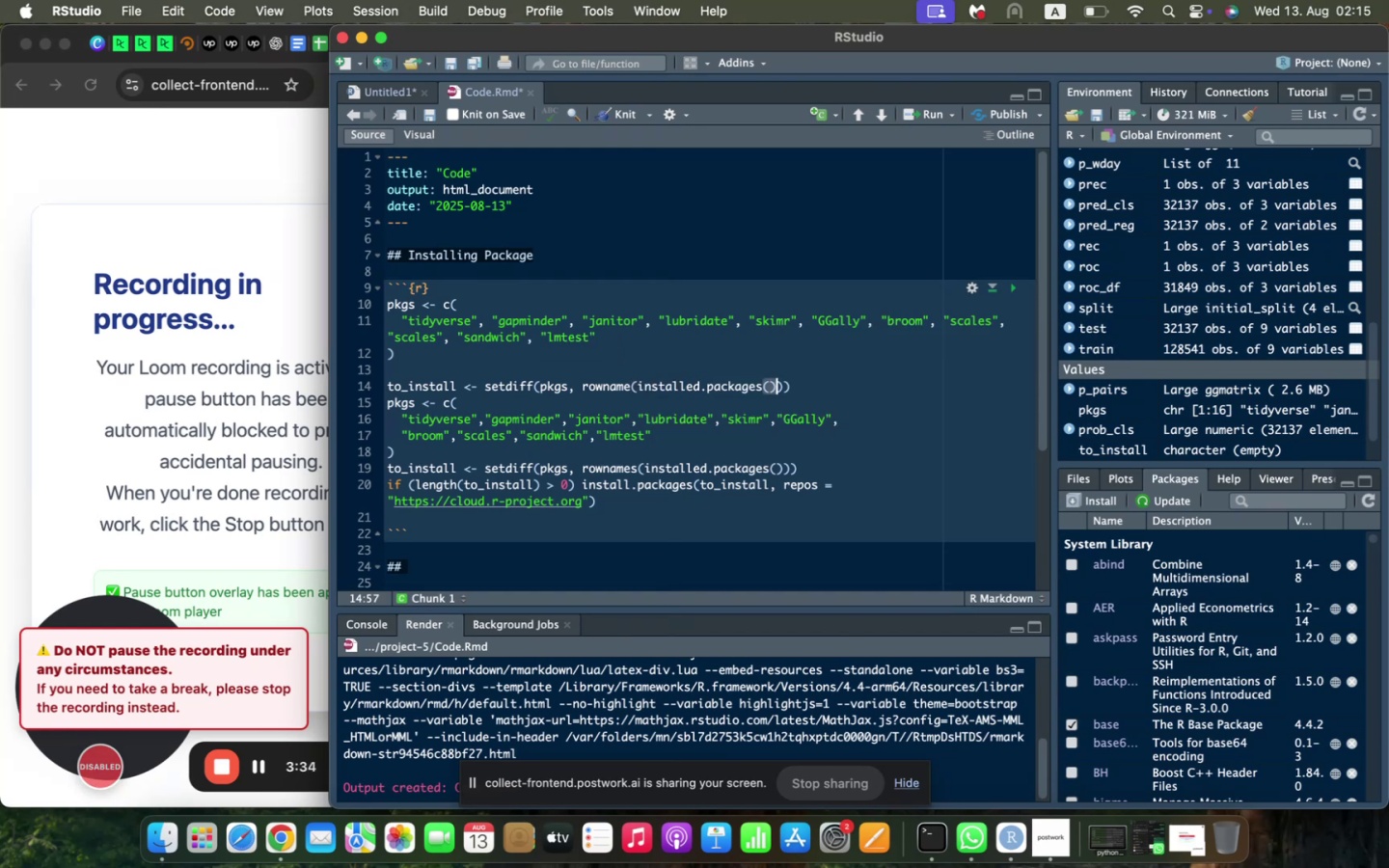 
key(ArrowRight)
 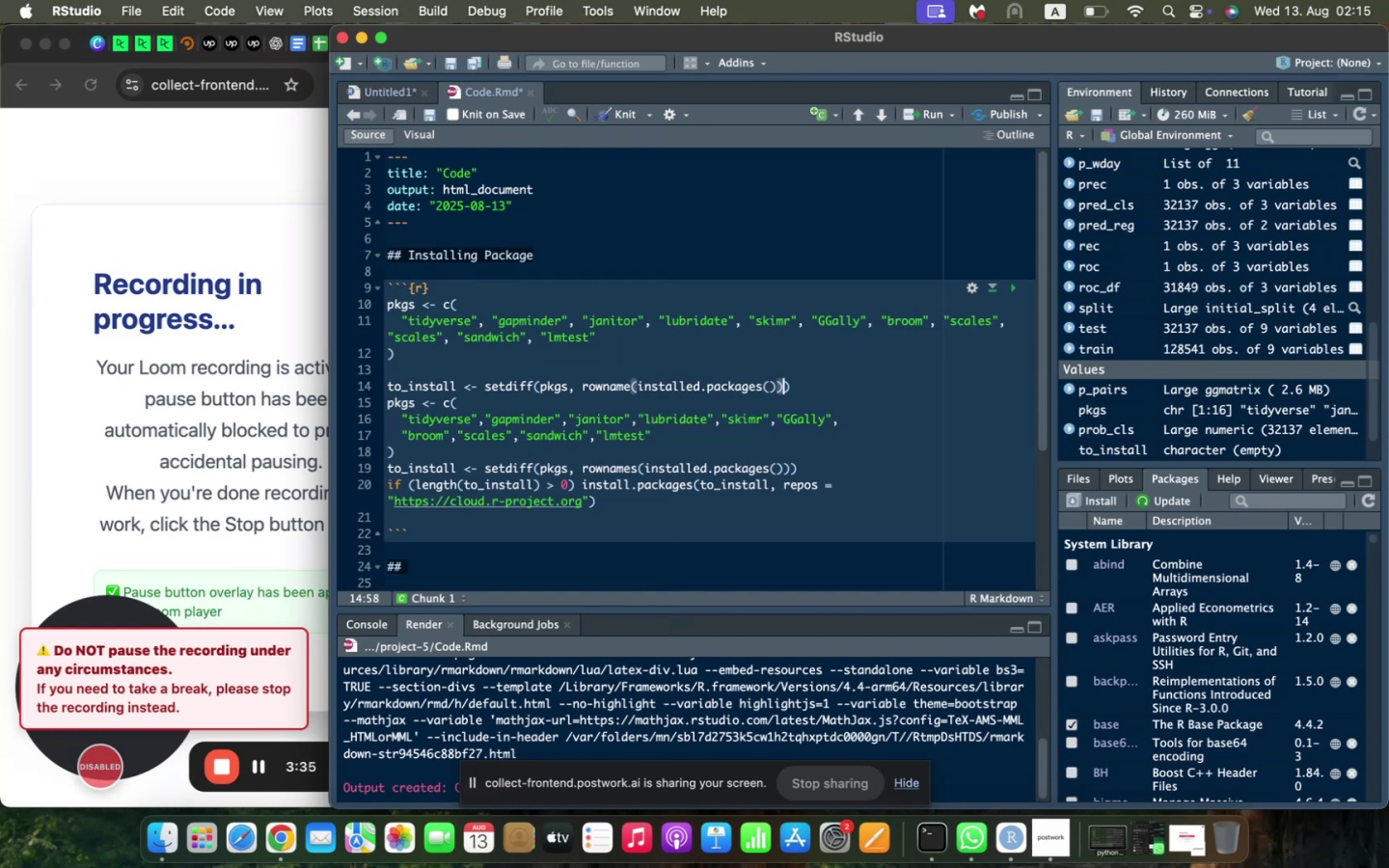 
key(ArrowRight)
 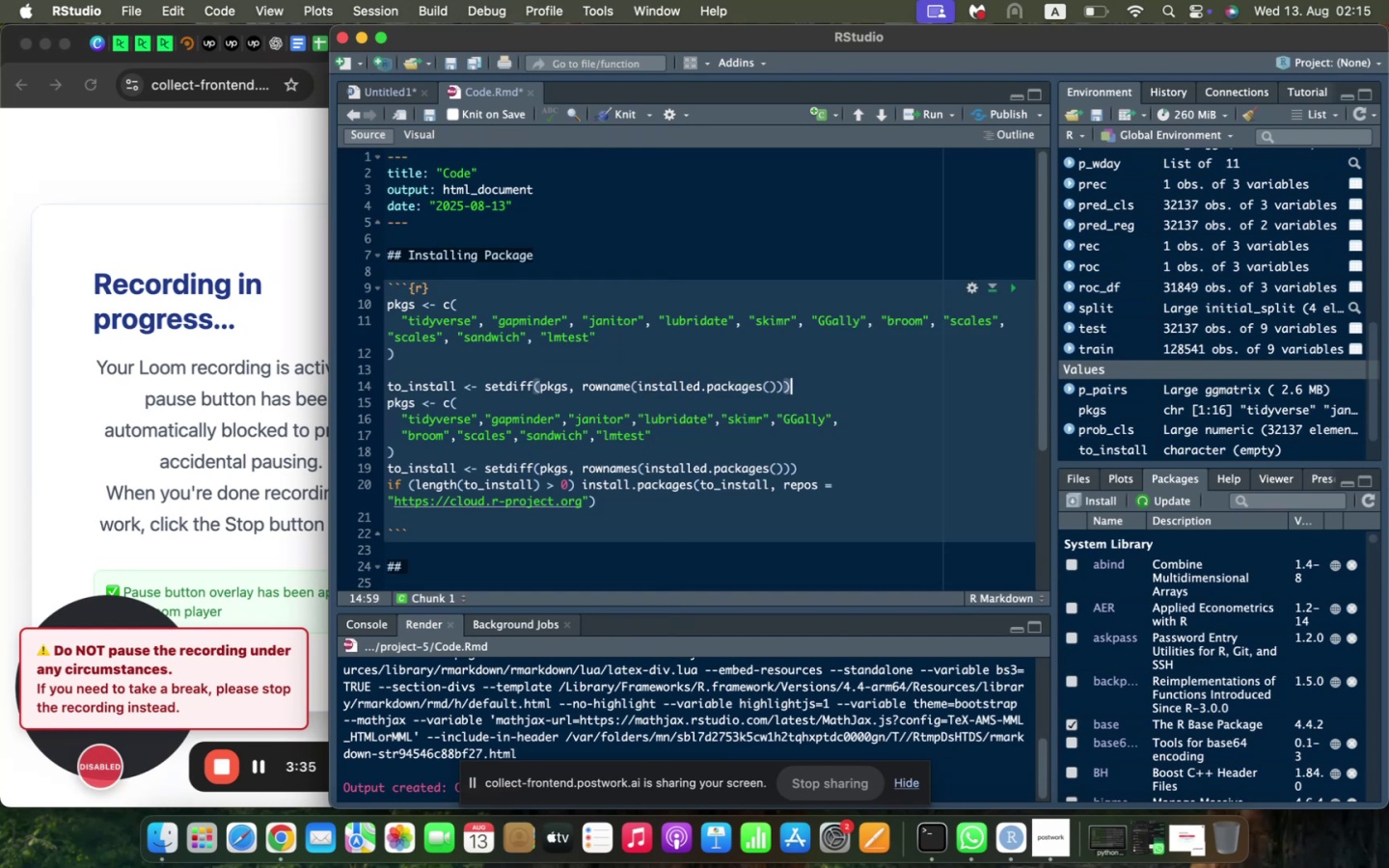 
key(Enter)
 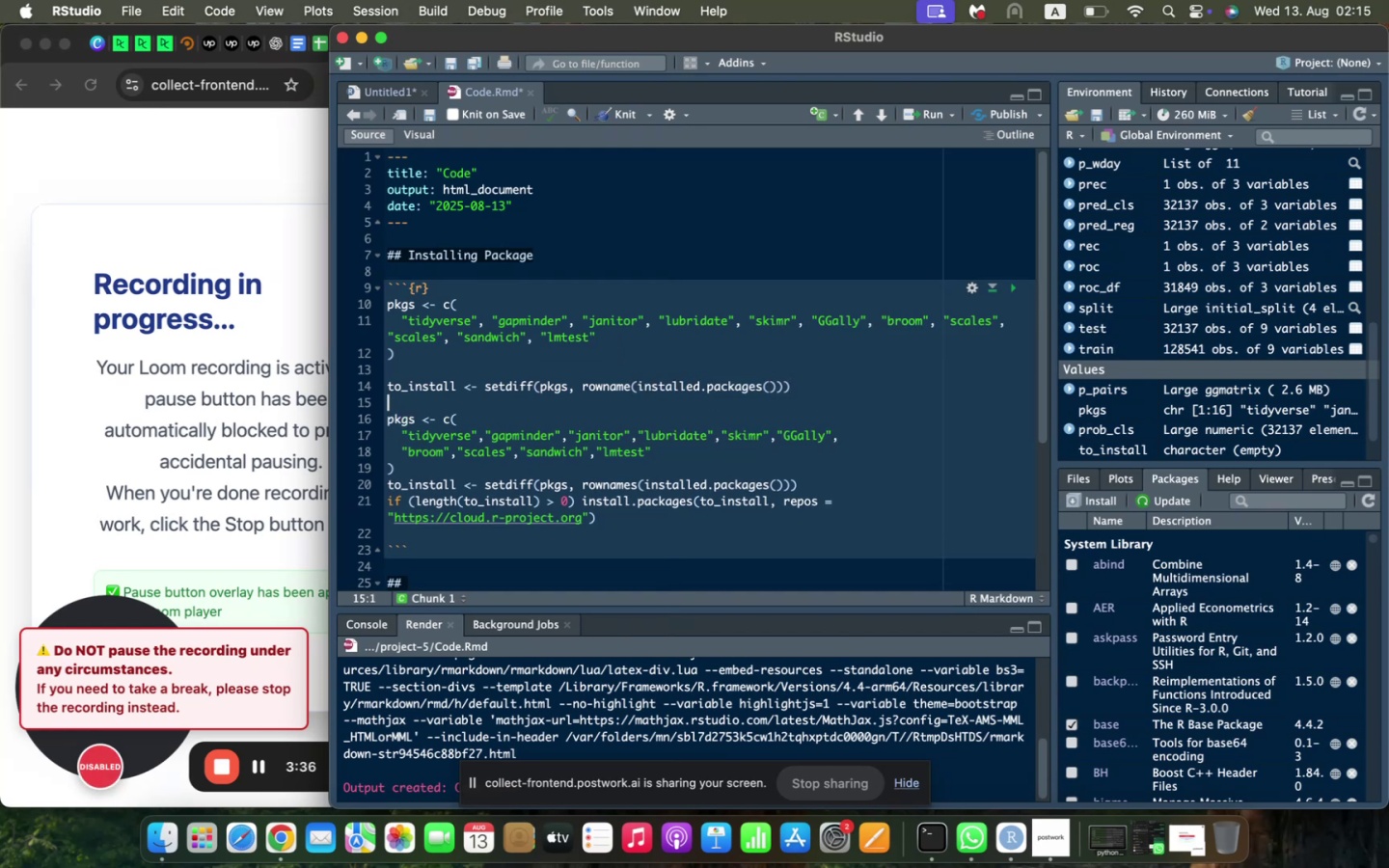 
key(Enter)
 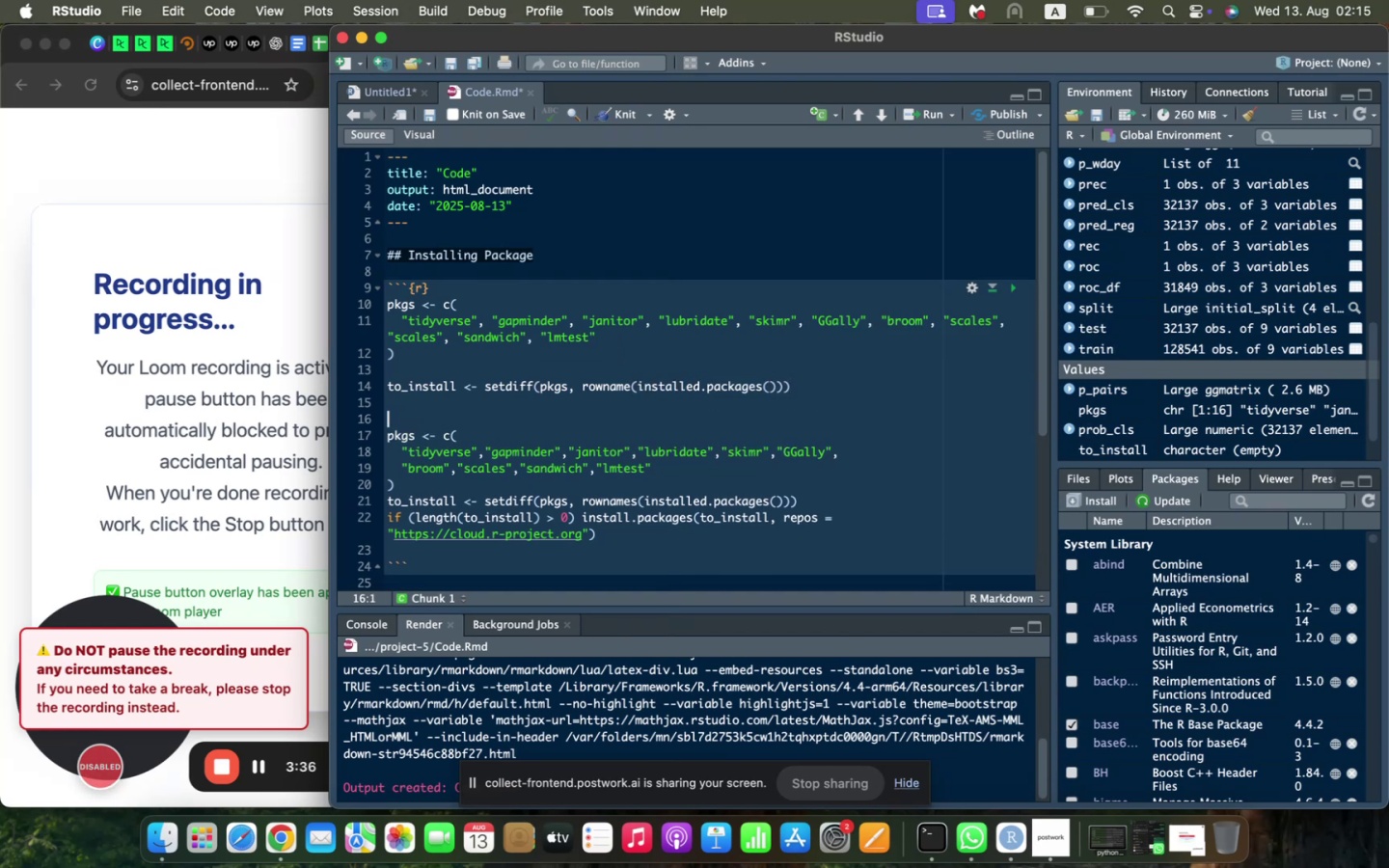 
type(if(l)
key(Backspace)
type(length(to_install)
 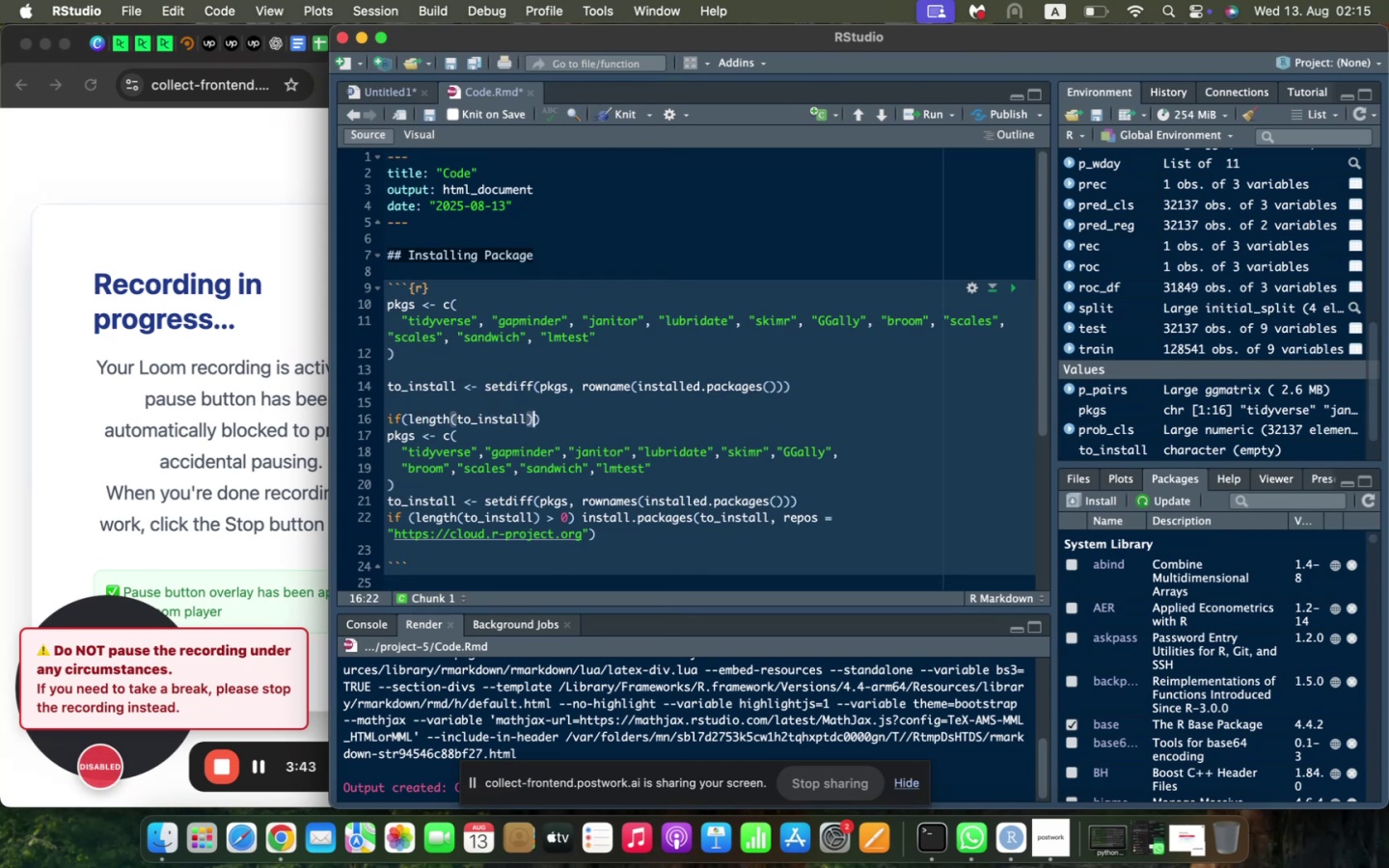 
 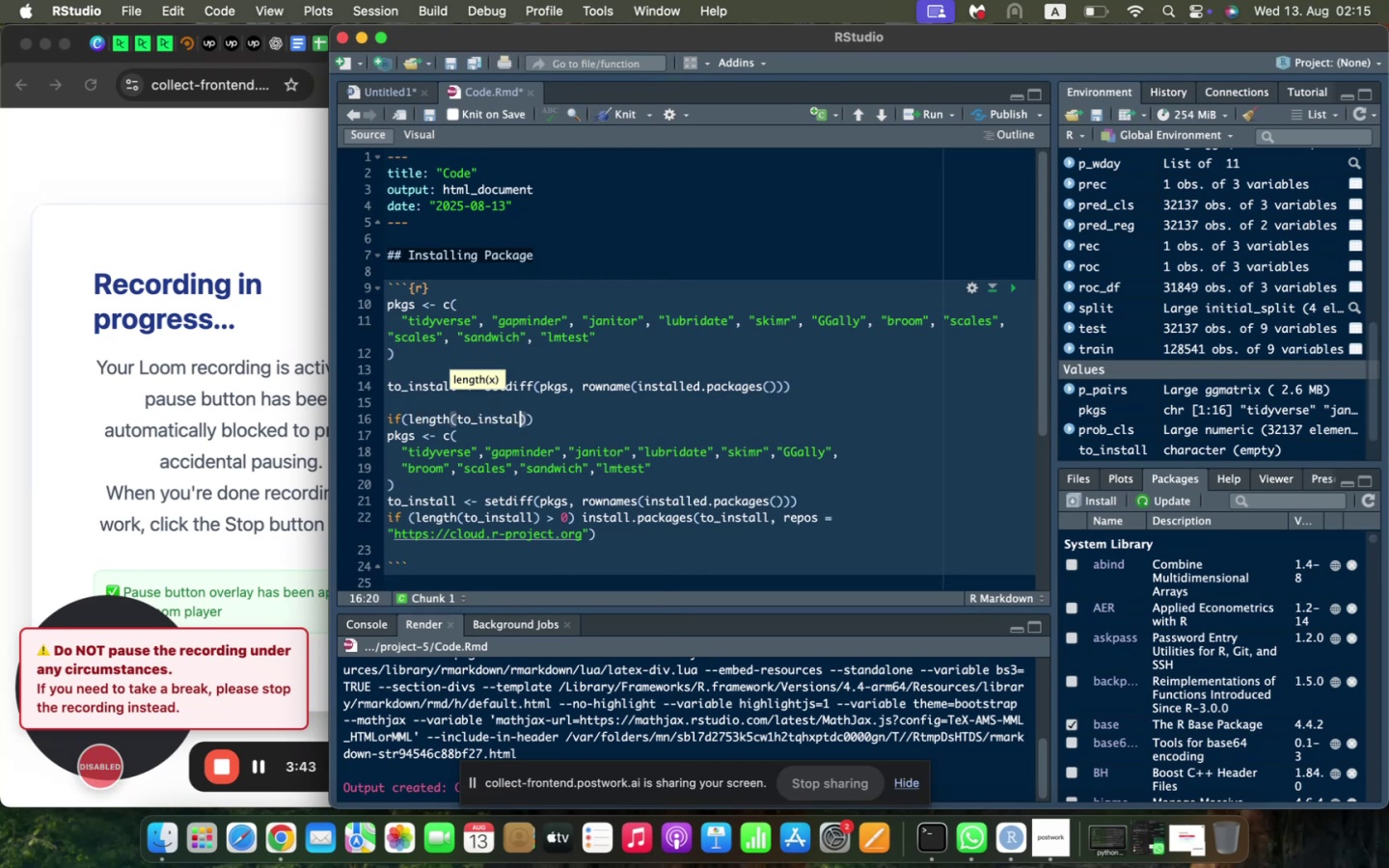 
key(ArrowRight)
 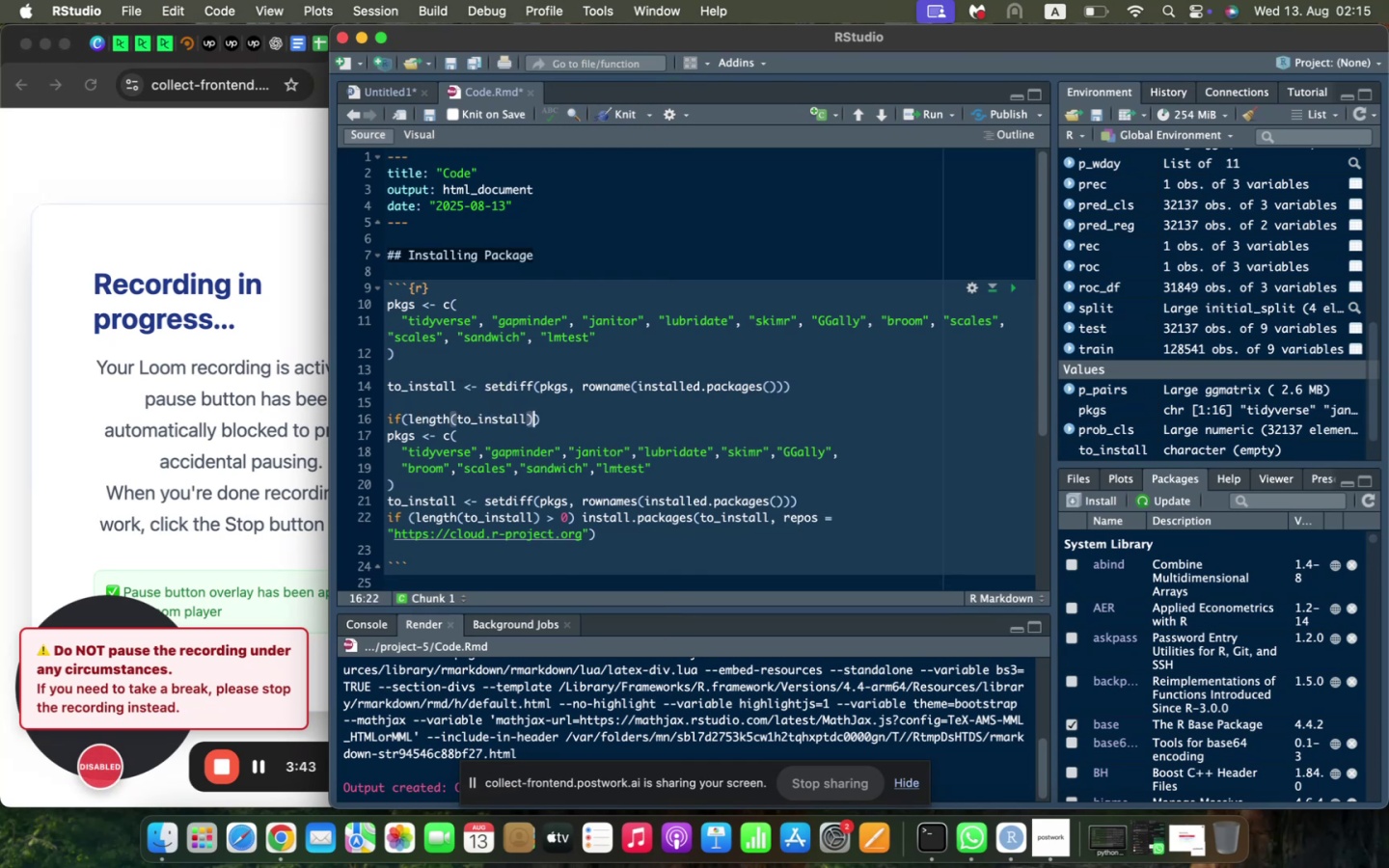 
type( ?)
key(Backspace)
type(> 0 install. )
key(Backspace)
type(paca)
key(Backspace)
type(kages(toi)
key(Backspace)
type(_inst)
key(Backspace)
type(tall()
key(Backspace)
type(, repos = "https://cloud.r-peo)
key(Backspace)
key(Backspace)
type(roject.org)
 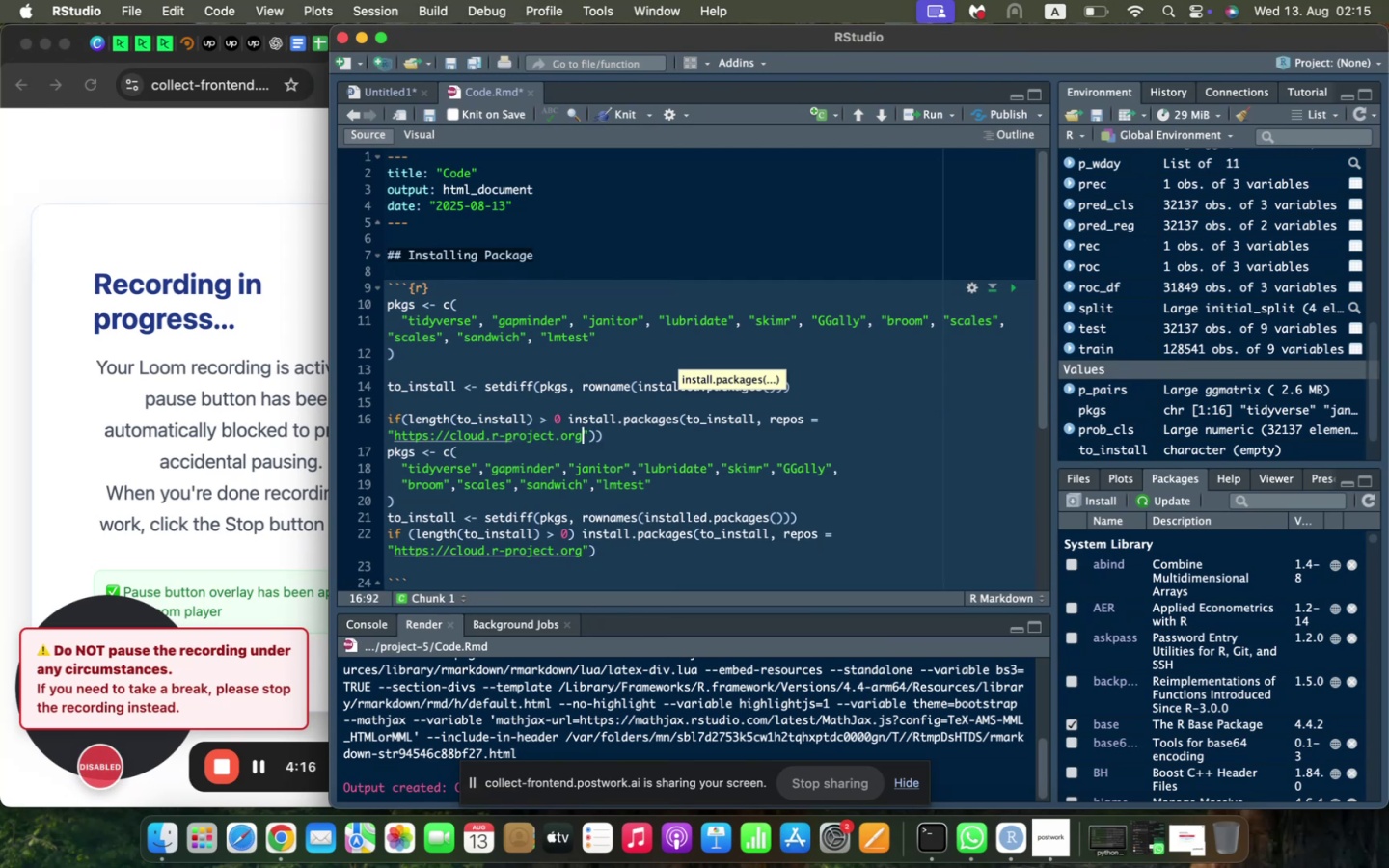 
key(ArrowRight)
 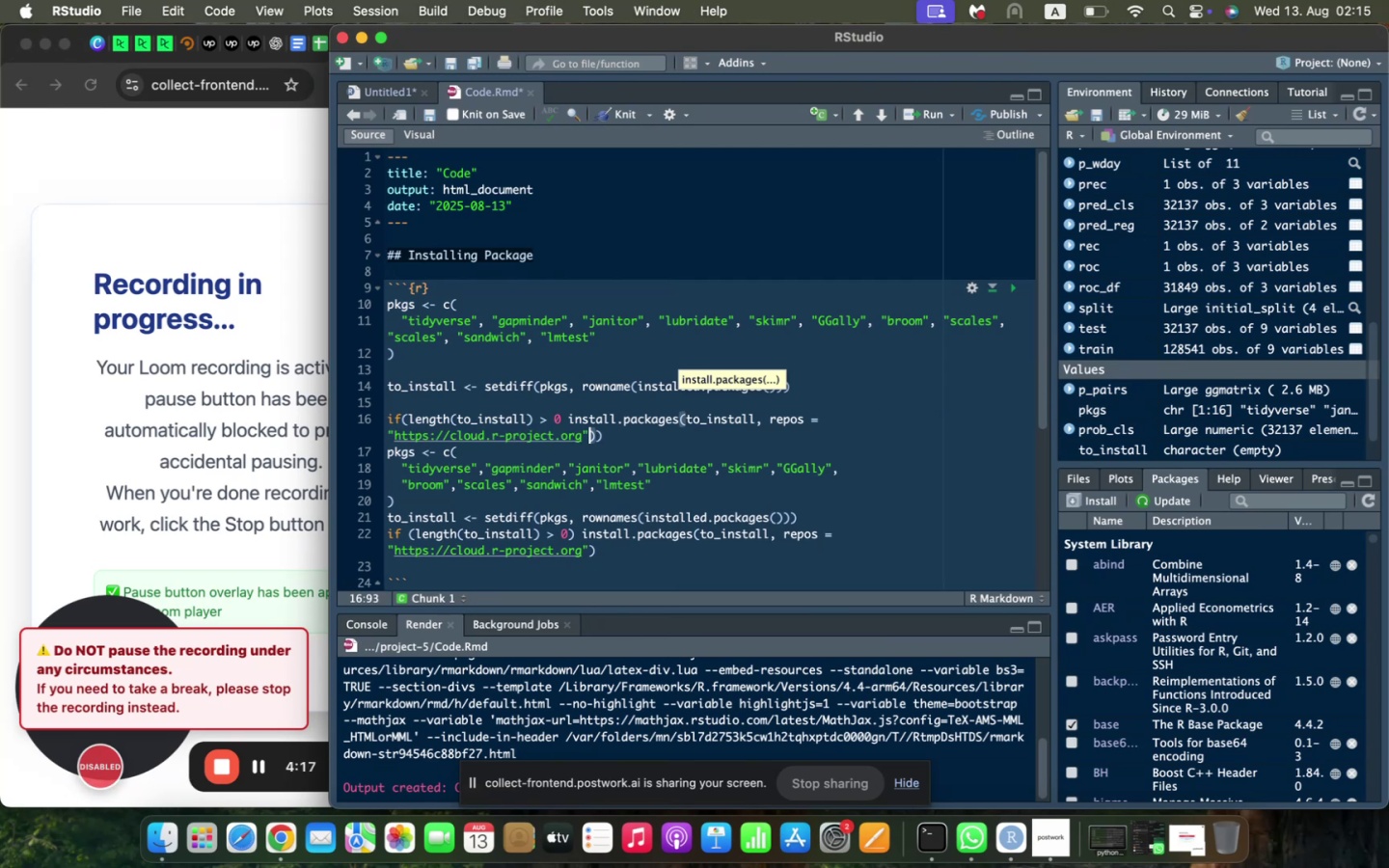 
key(ArrowRight)
 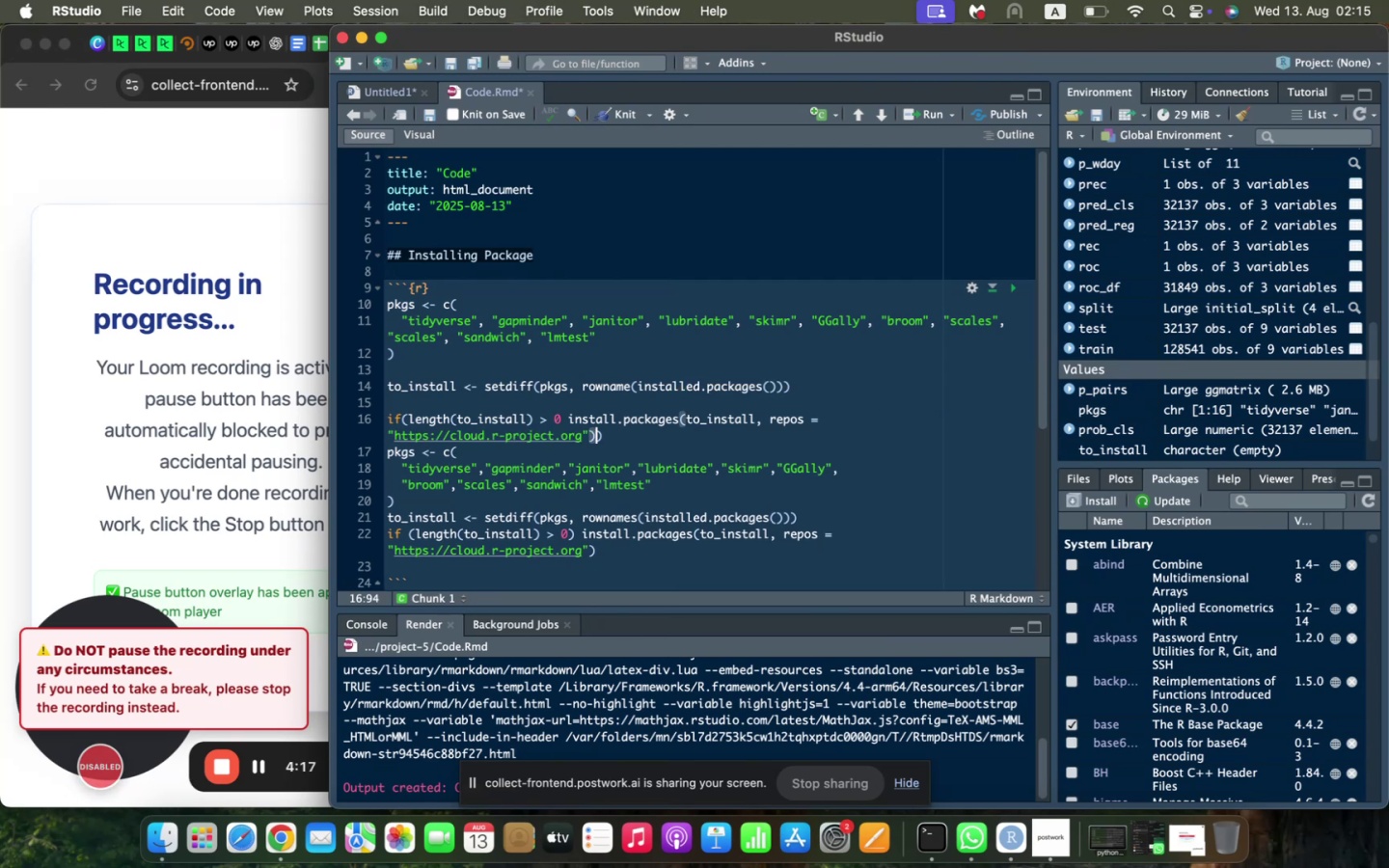 
key(ArrowRight)
 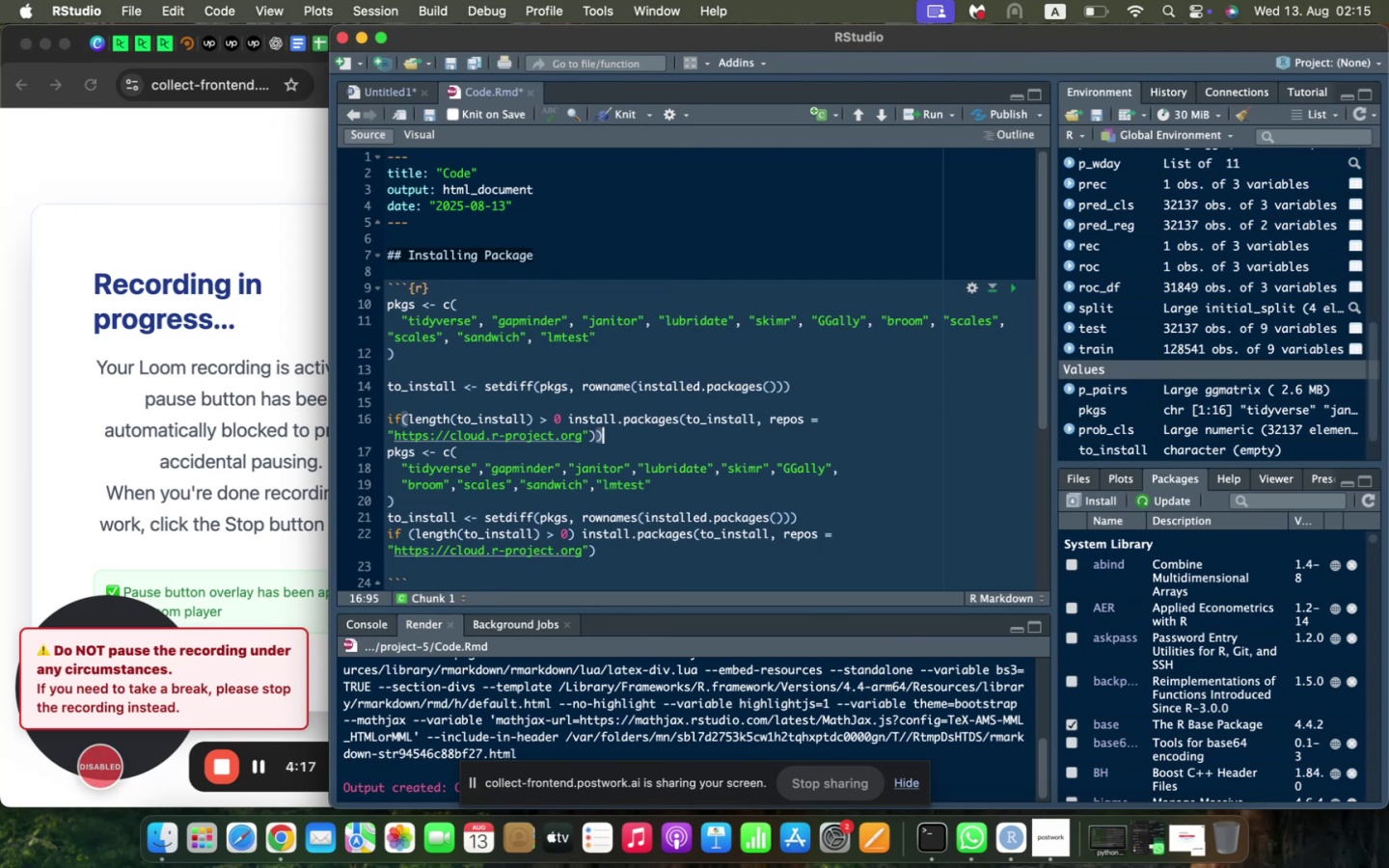 
key(ArrowRight)
 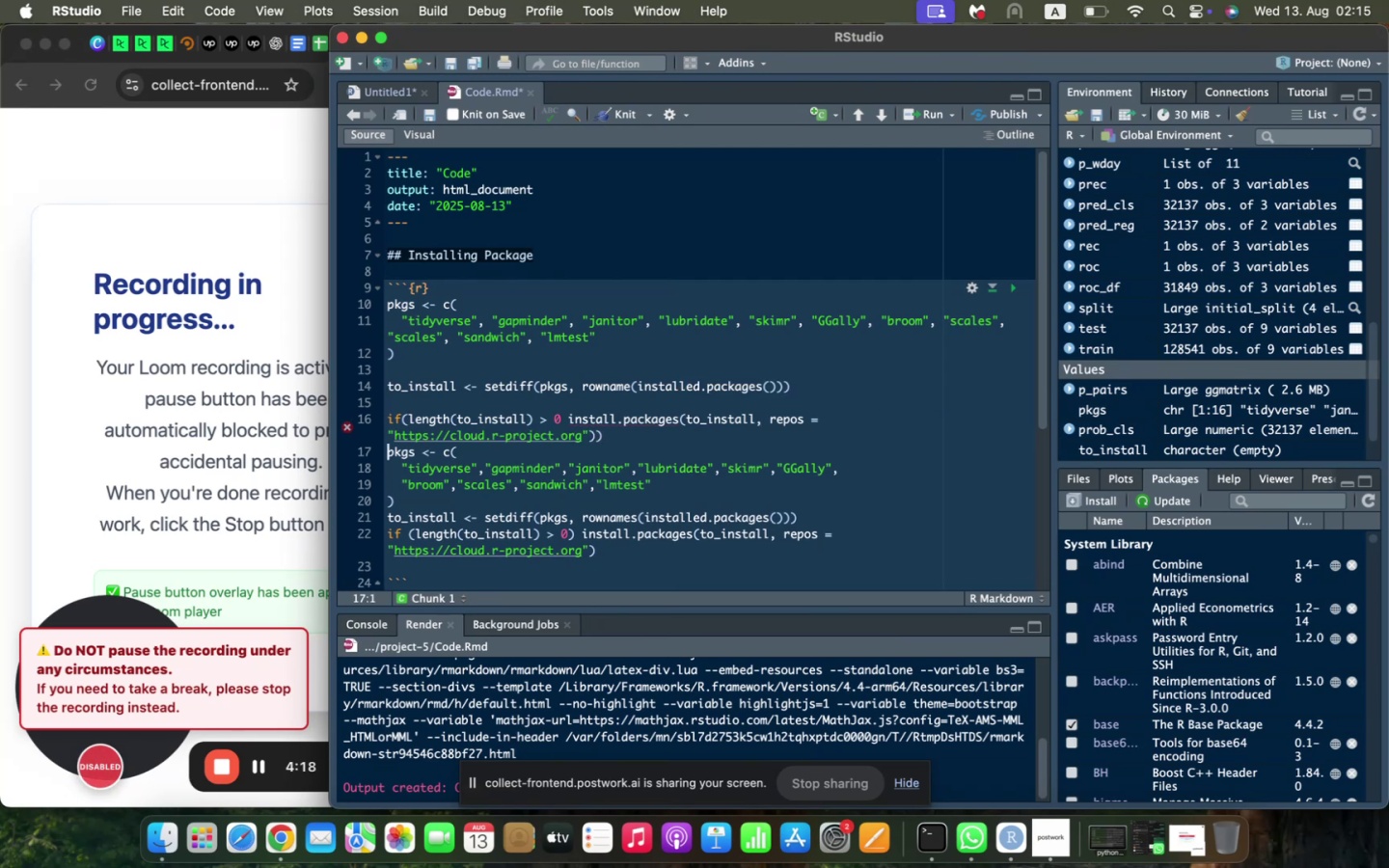 
key(ArrowLeft)
 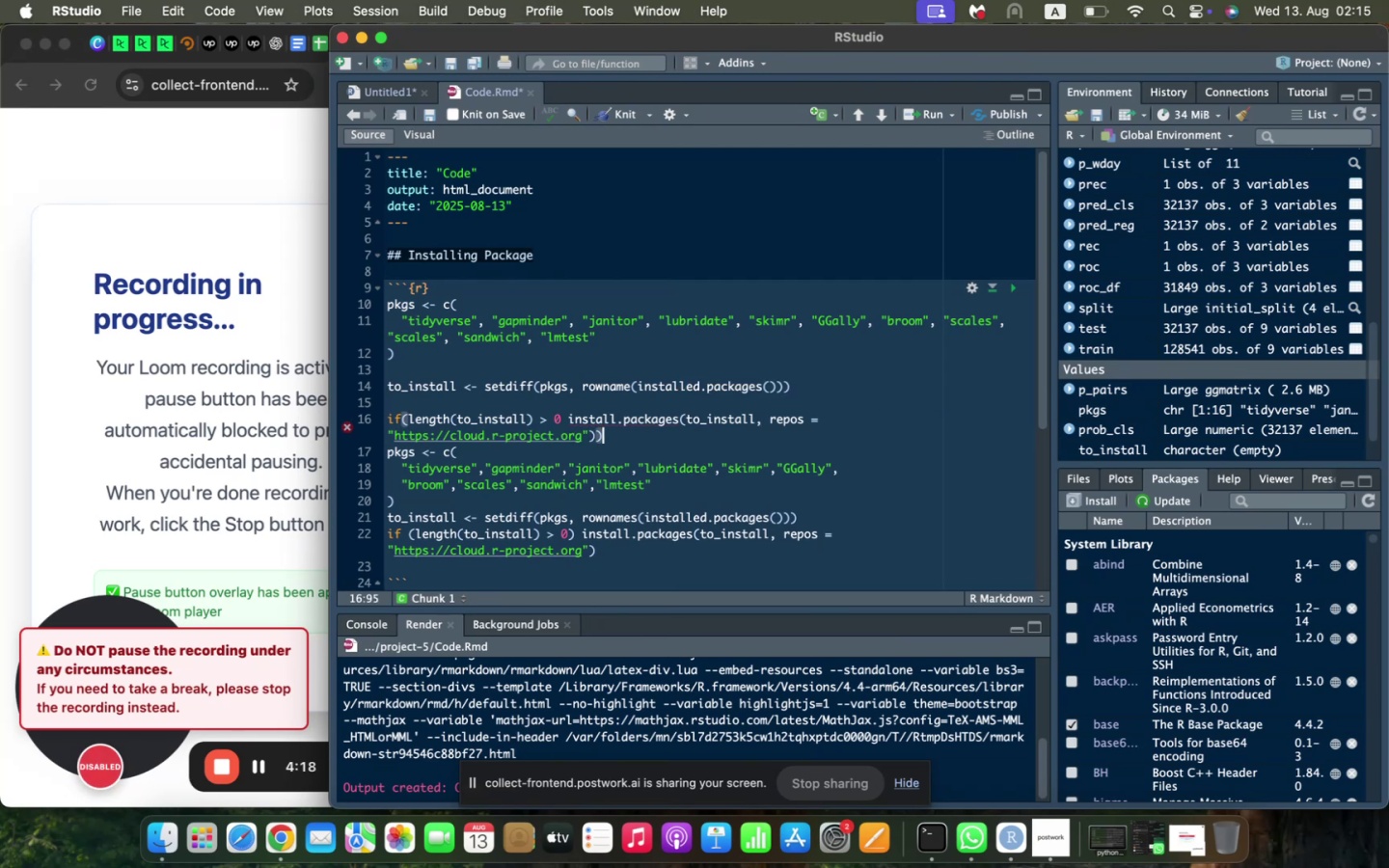 
key(Shift+ArrowDown)
 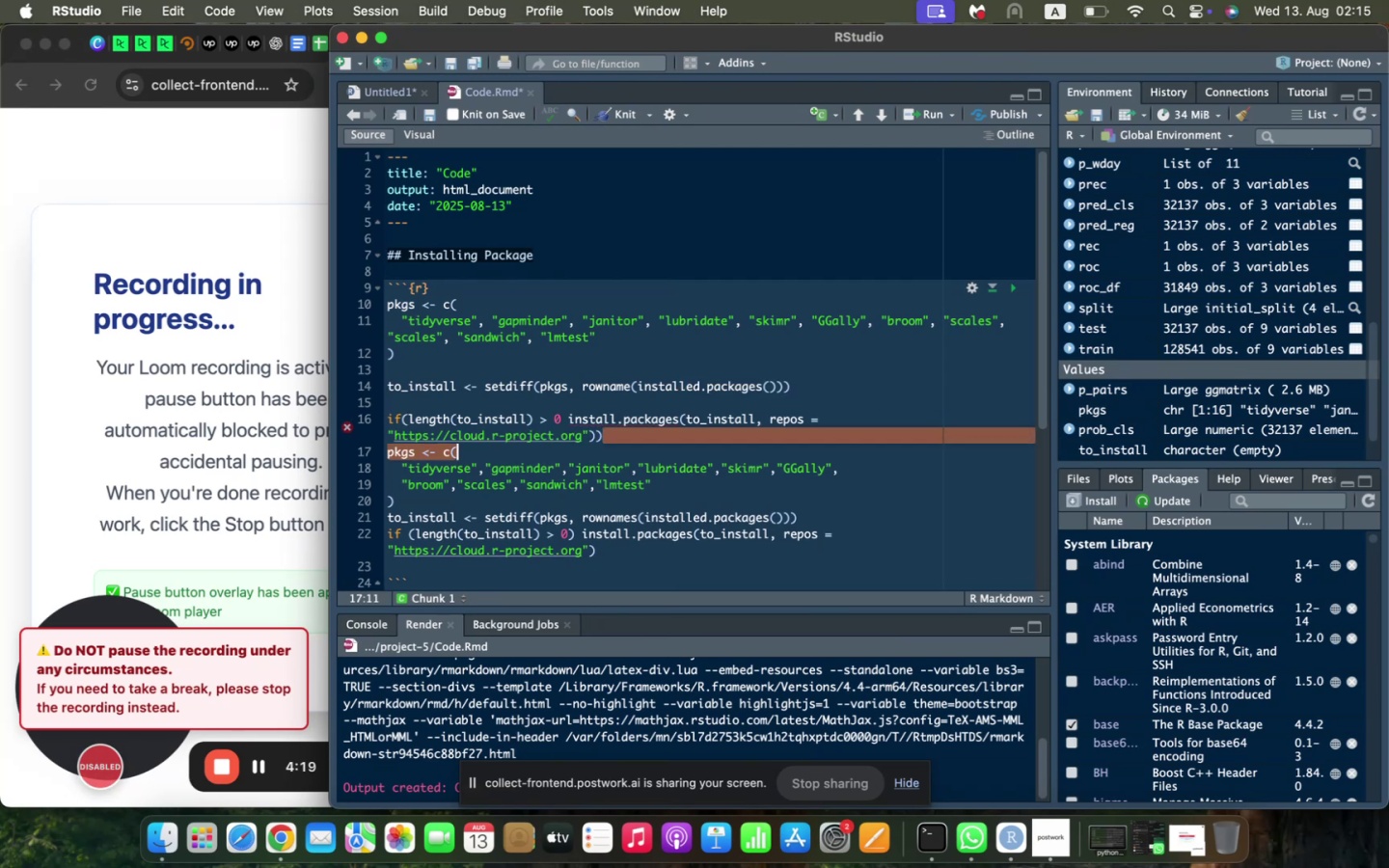 
key(Shift+ArrowDown)
 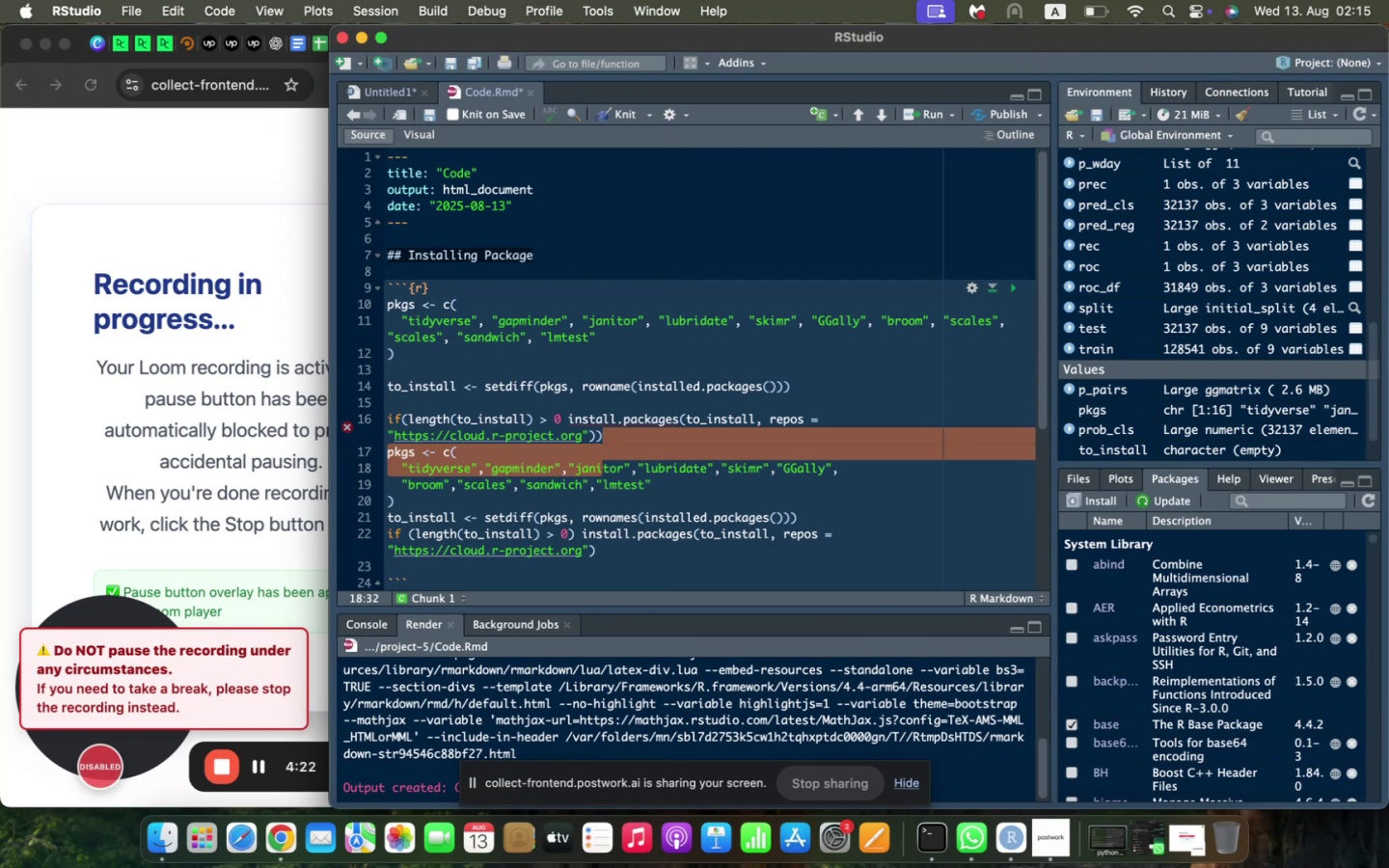 
key(ArrowUp)
 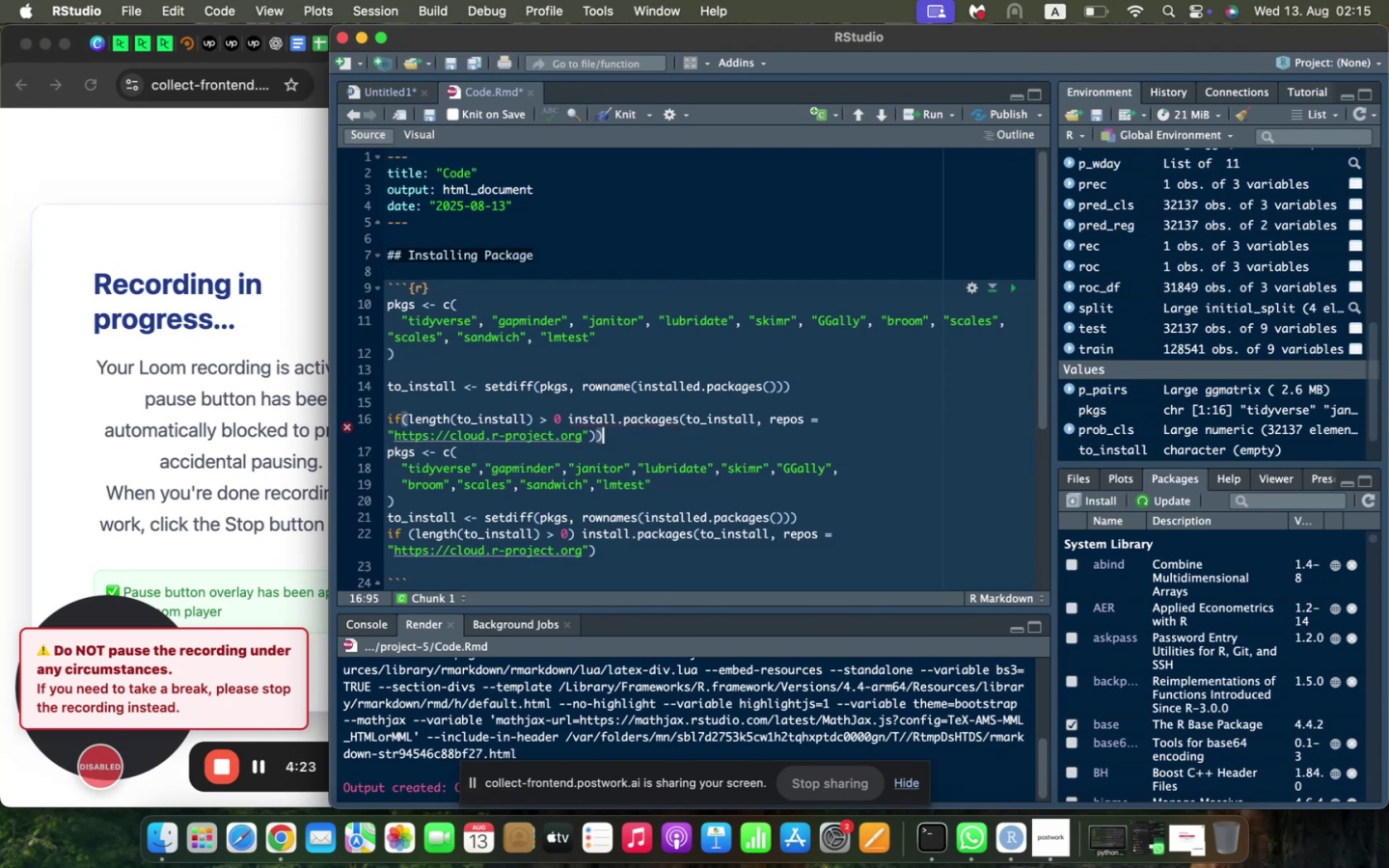 
key(Backspace)
 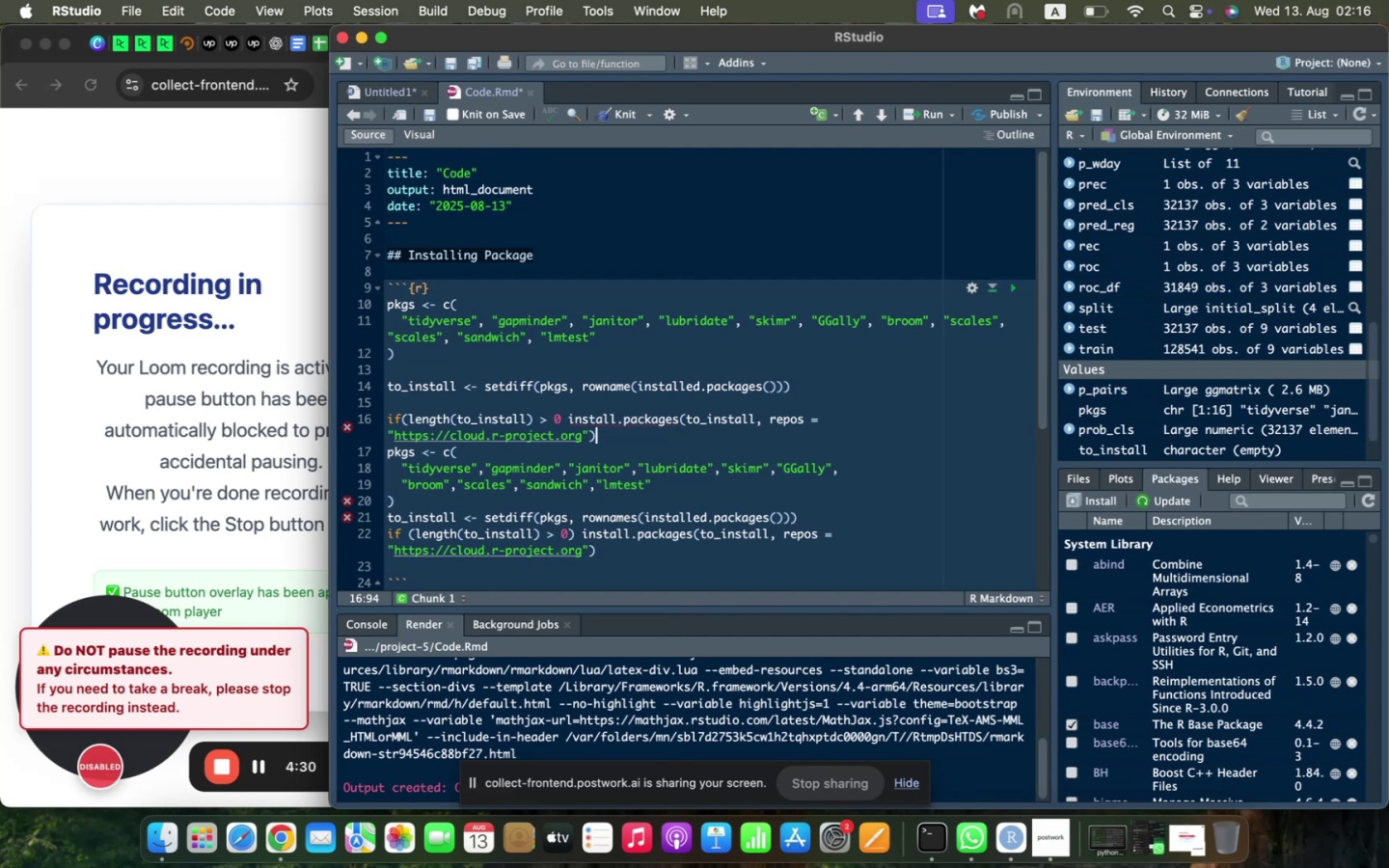 
wait(12.19)
 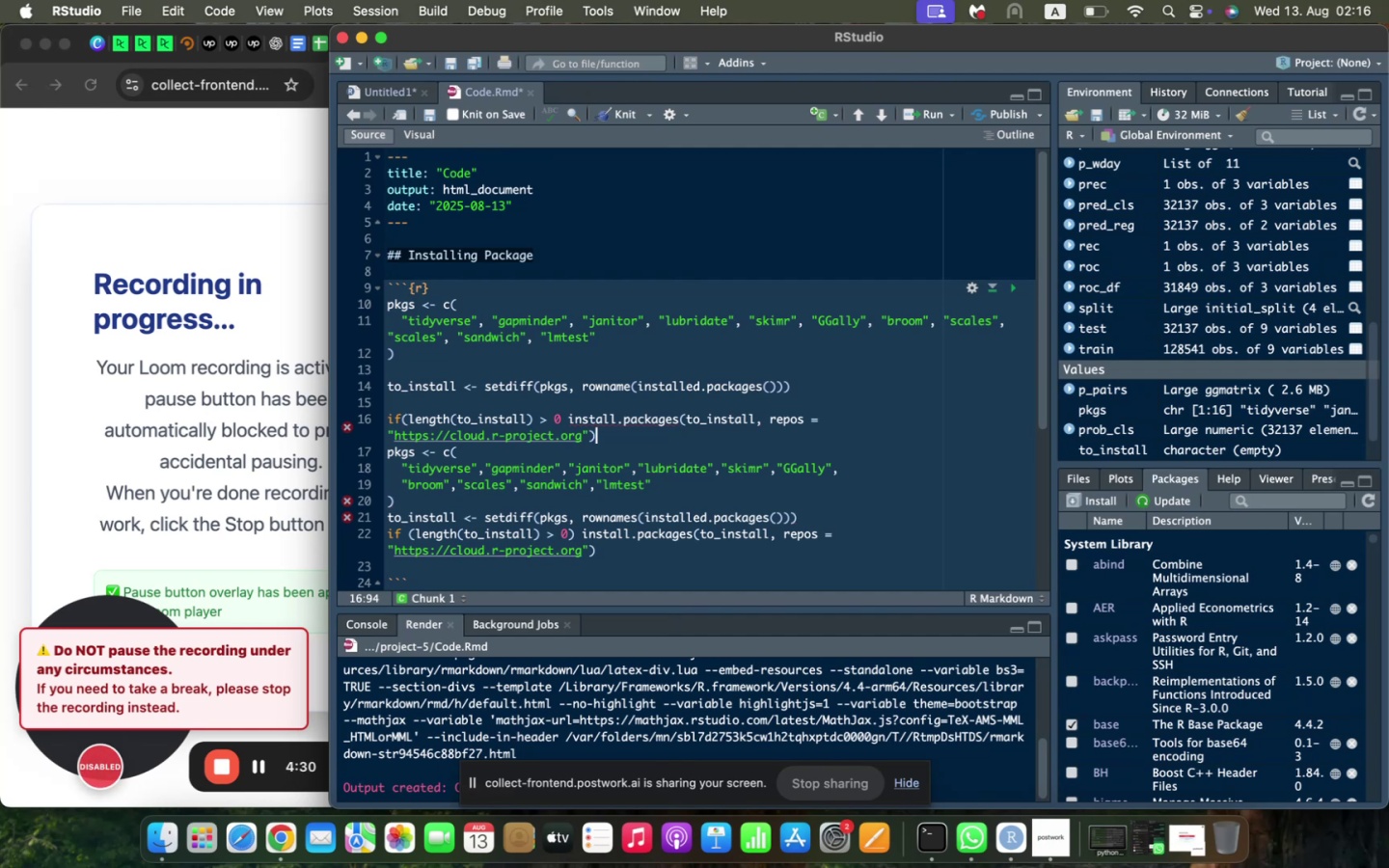 
key(ArrowUp)
 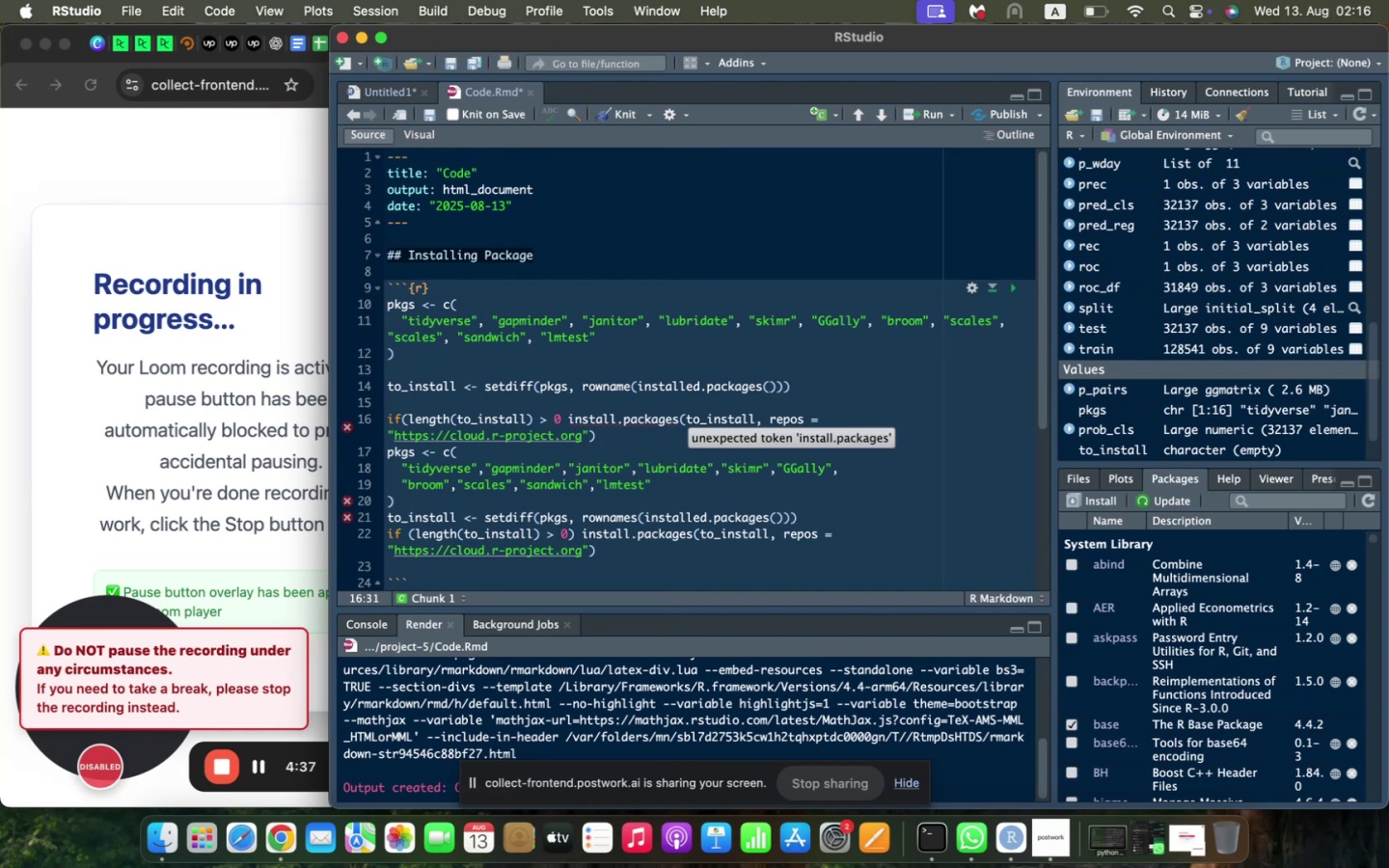 
key(ArrowLeft)
 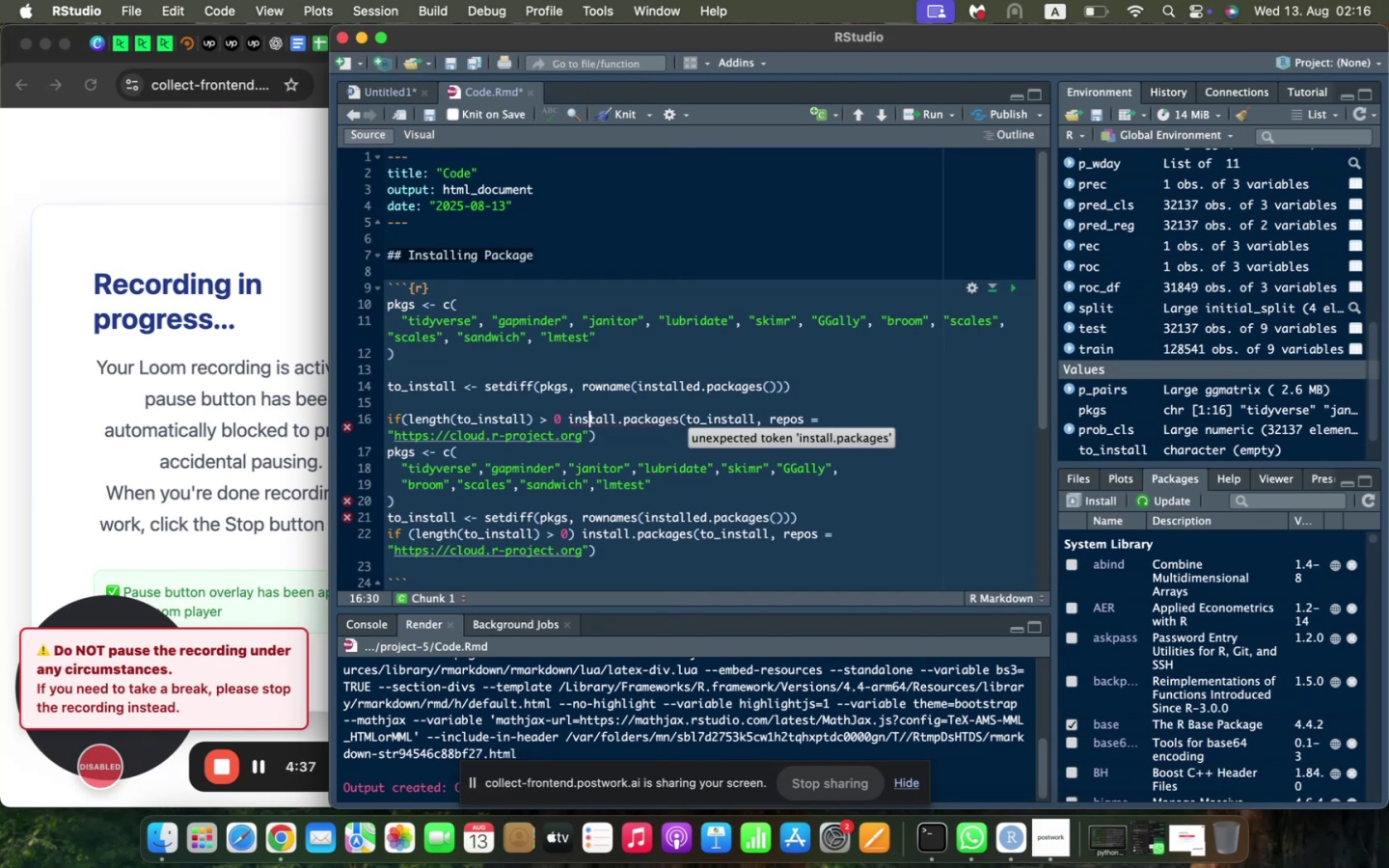 
key(ArrowLeft)
 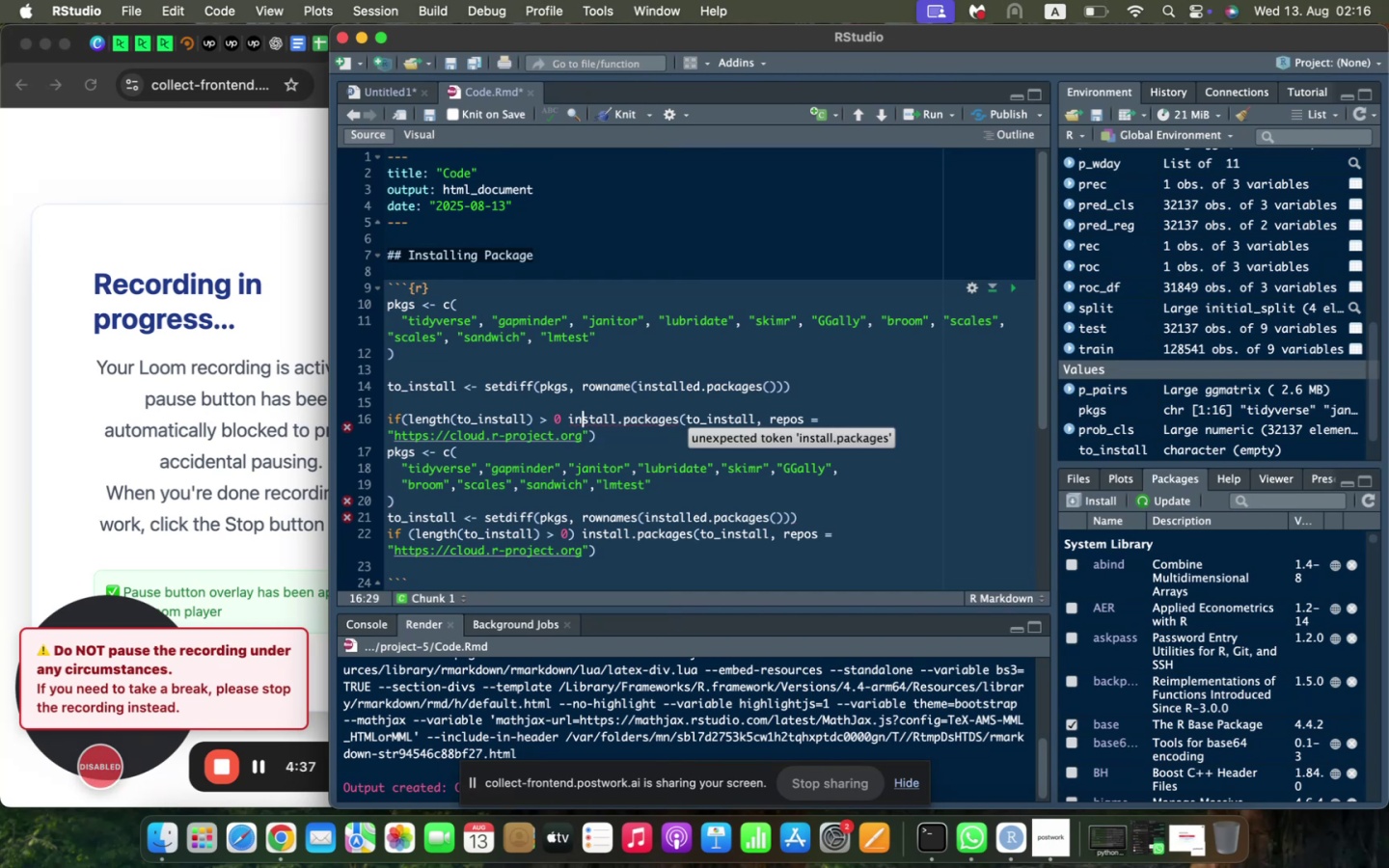 
key(ArrowLeft)
 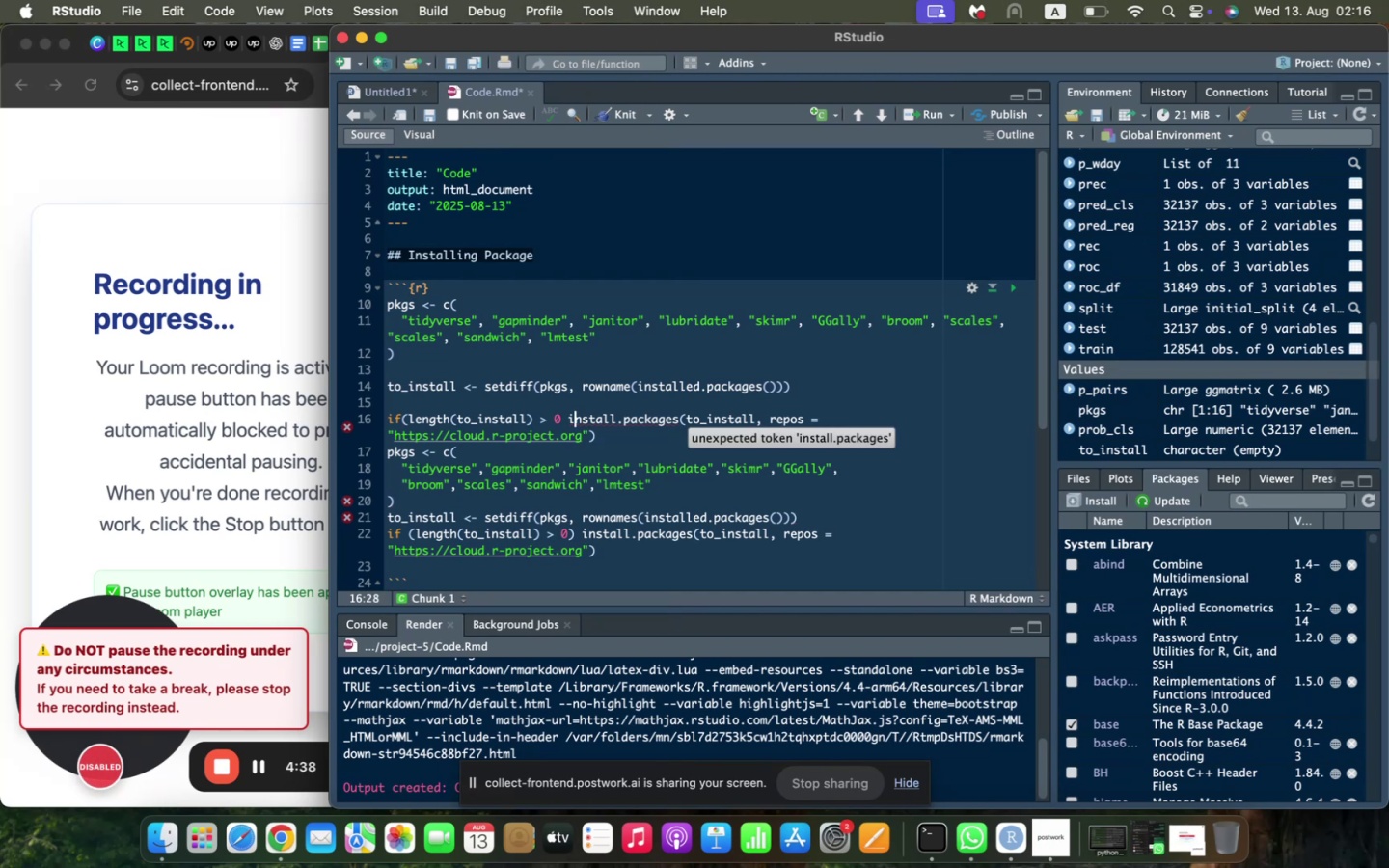 
key(ArrowLeft)
 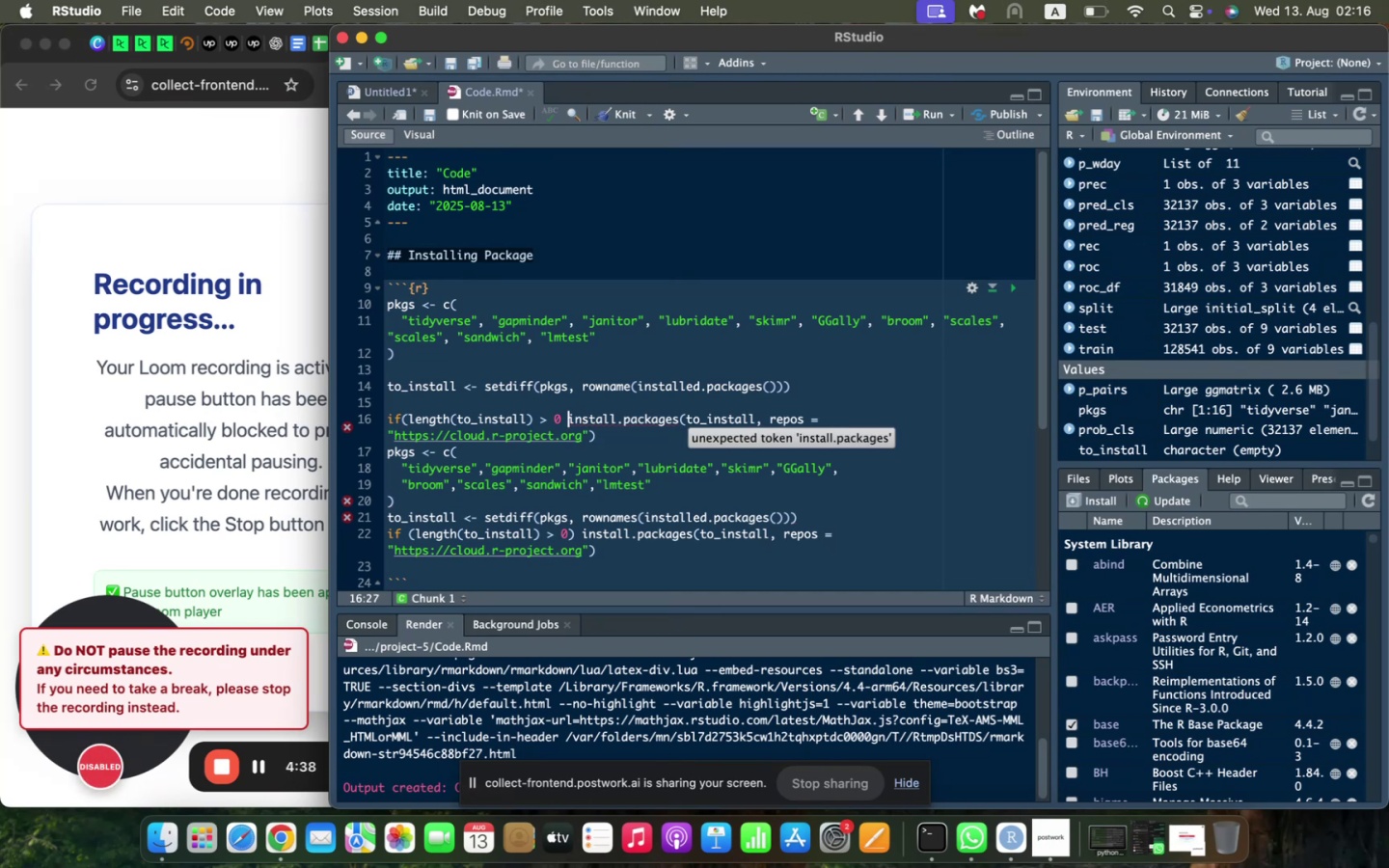 
hold_key(key=ArrowLeft, duration=1.5)
 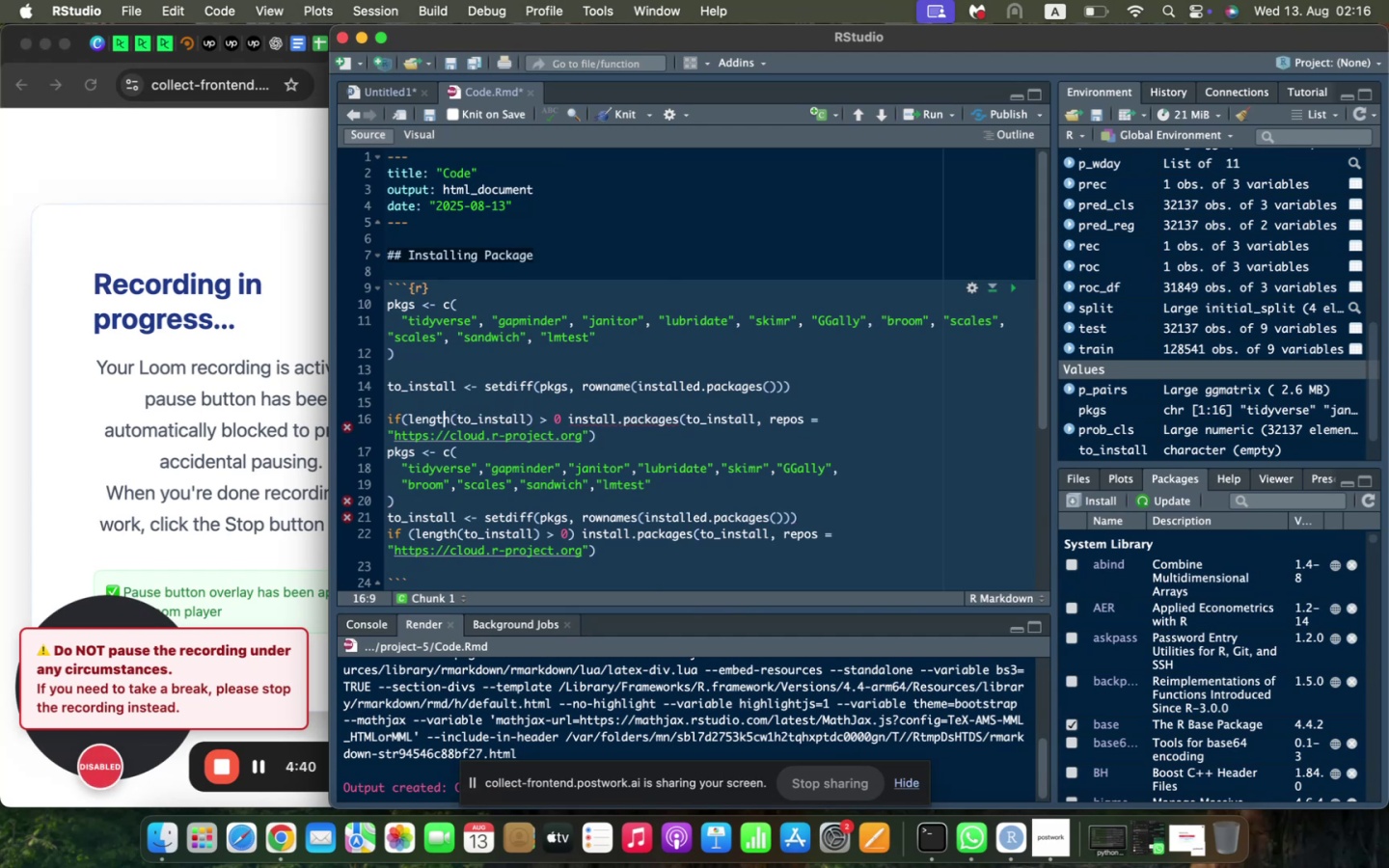 
hold_key(key=ArrowLeft, duration=0.7)
 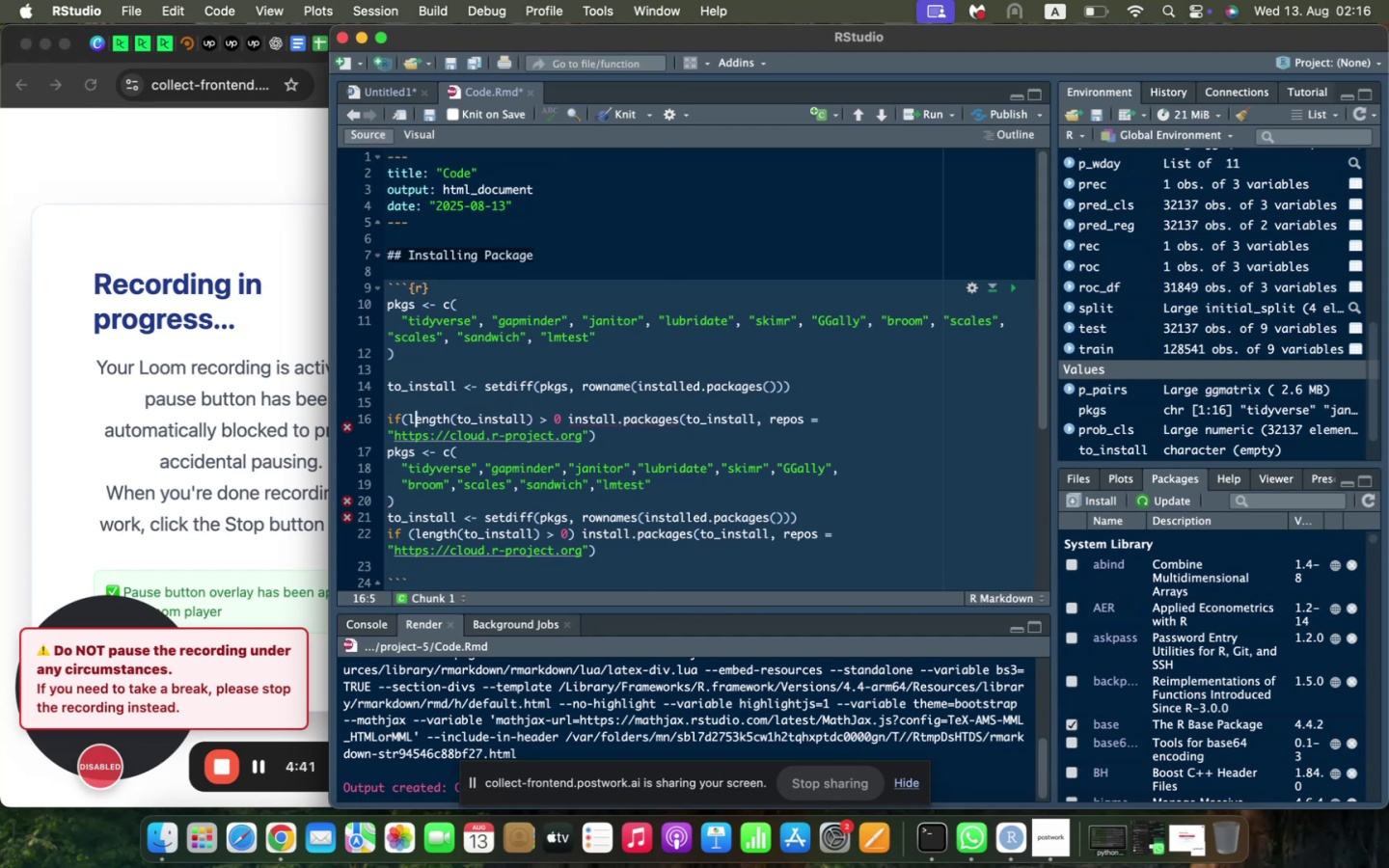 
key(ArrowLeft)
 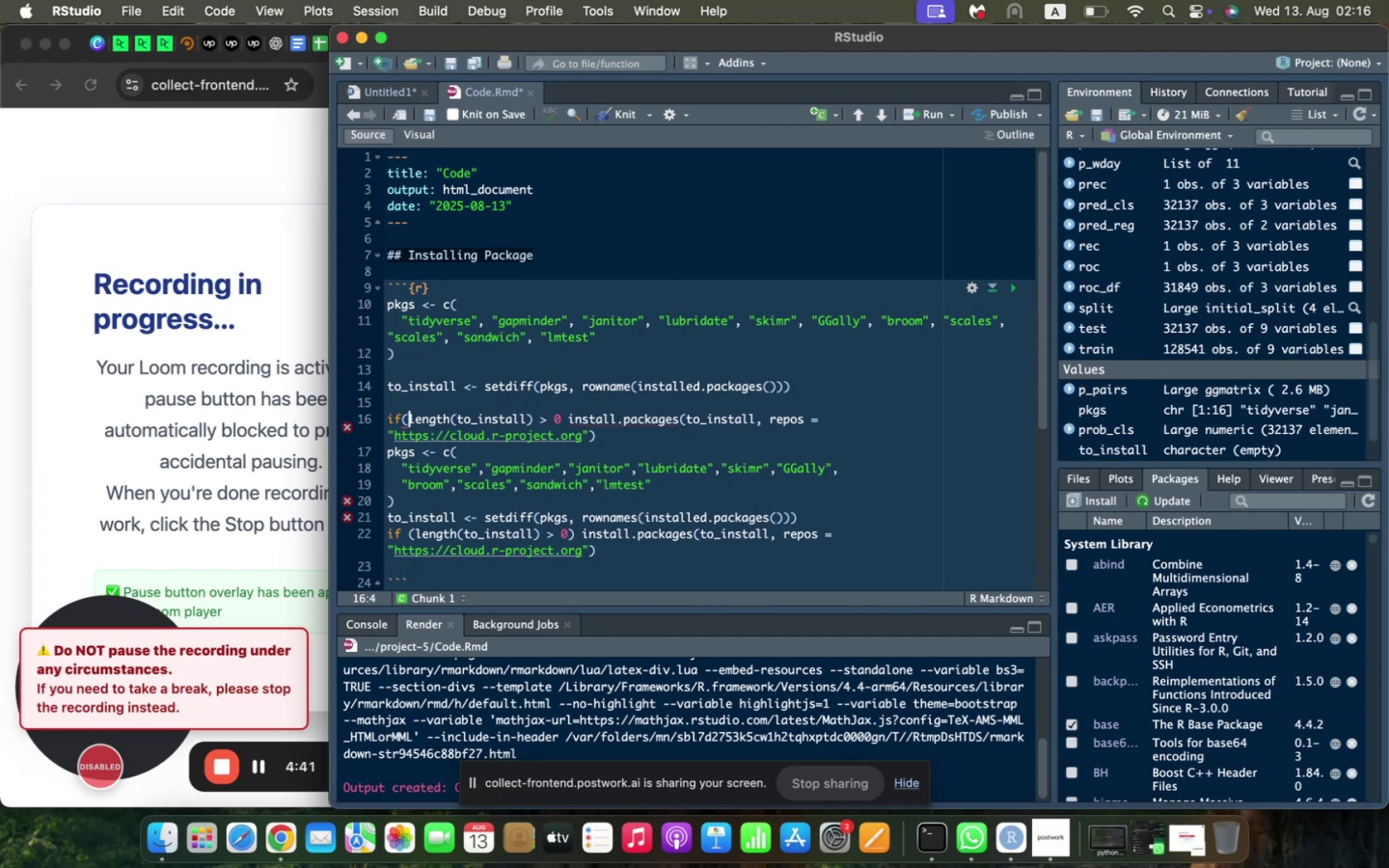 
key(ArrowLeft)
 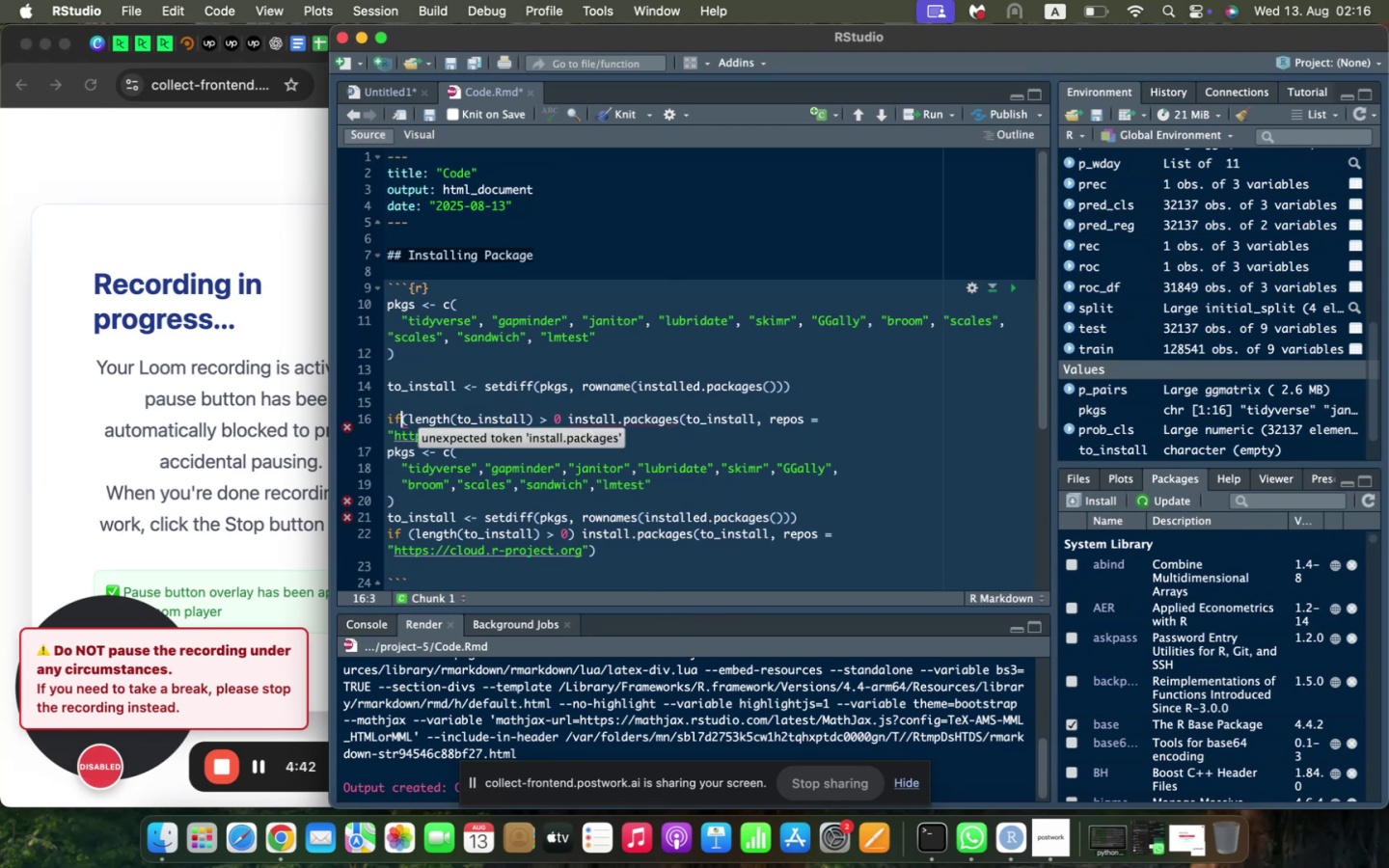 
key(Space)
 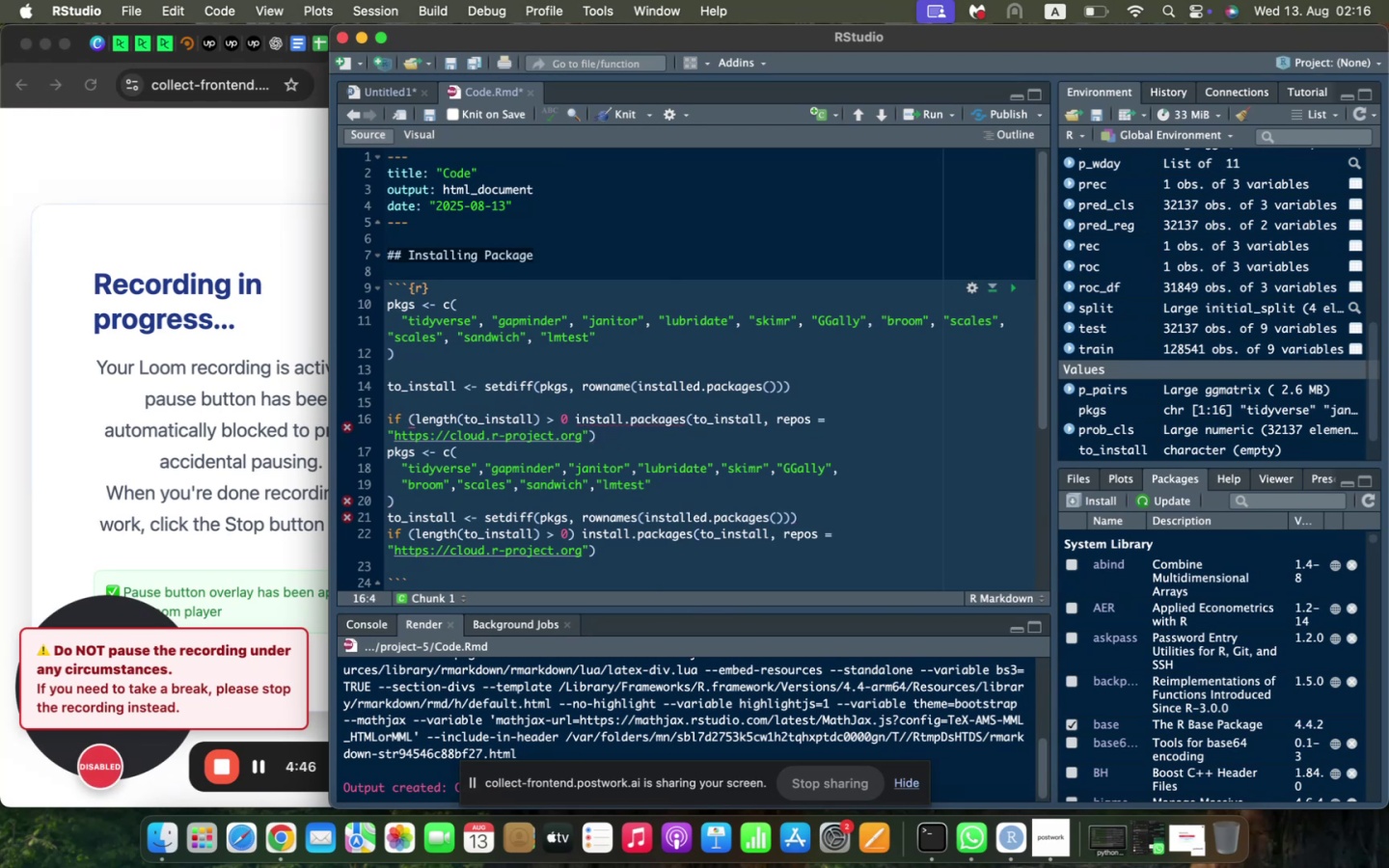 
wait(5.2)
 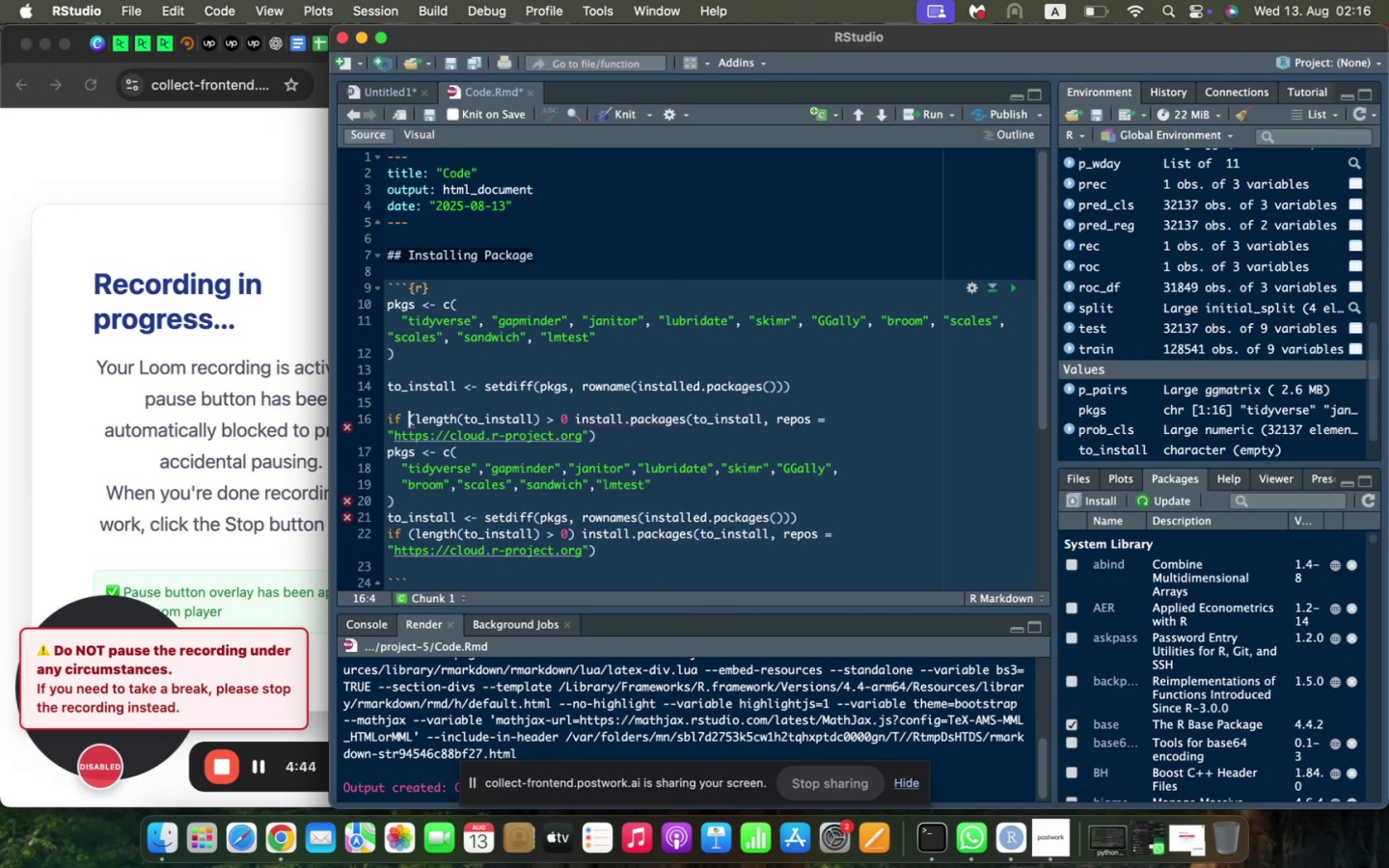 
key(ArrowRight)
 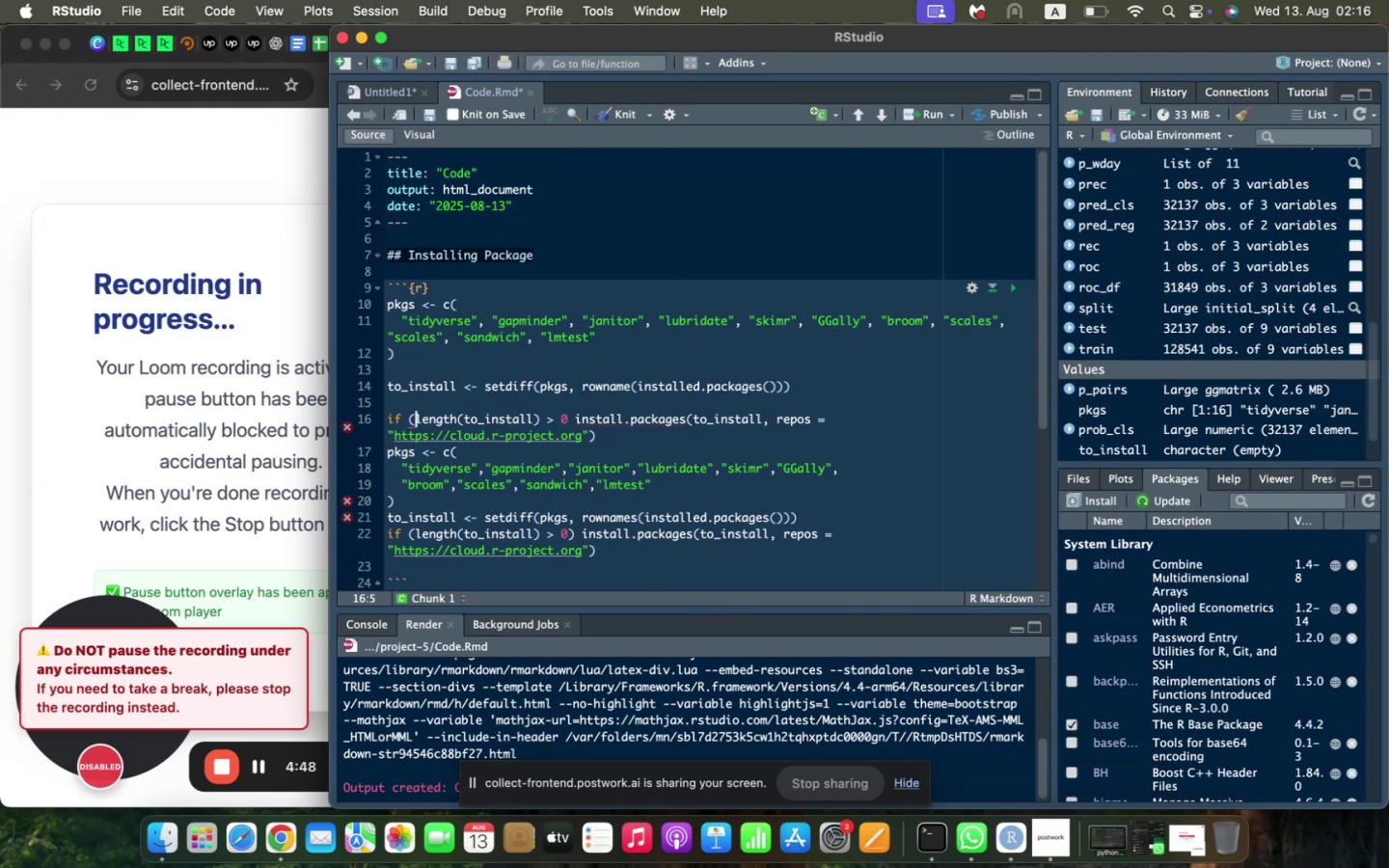 
key(ArrowDown)
 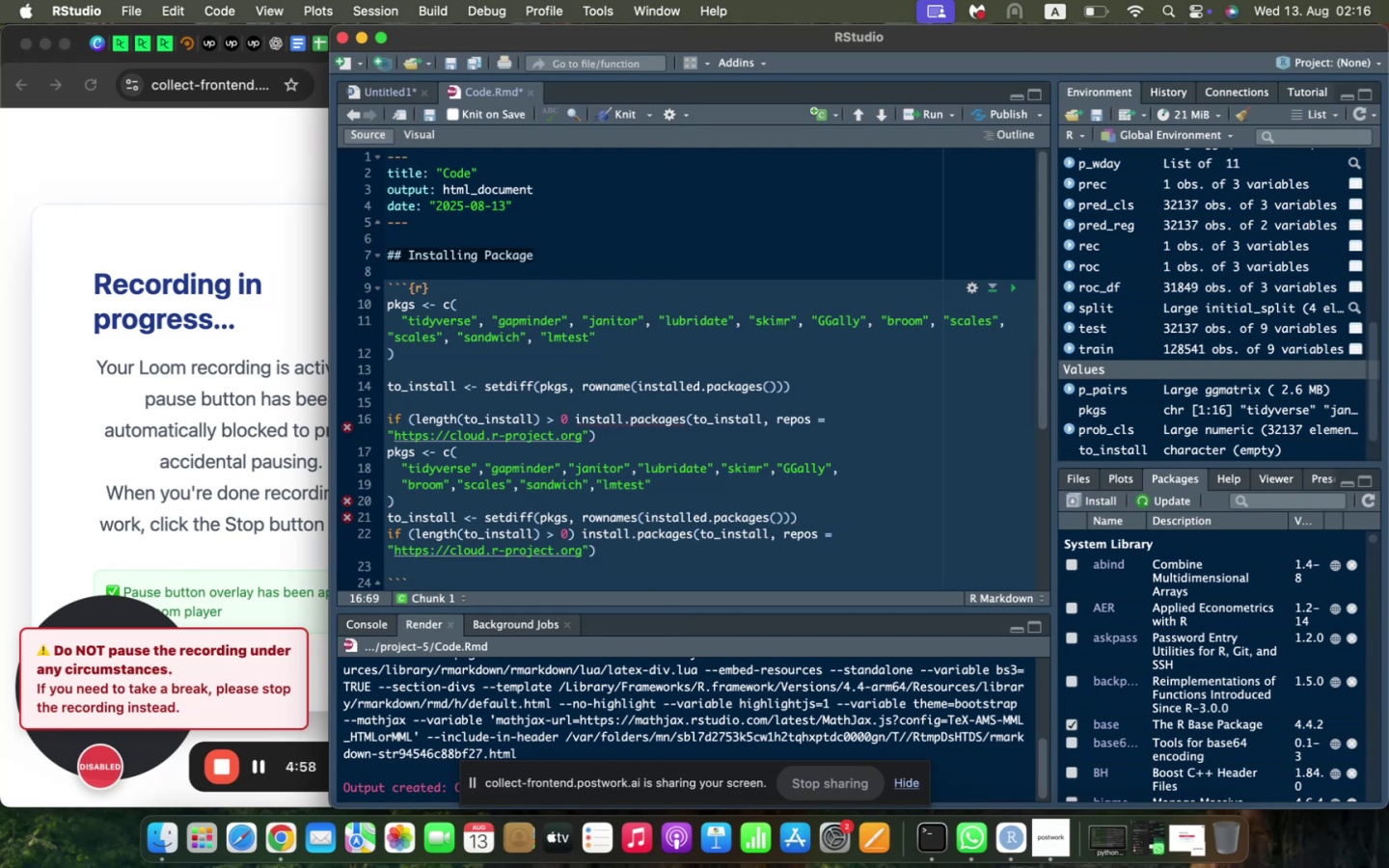 
wait(14.78)
 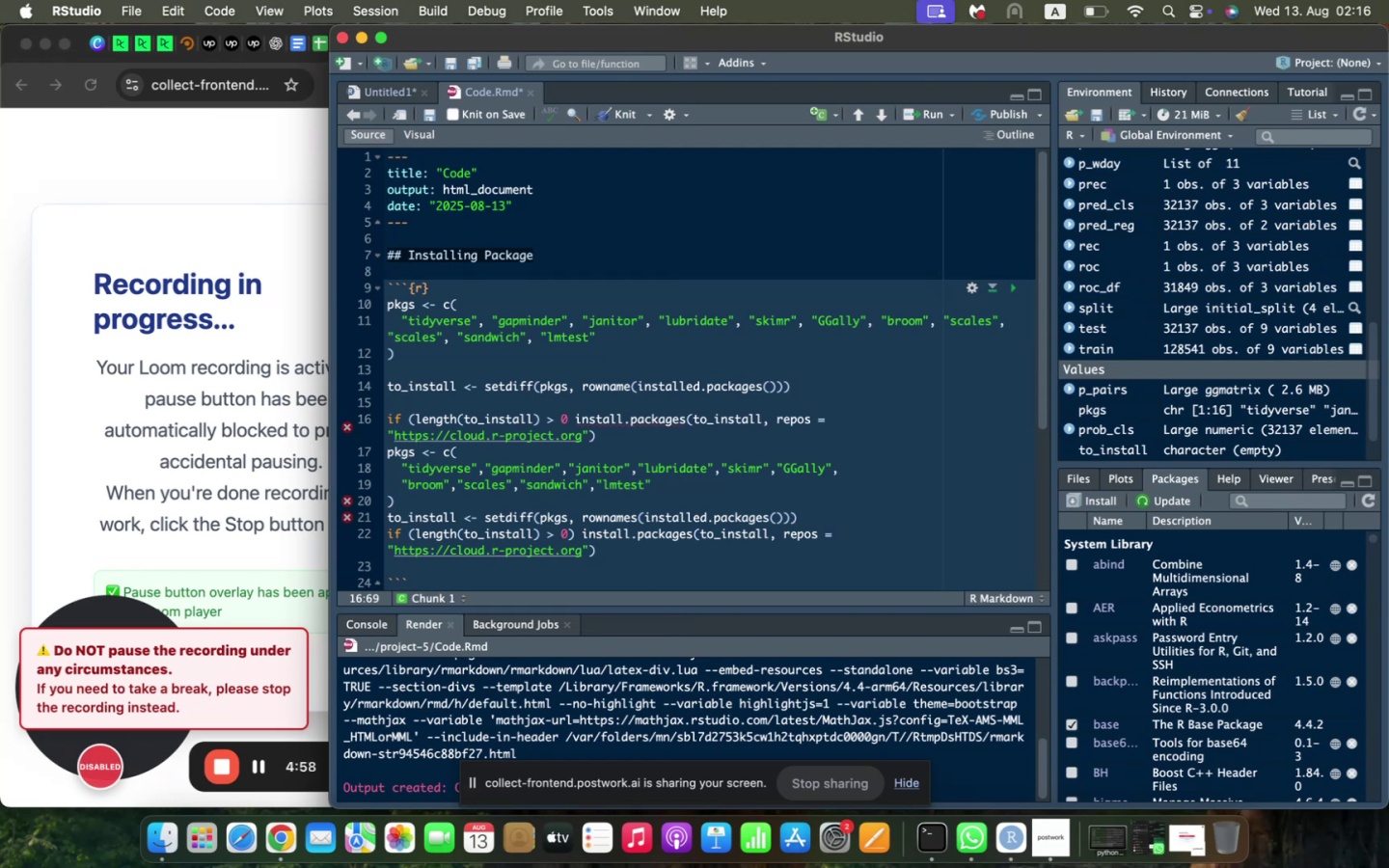 
left_click_drag(start_coordinate=[424, 563], to_coordinate=[367, 455])
 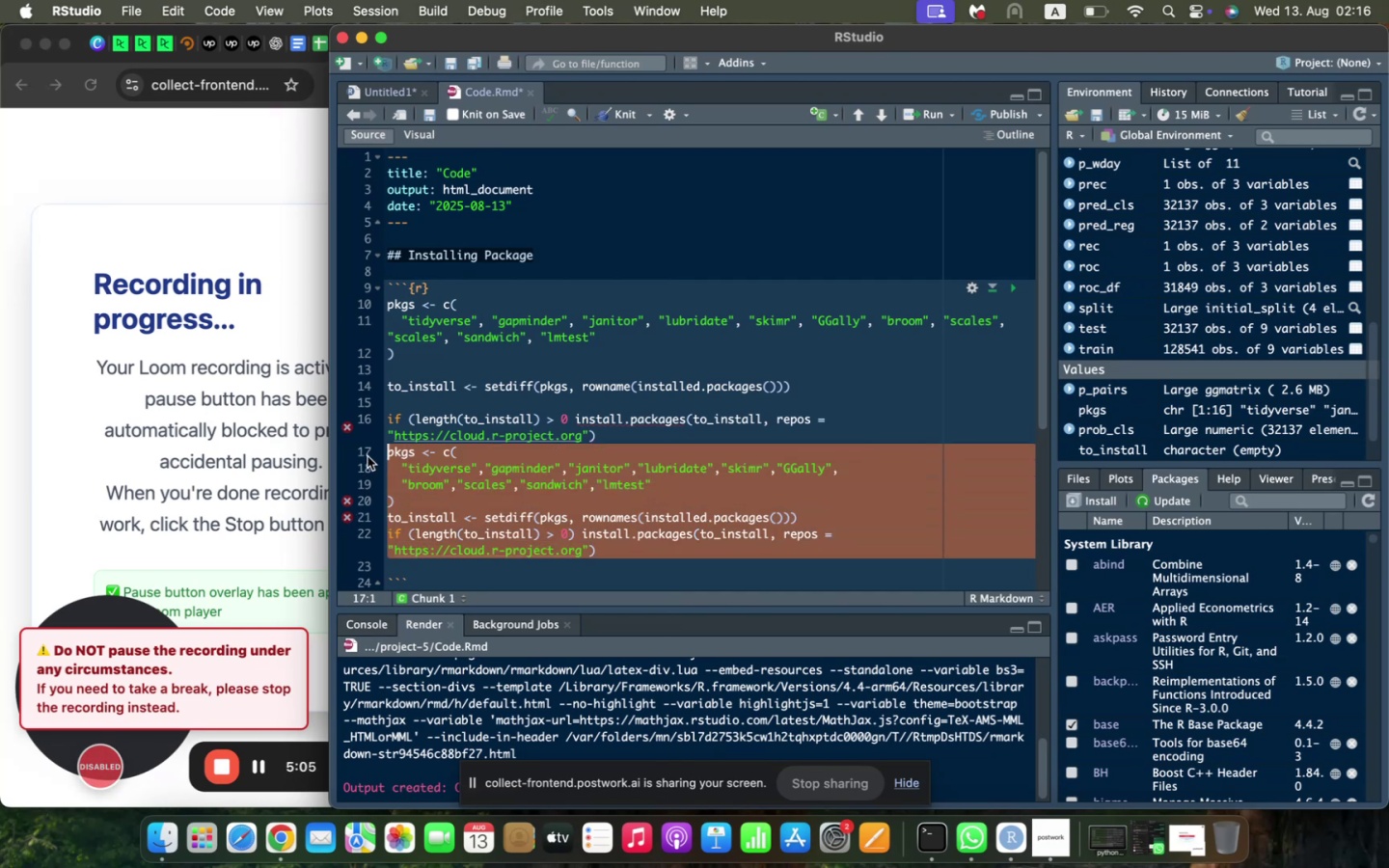 
key(Meta+C)
 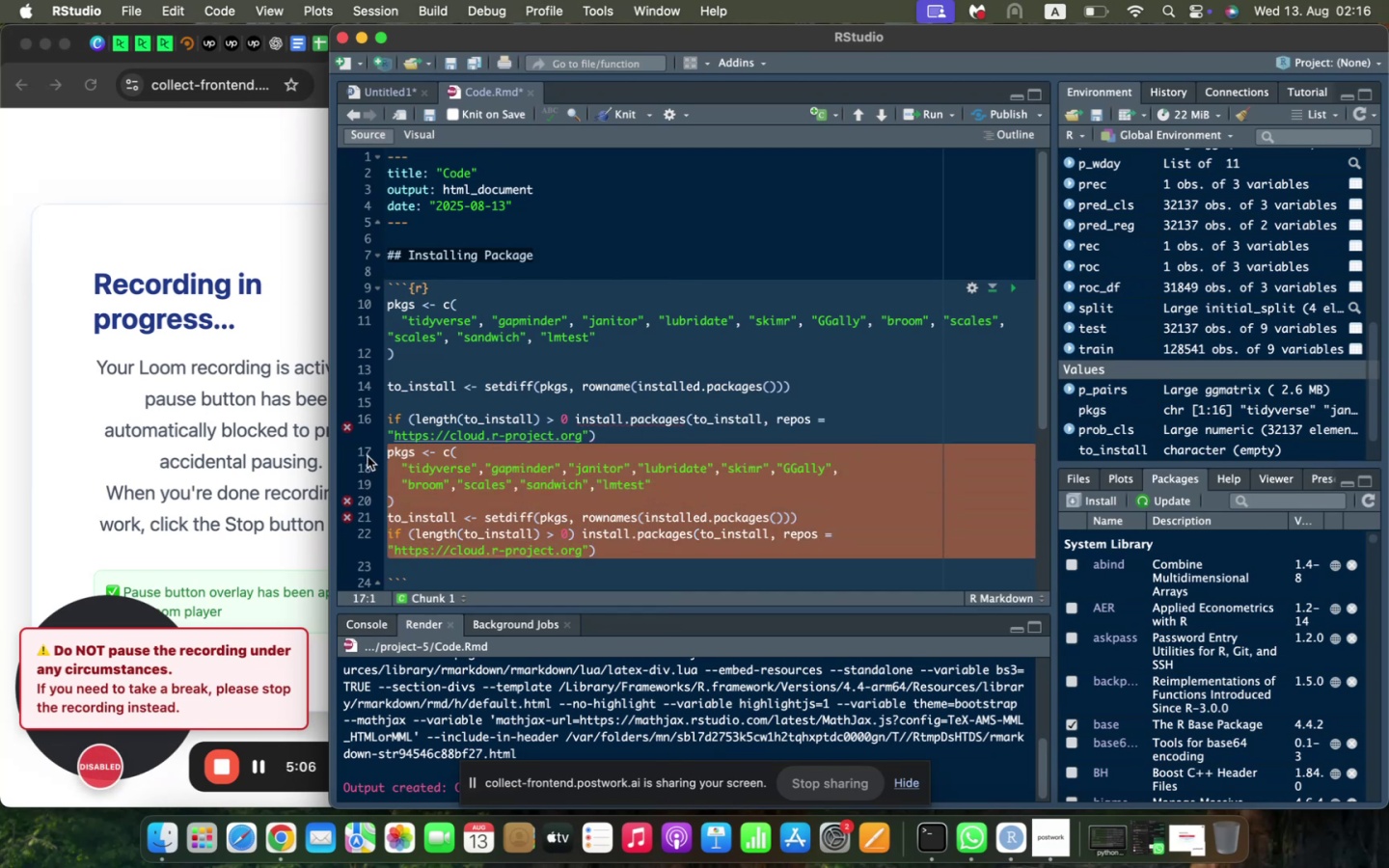 
key(Backspace)
 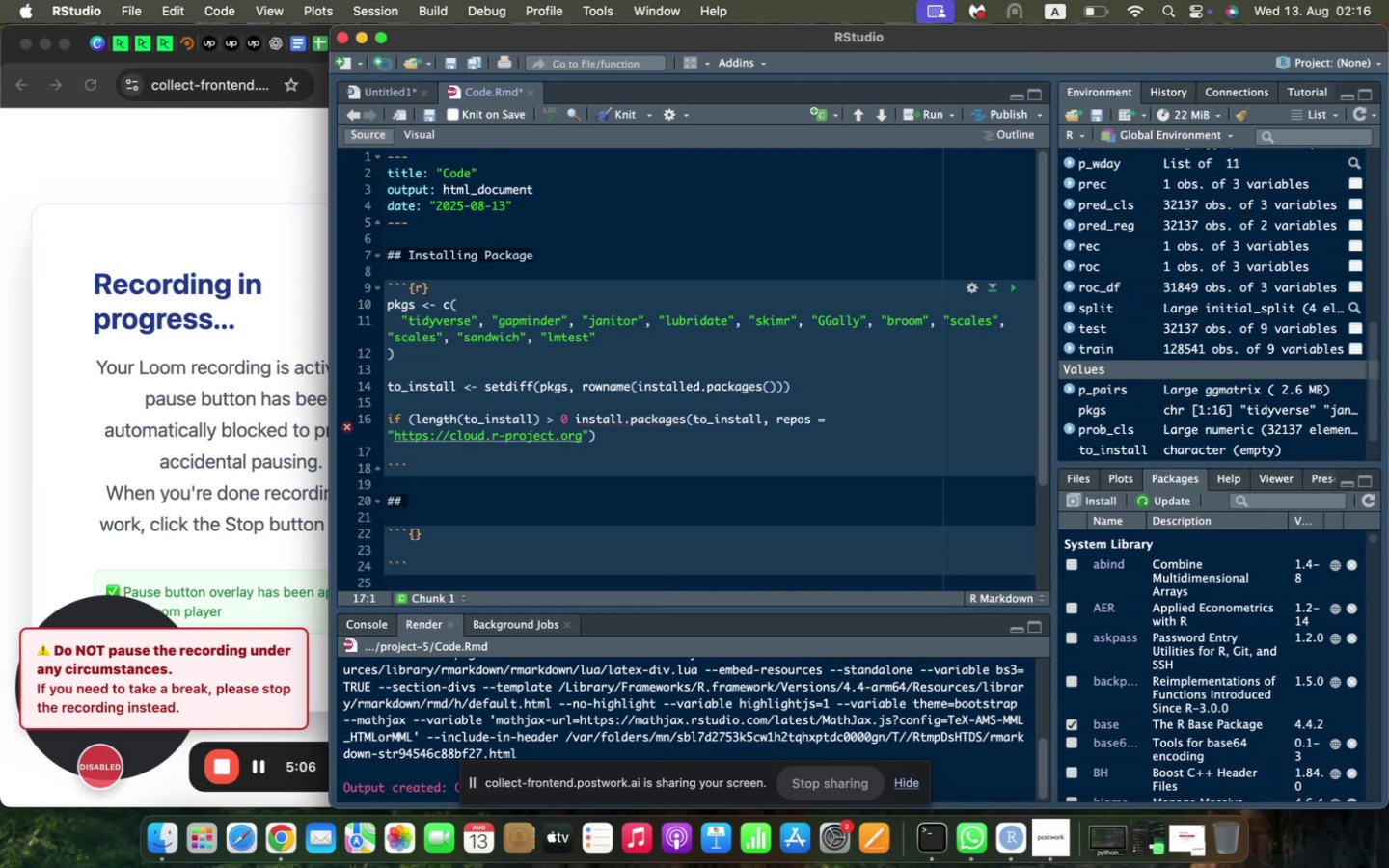 
key(Backspace)
 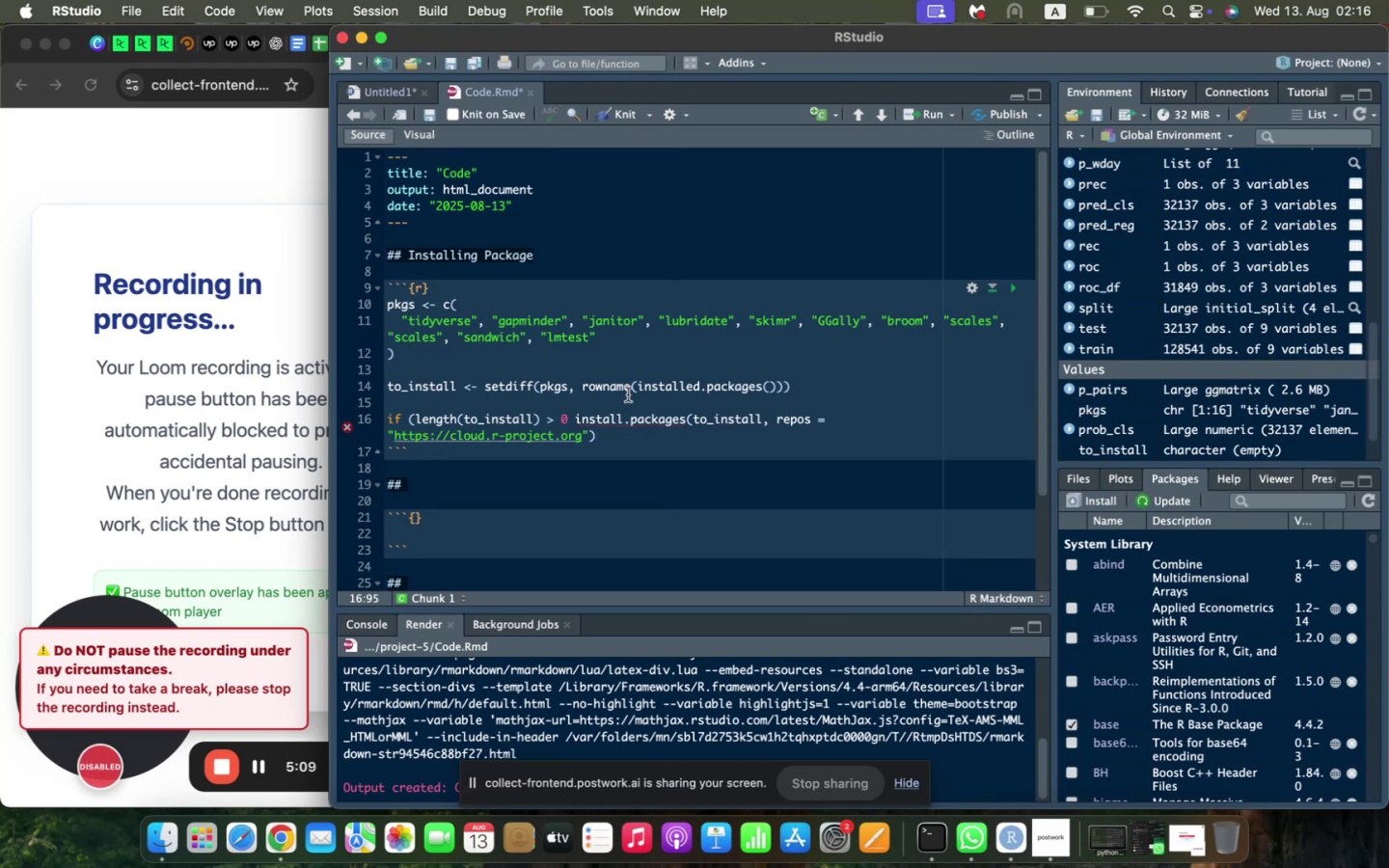 
right_click([634, 420])
 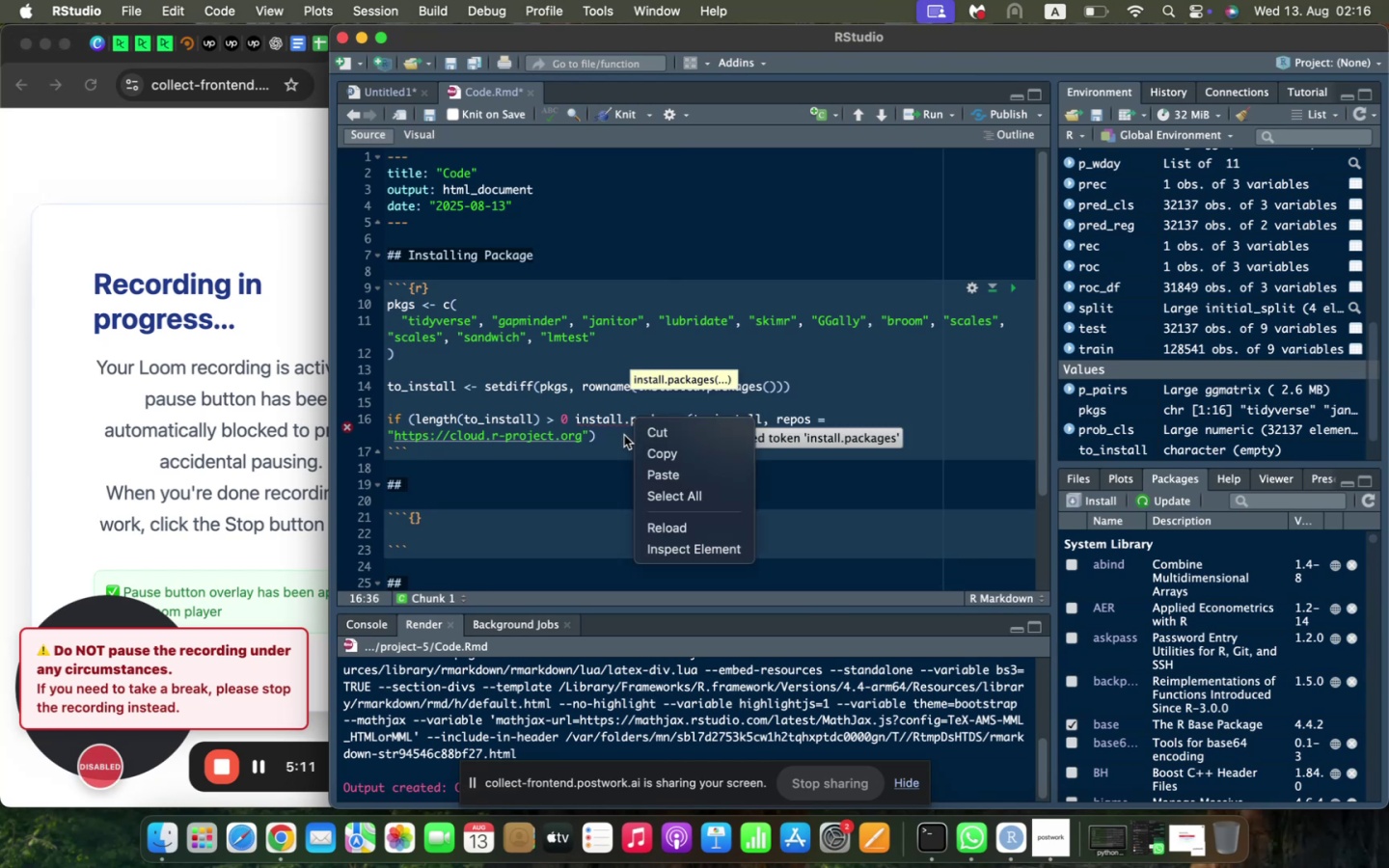 
left_click([611, 442])
 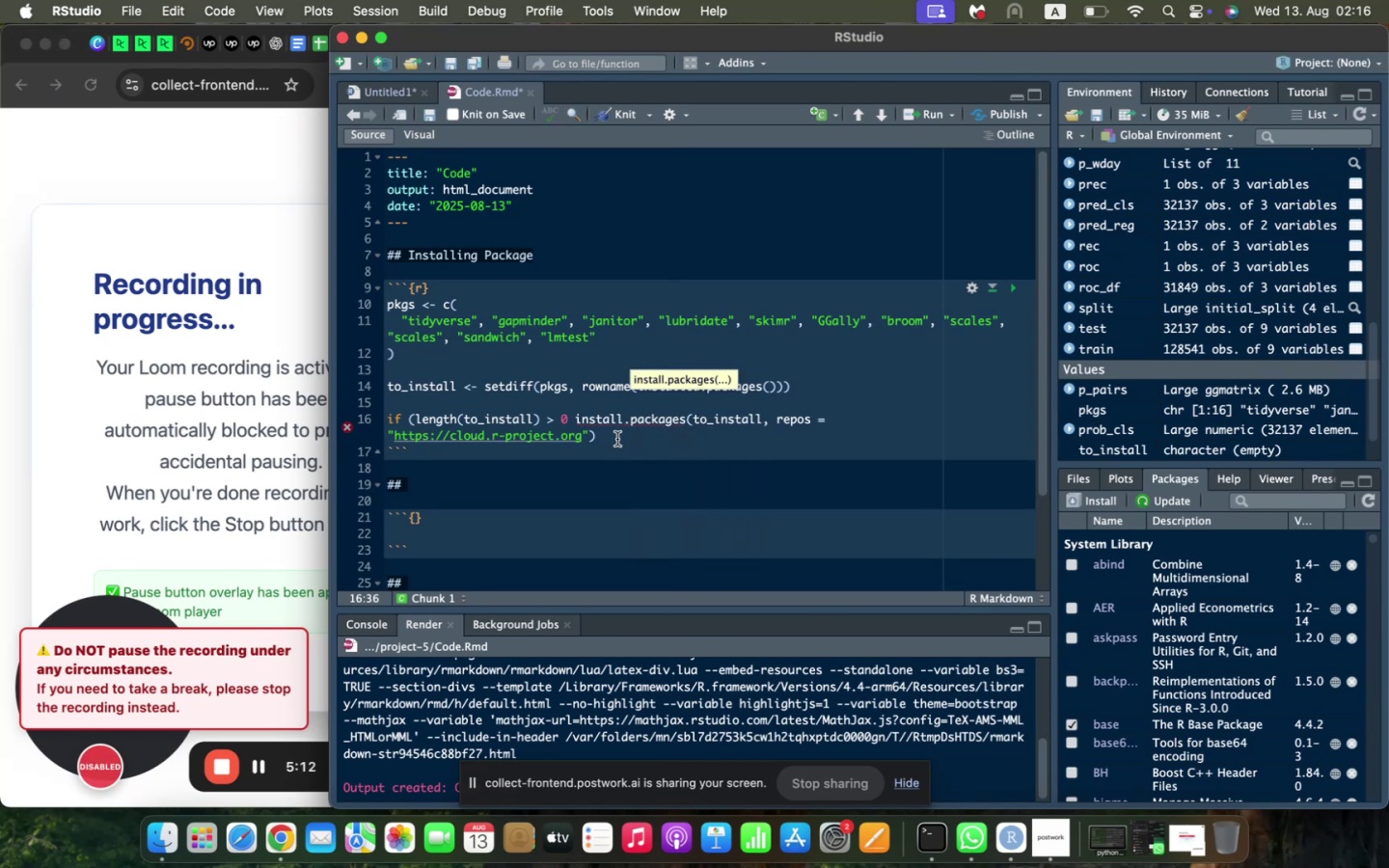 
left_click_drag(start_coordinate=[618, 434], to_coordinate=[324, 307])
 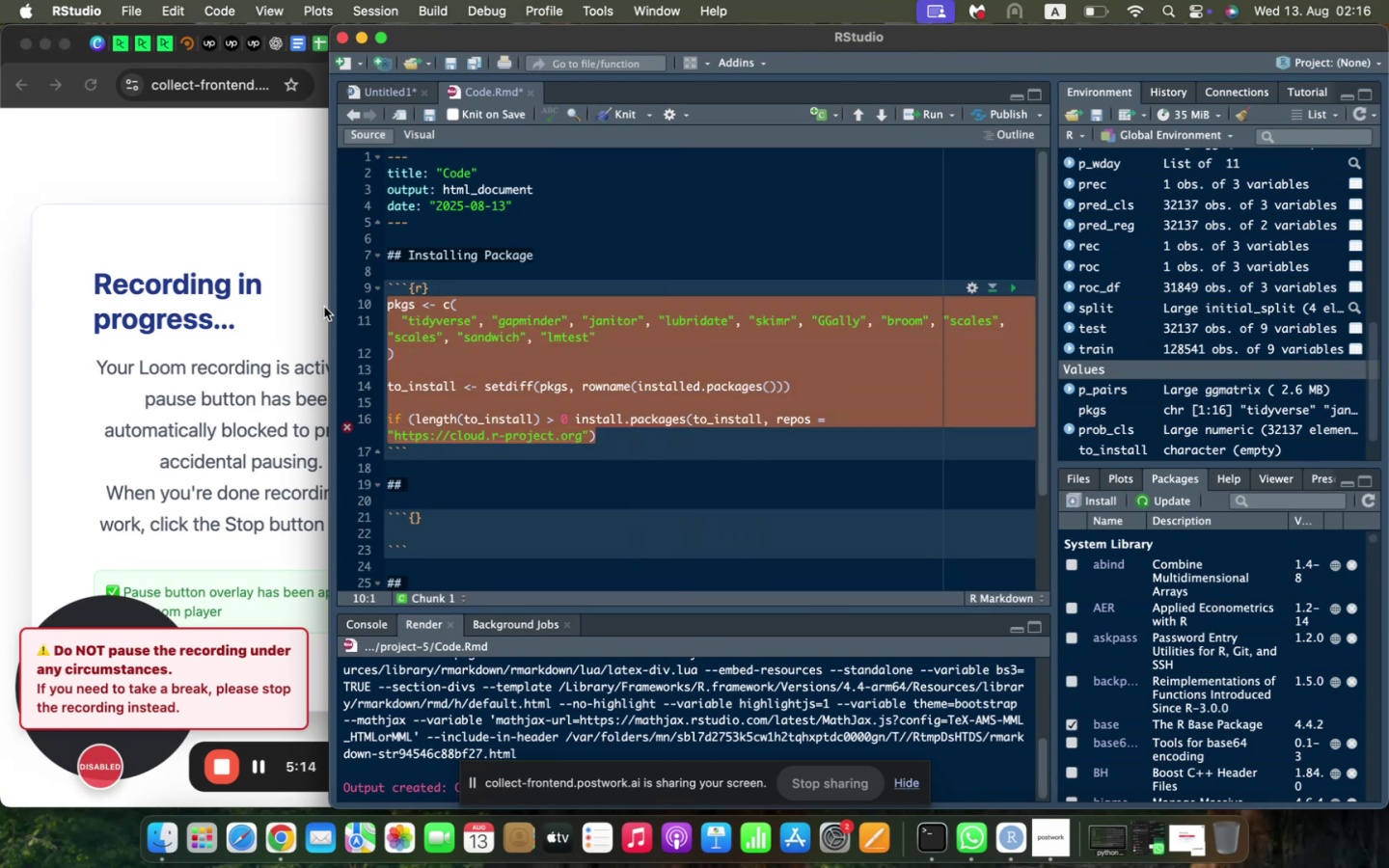 
key(Meta+V)
 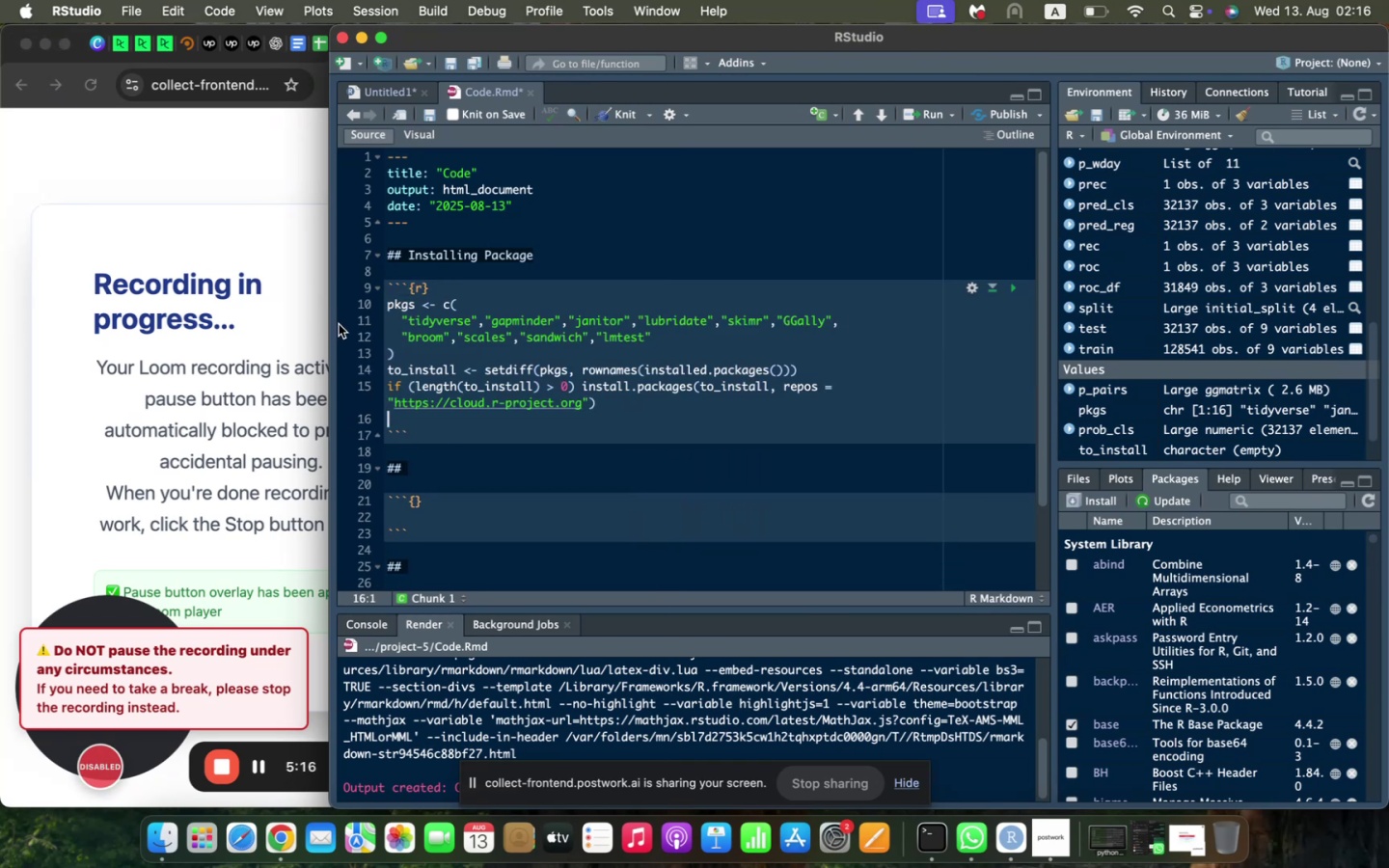 
key(Backspace)
 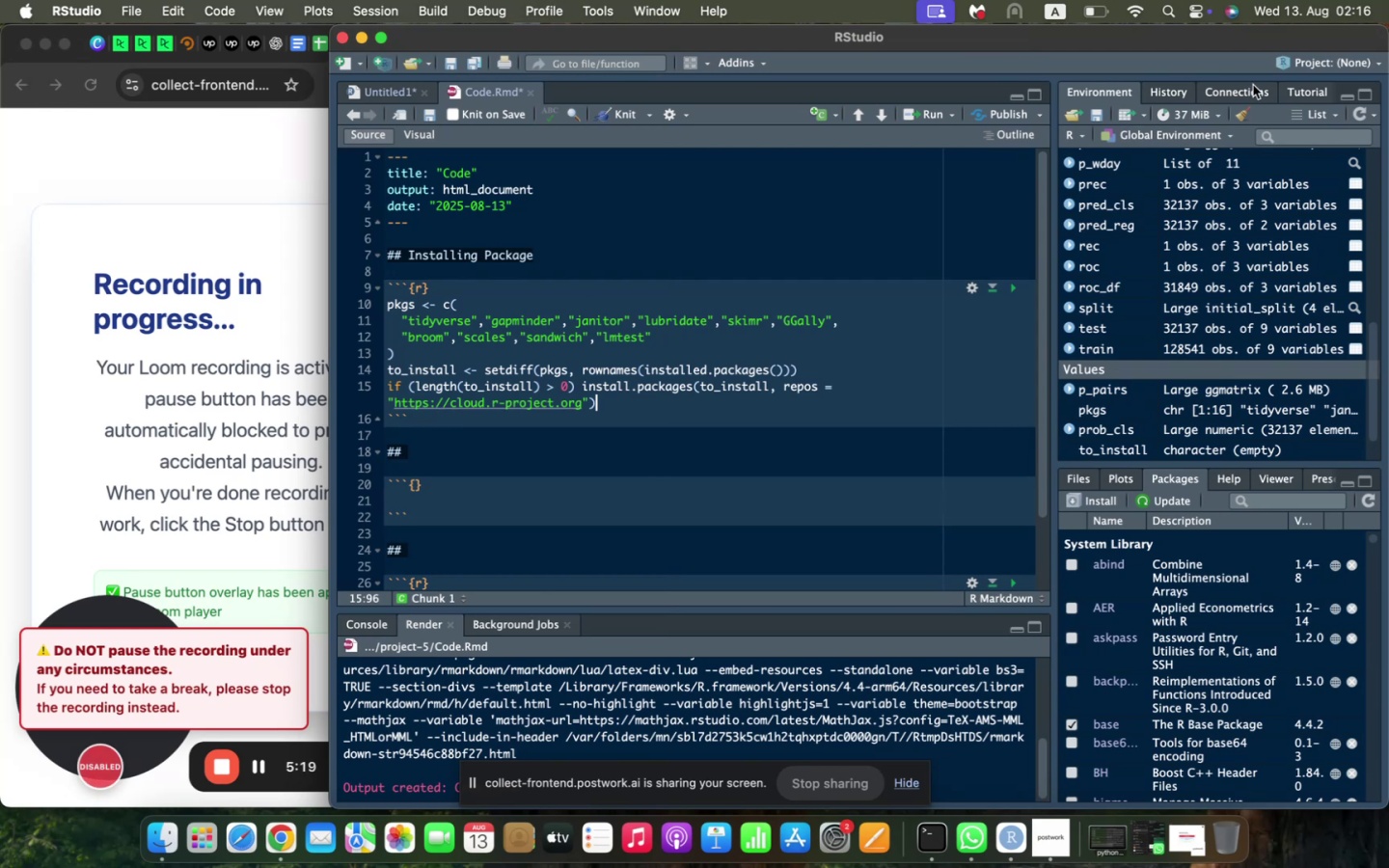 
left_click([1241, 117])
 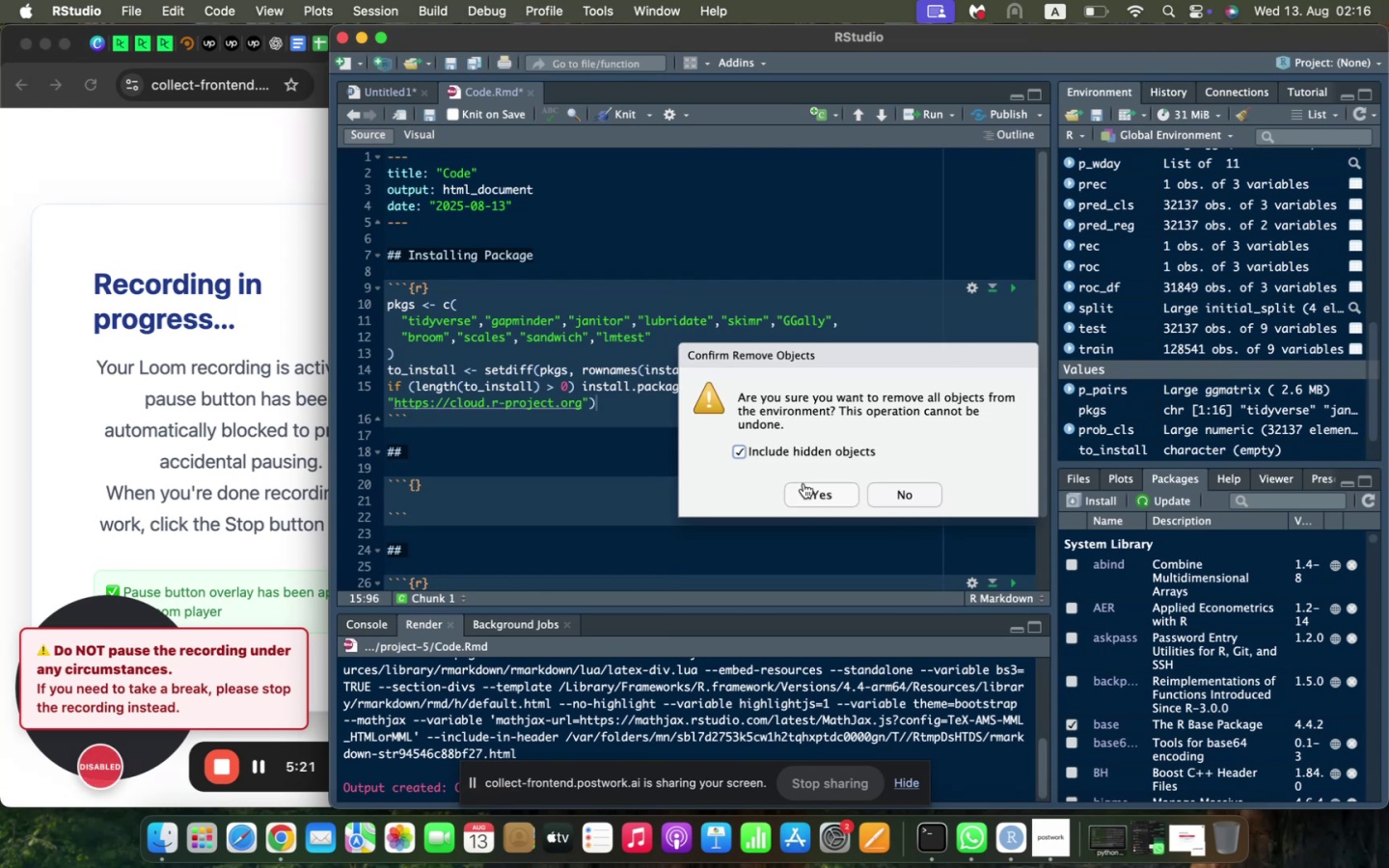 
left_click([817, 492])
 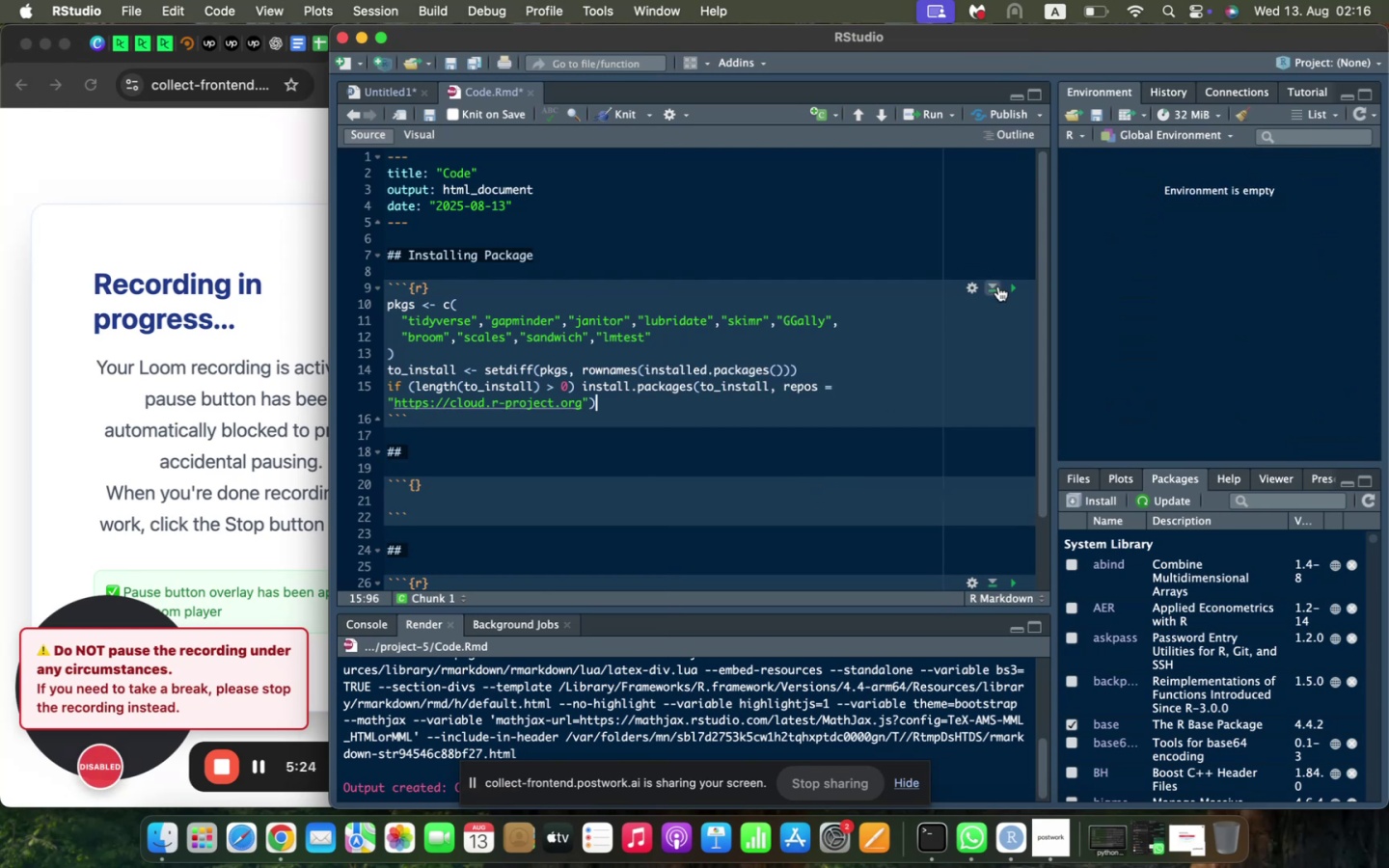 
left_click([1013, 284])
 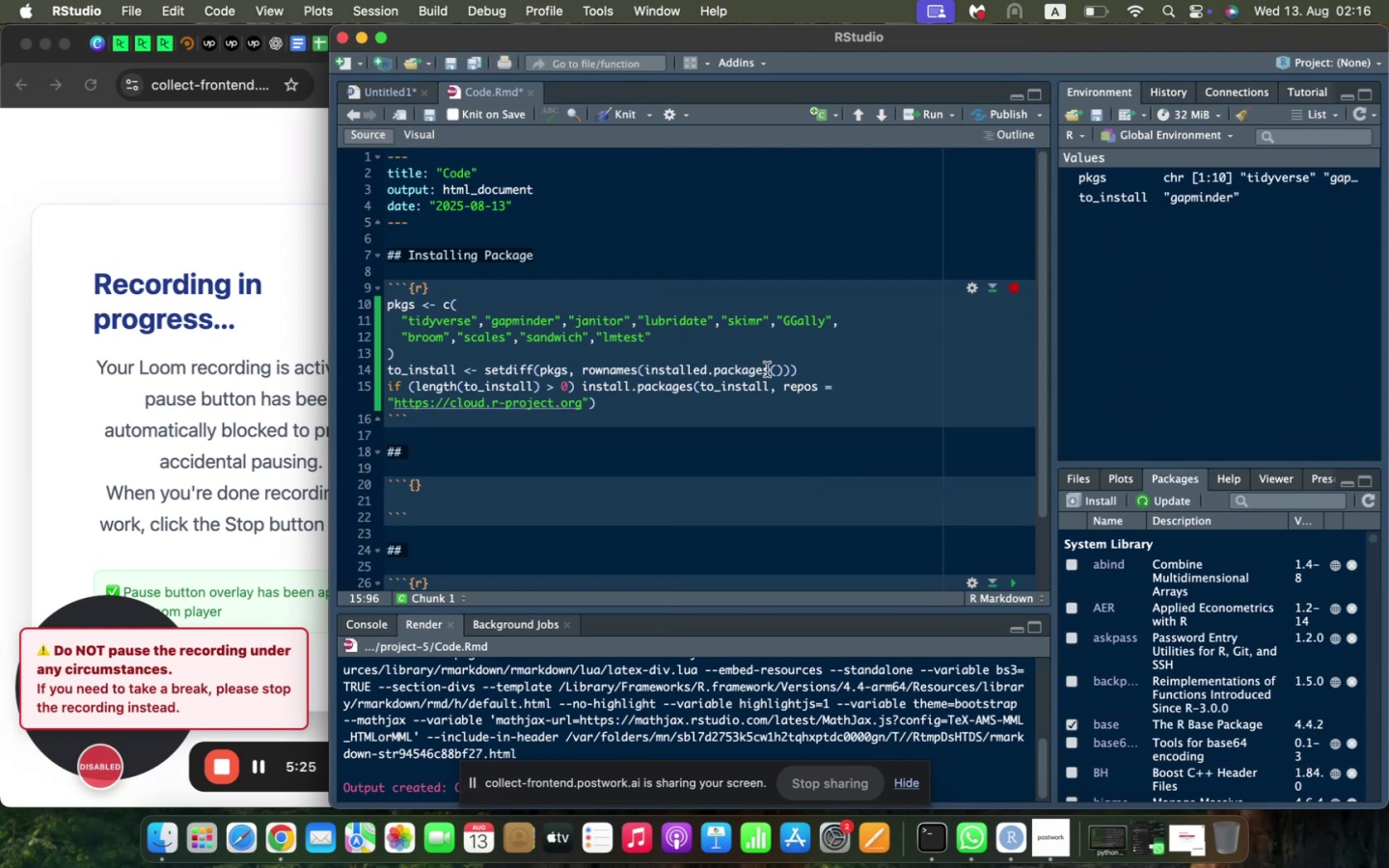 
scroll: coordinate [541, 307], scroll_direction: down, amount: 11.0
 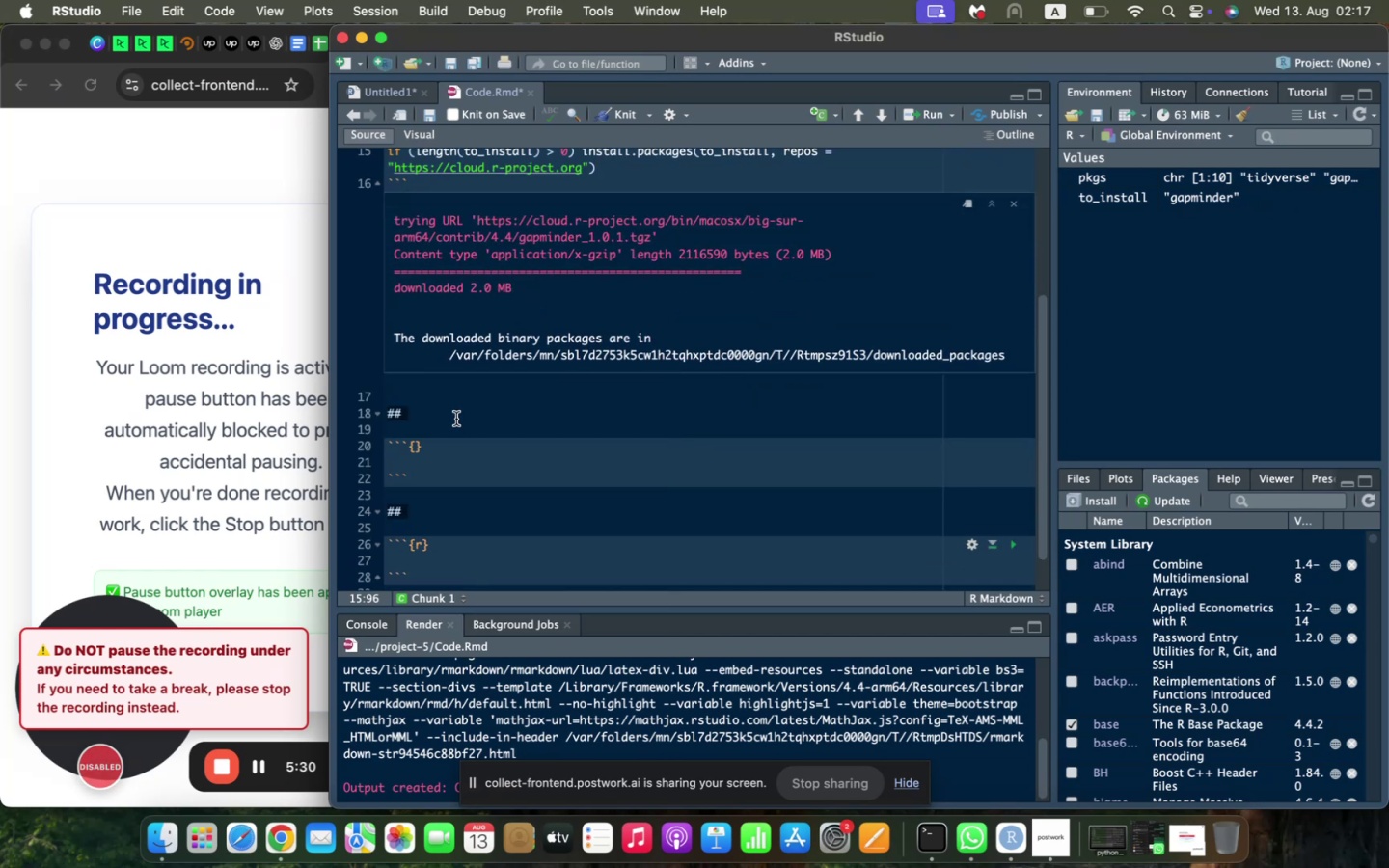 
left_click([456, 417])
 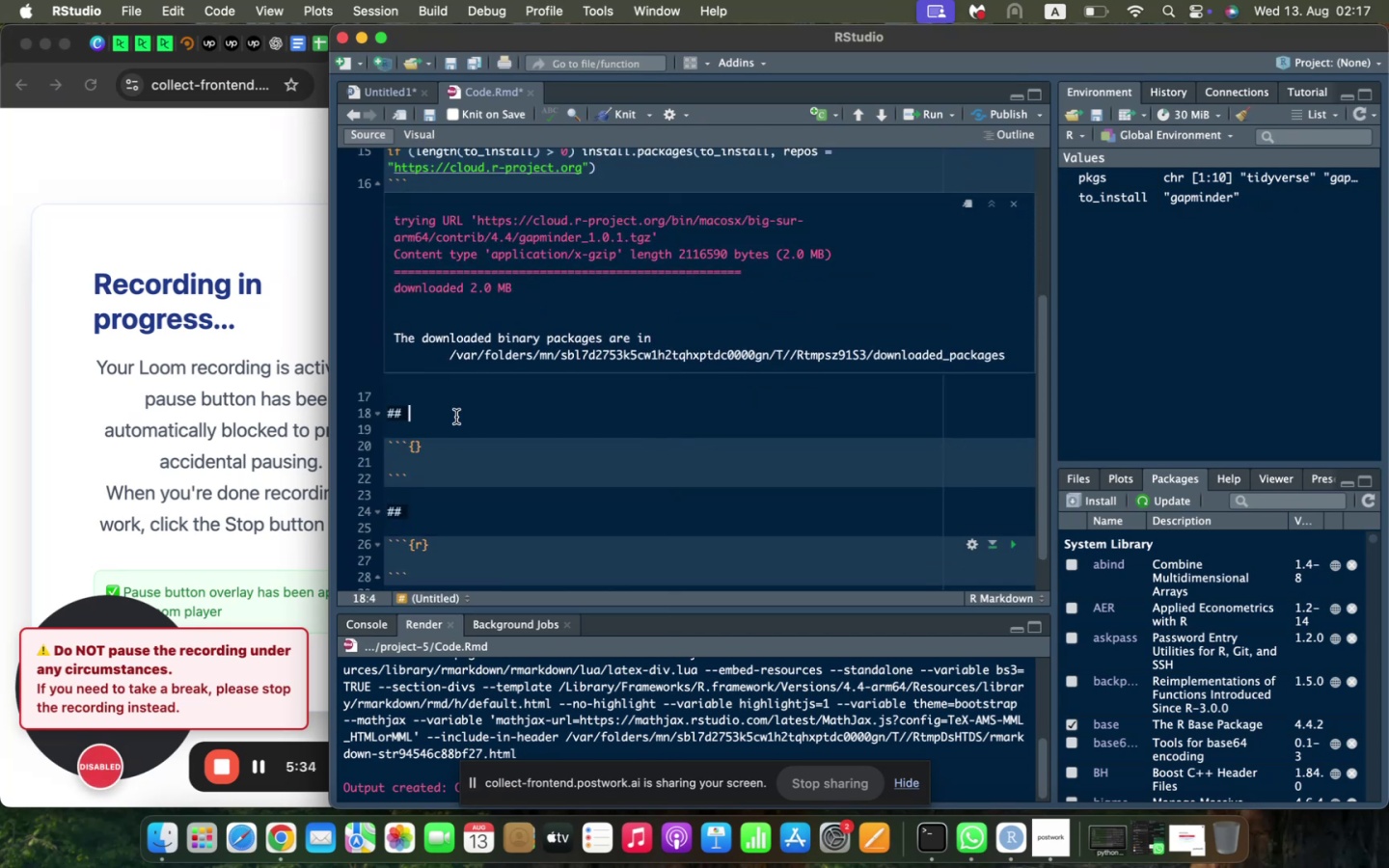 
type(Impoerinf)
key(Backspace)
key(Backspace)
key(Backspace)
key(Backspace)
key(Backspace)
type(rtinf)
key(Backspace)
type(g Librariws)
key(Backspace)
key(Backspace)
type(es)
 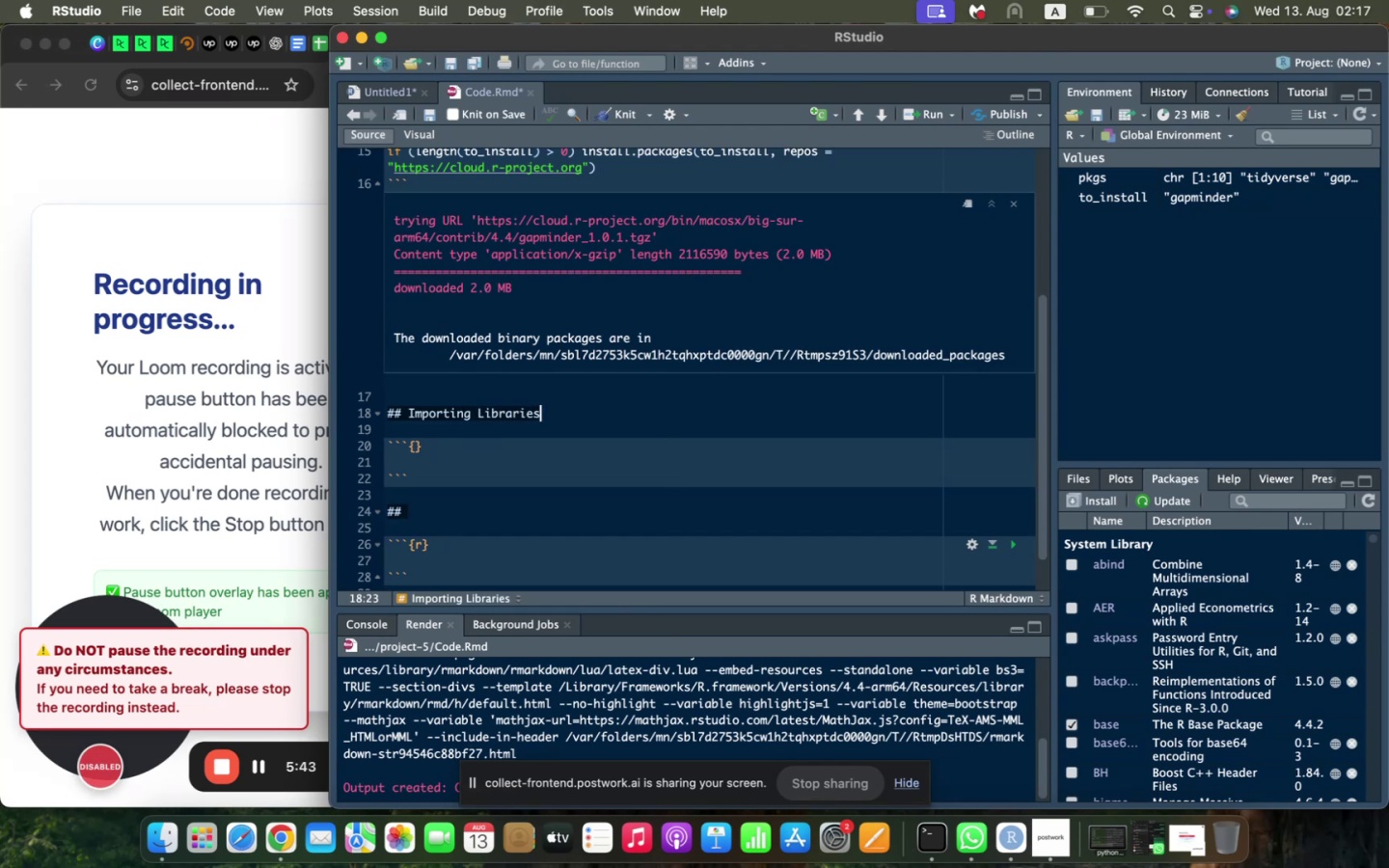 
key(ArrowDown)
 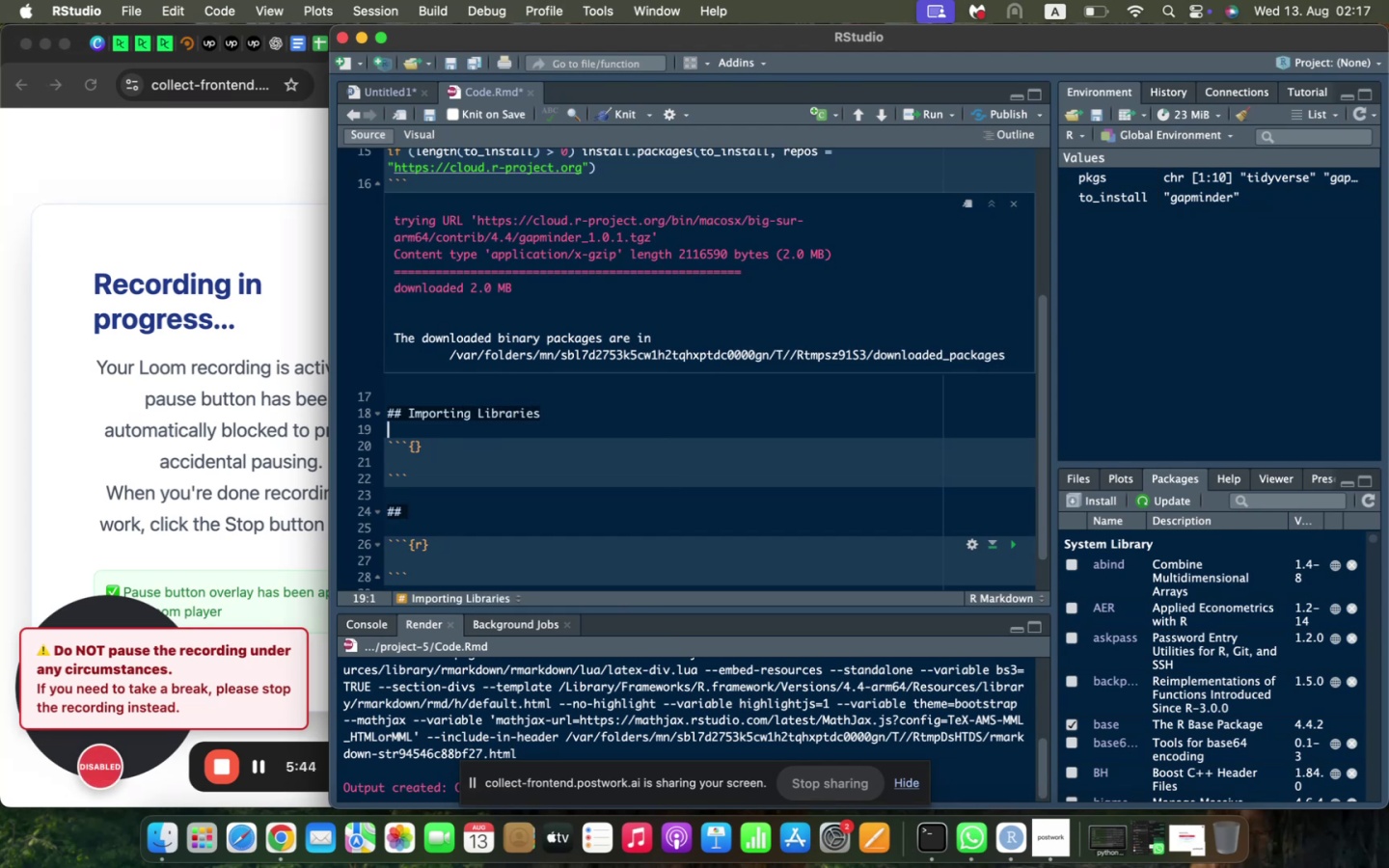 
key(ArrowDown)
 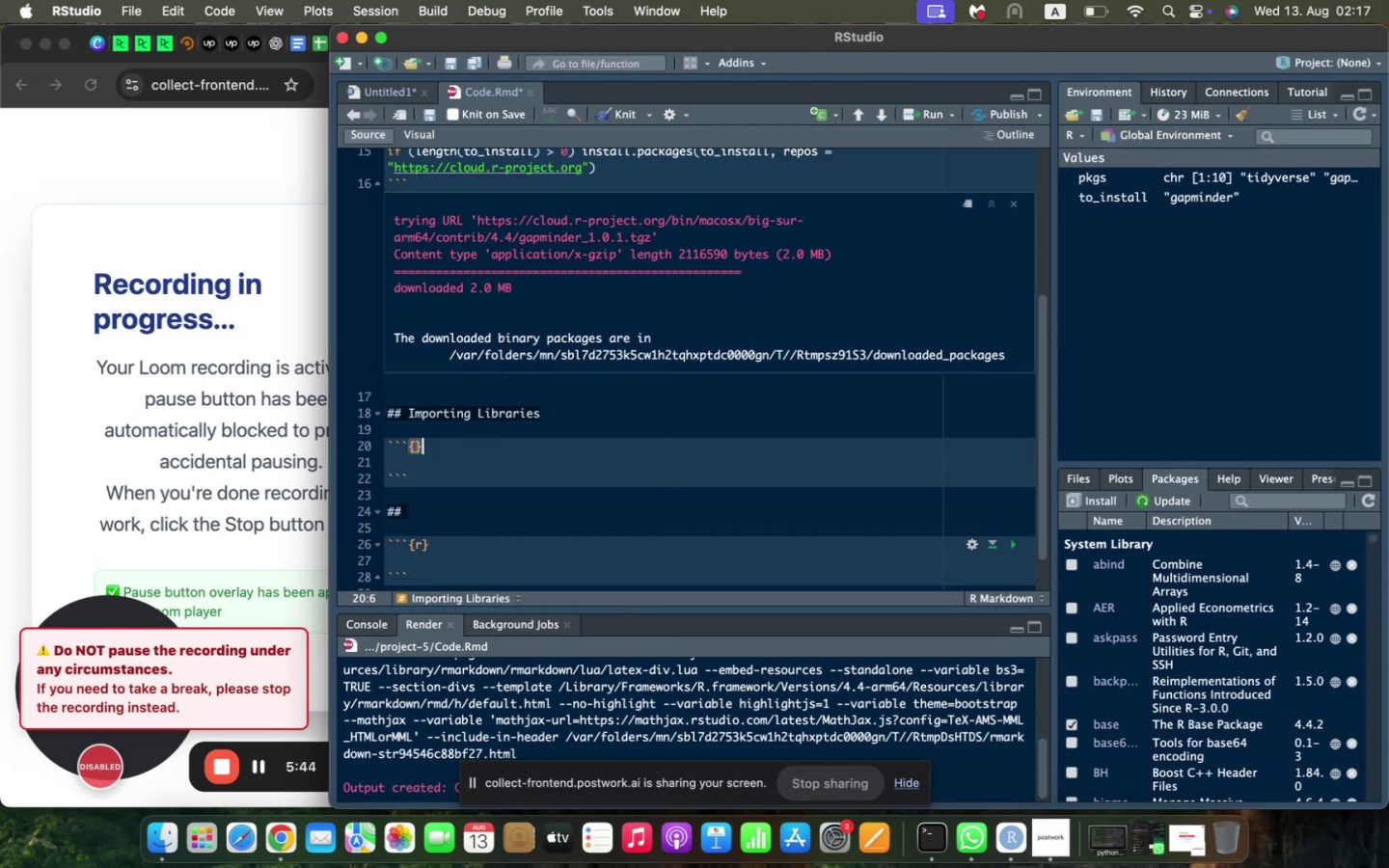 
key(ArrowLeft)
 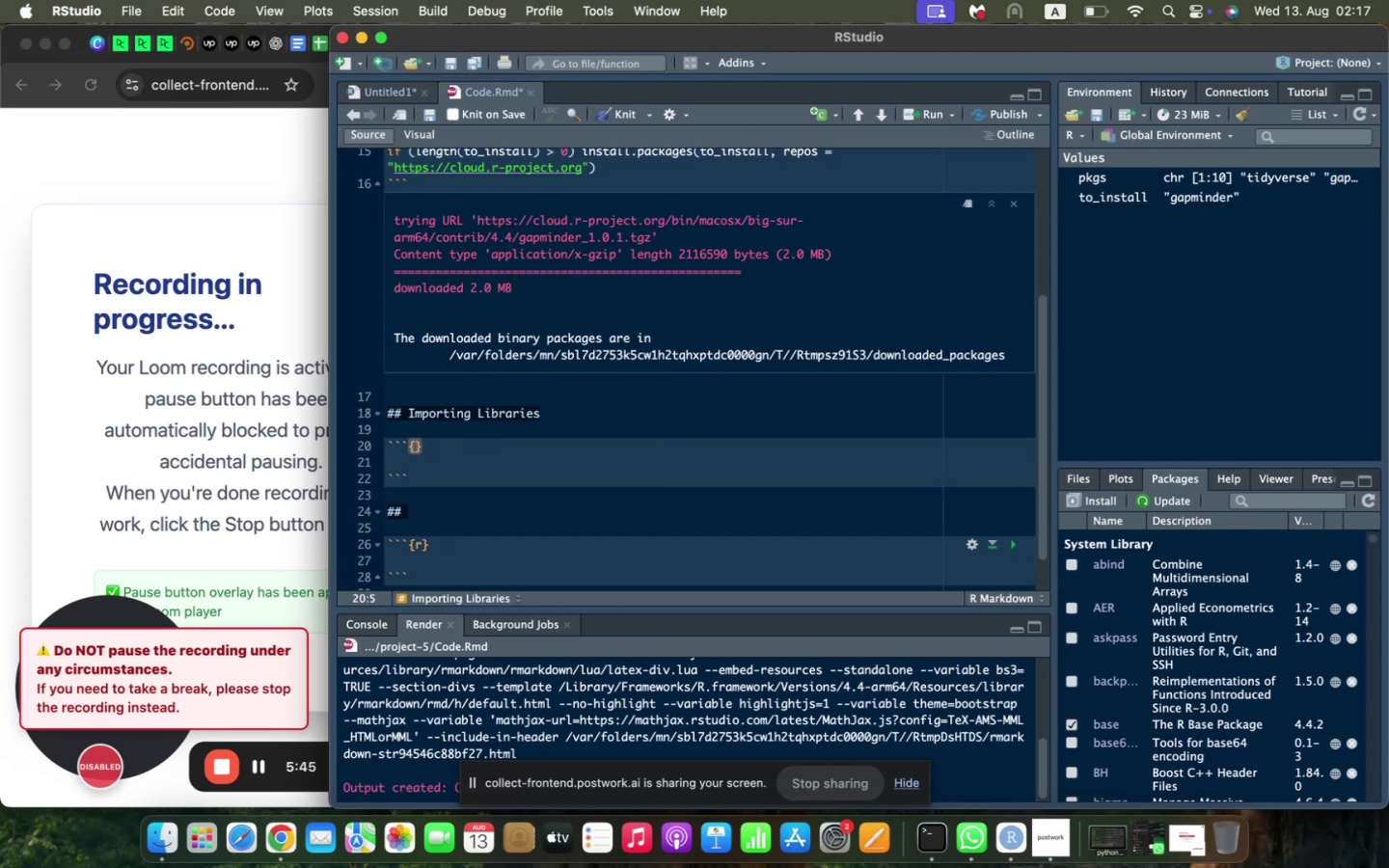 
key(R)
 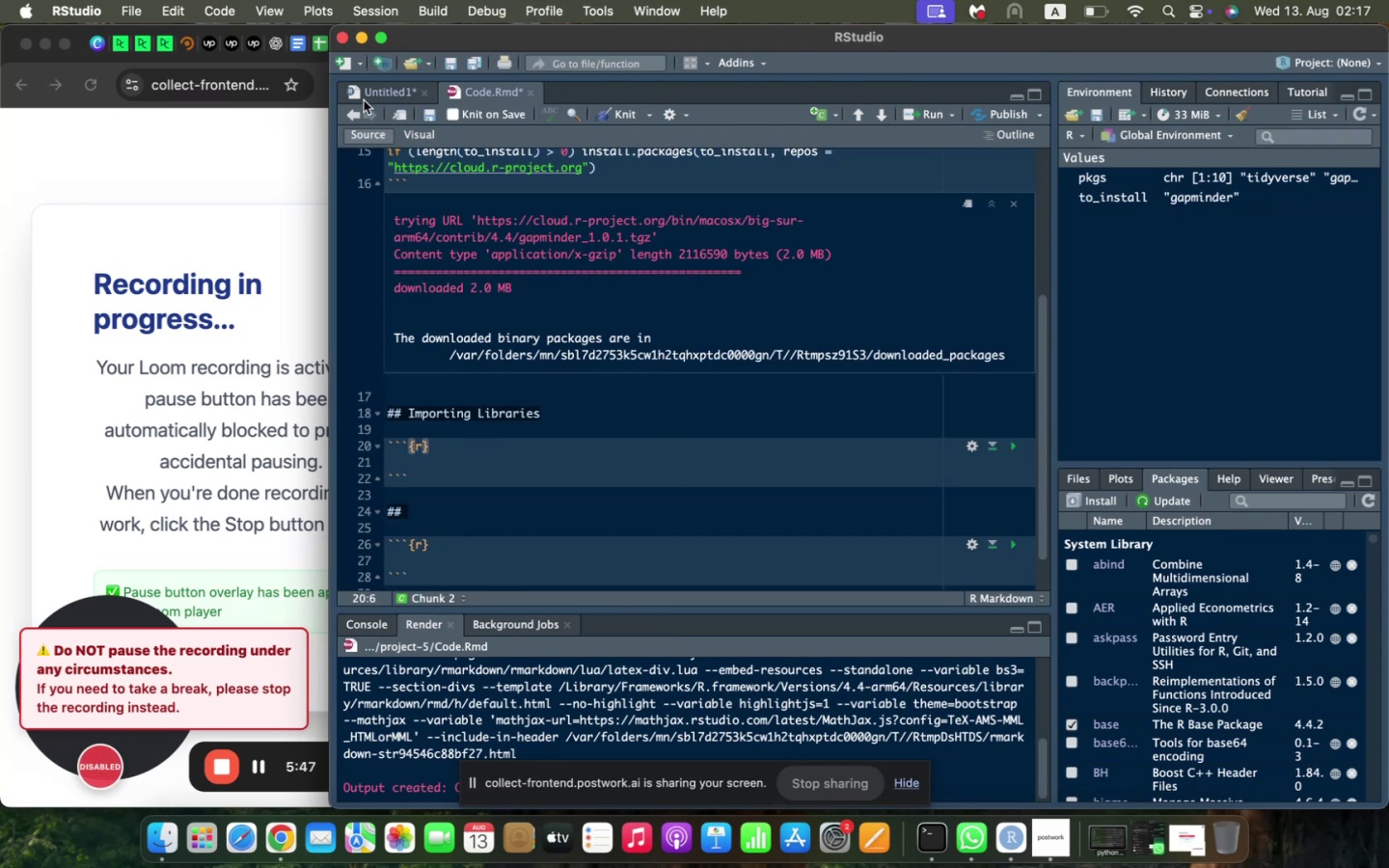 
left_click([365, 96])
 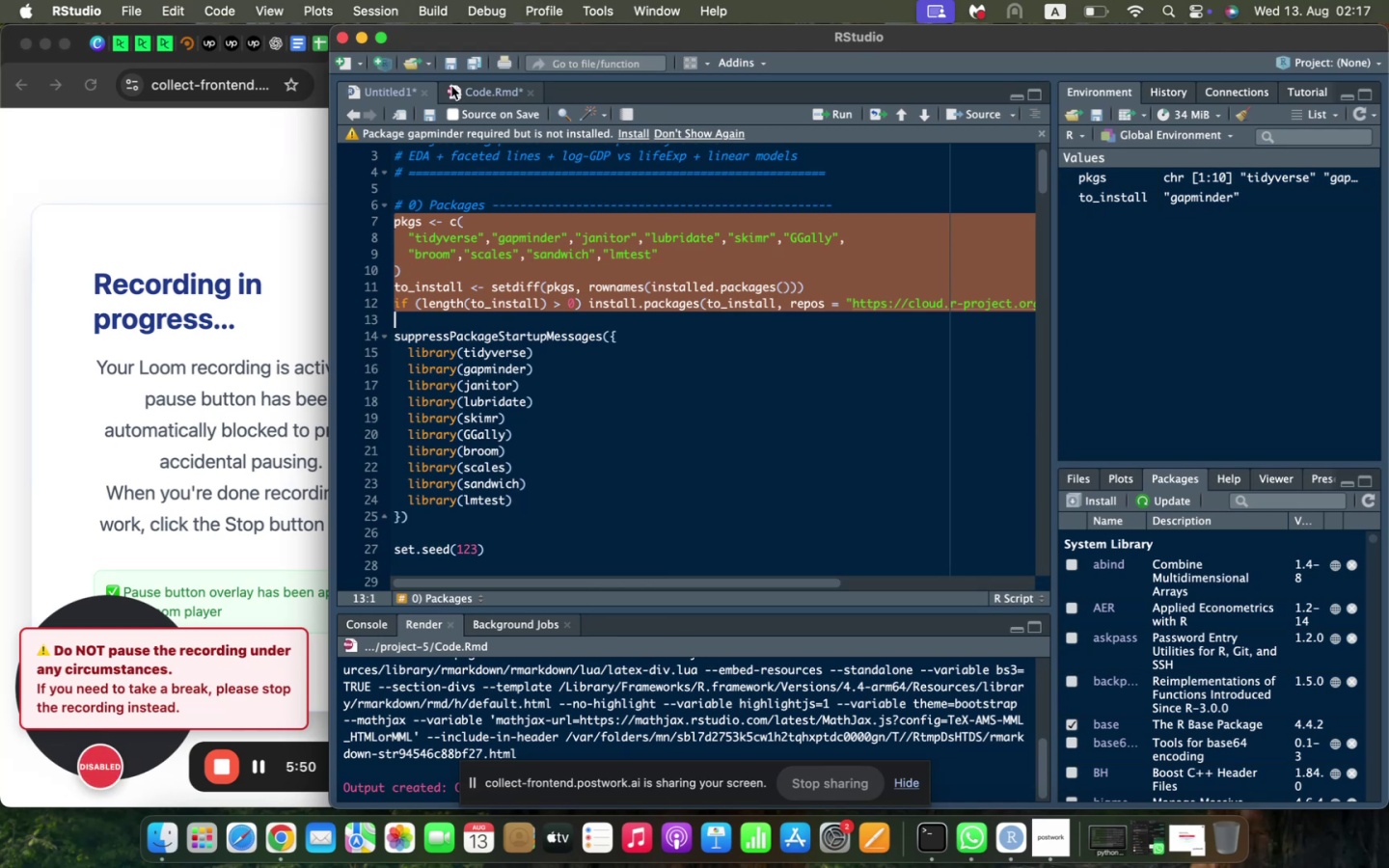 
left_click([481, 87])
 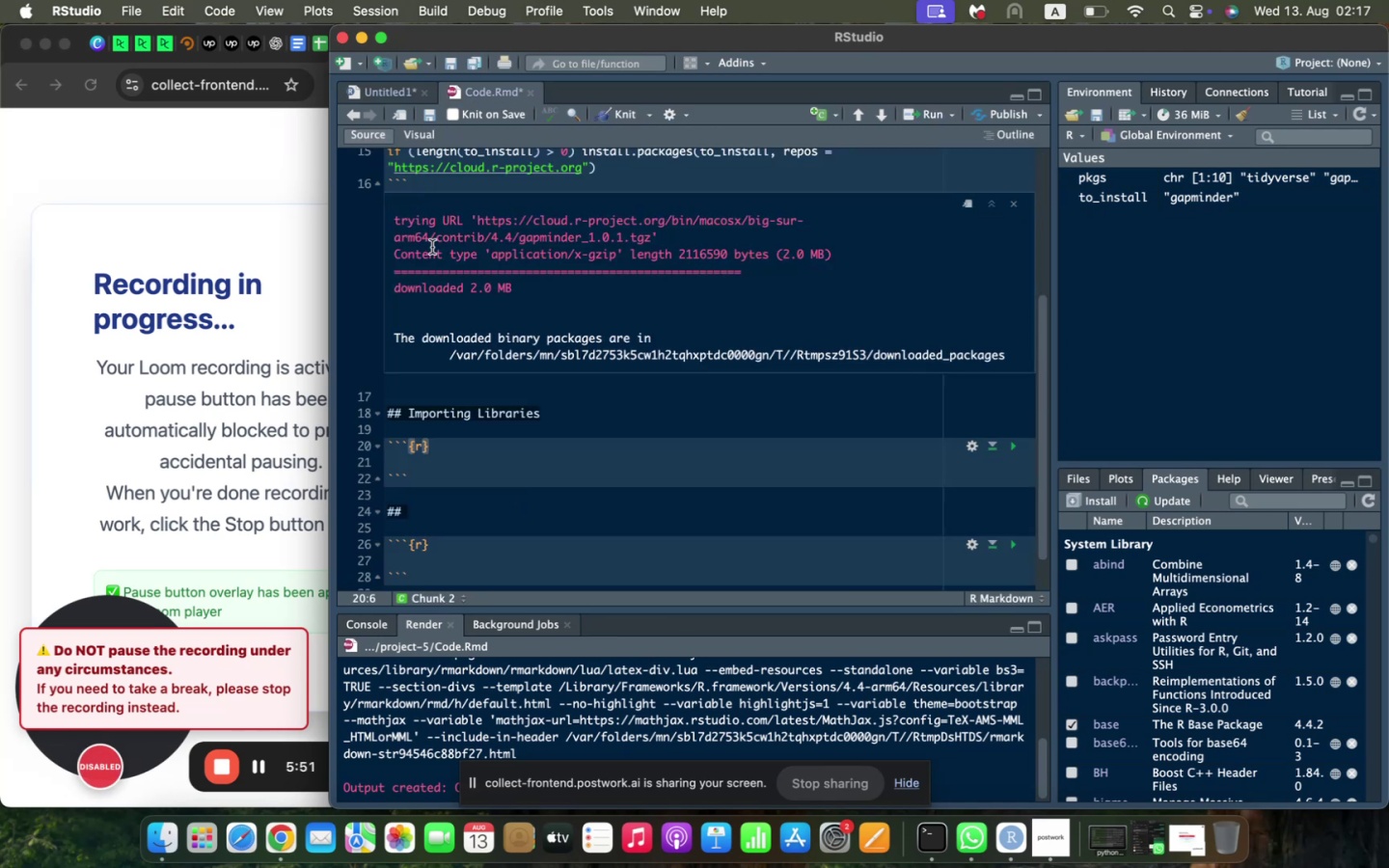 
scroll: coordinate [435, 247], scroll_direction: up, amount: 11.0
 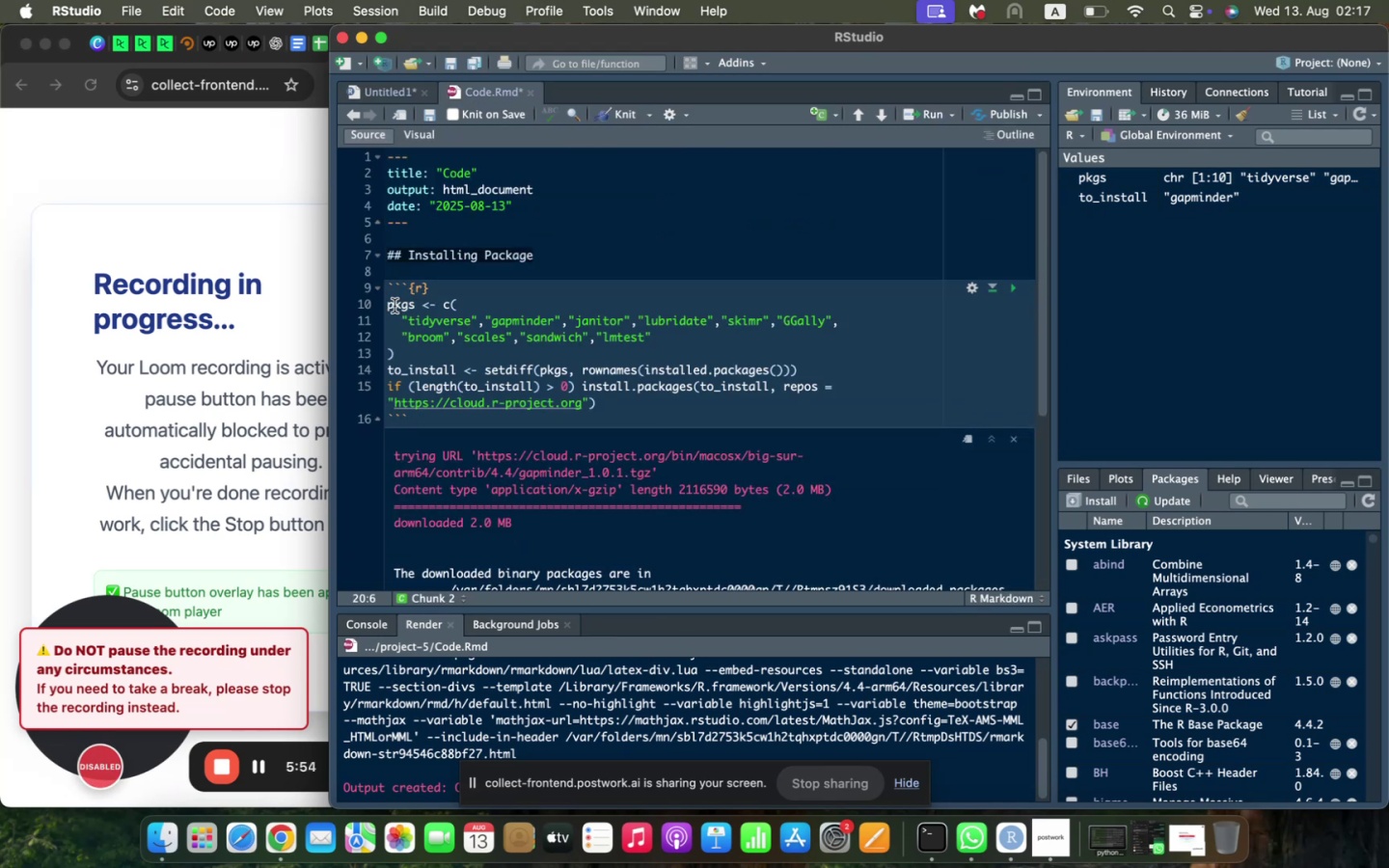 
left_click_drag(start_coordinate=[389, 305], to_coordinate=[425, 356])
 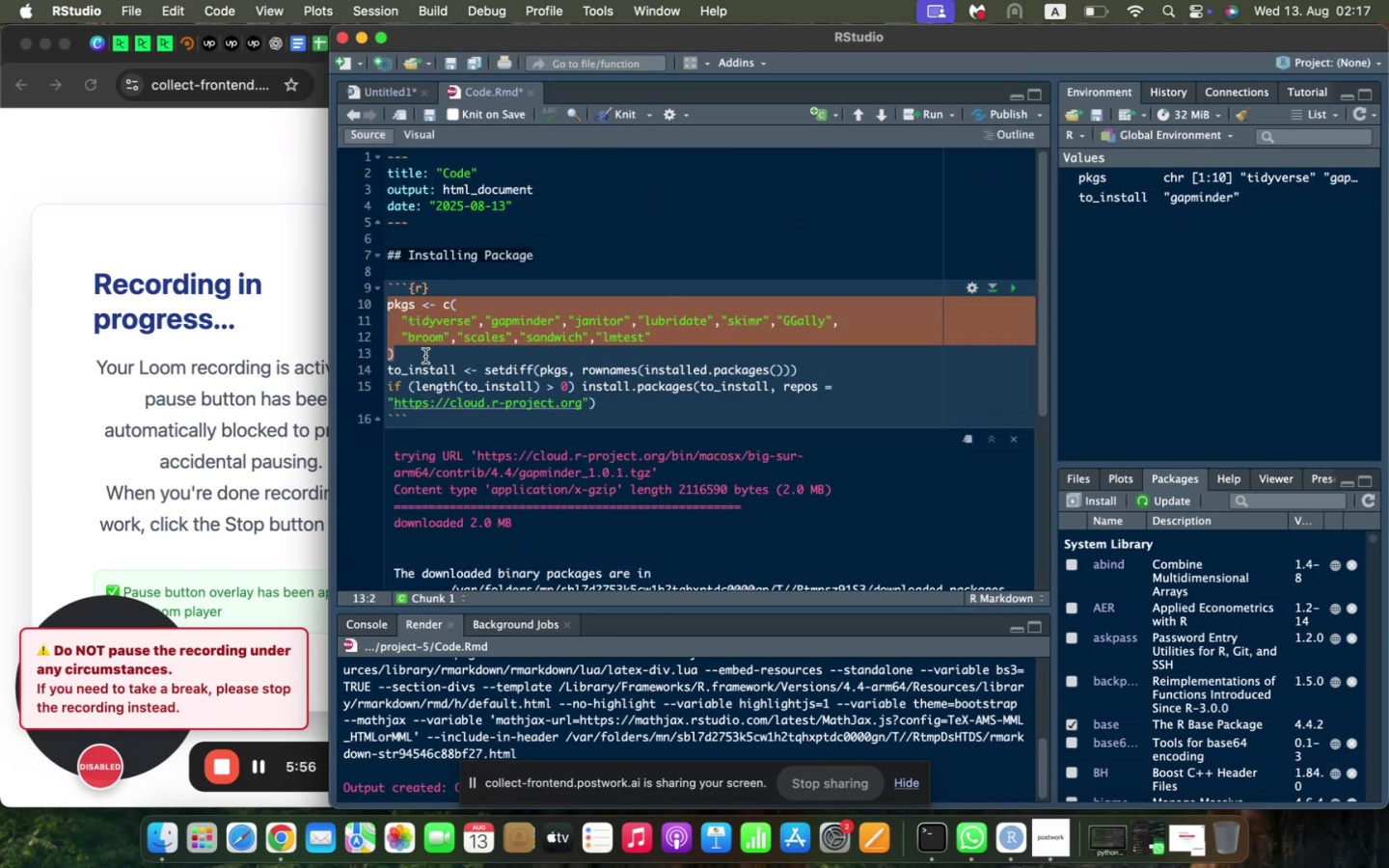 
key(Meta+C)
 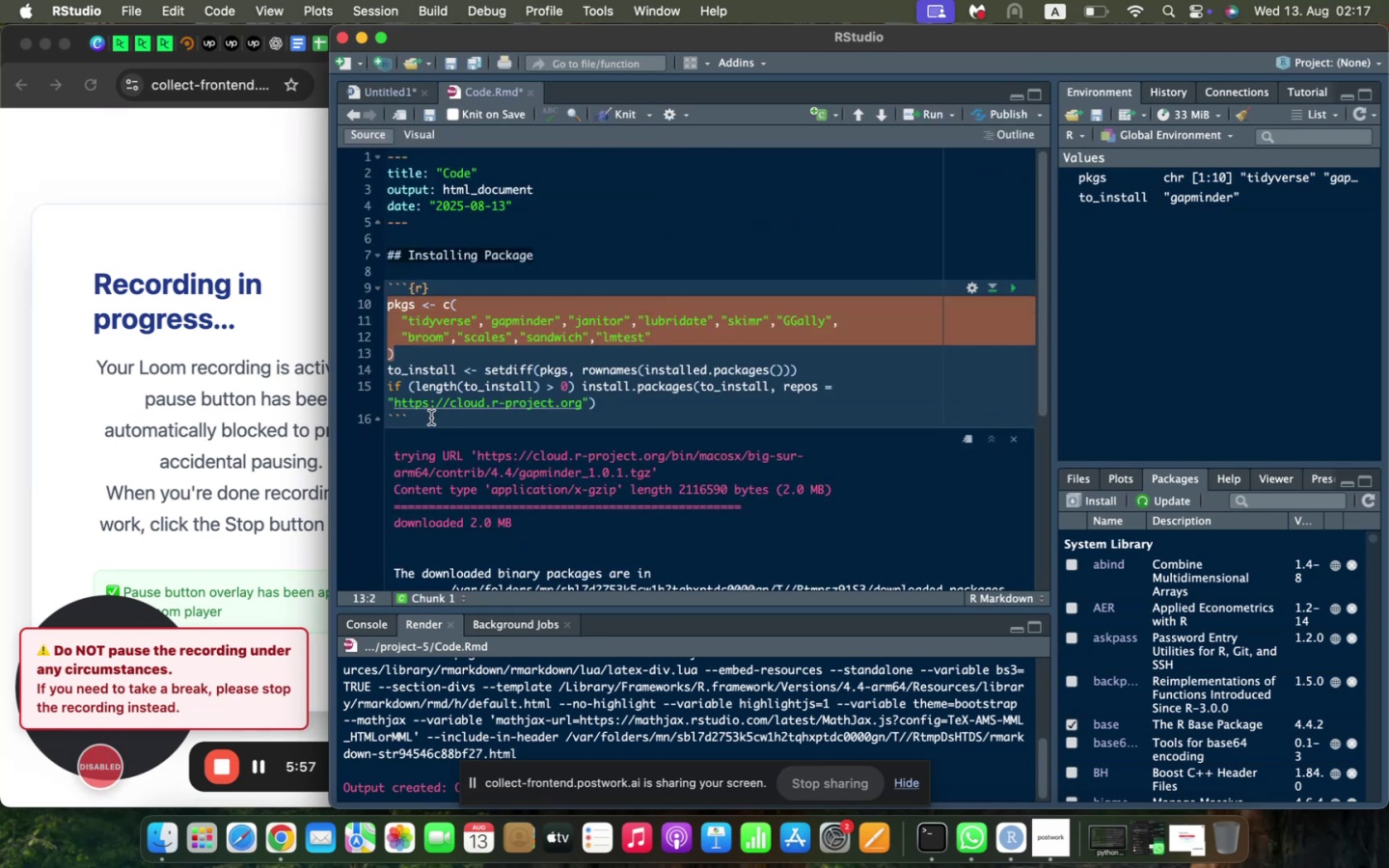 
scroll: coordinate [434, 418], scroll_direction: down, amount: 8.0
 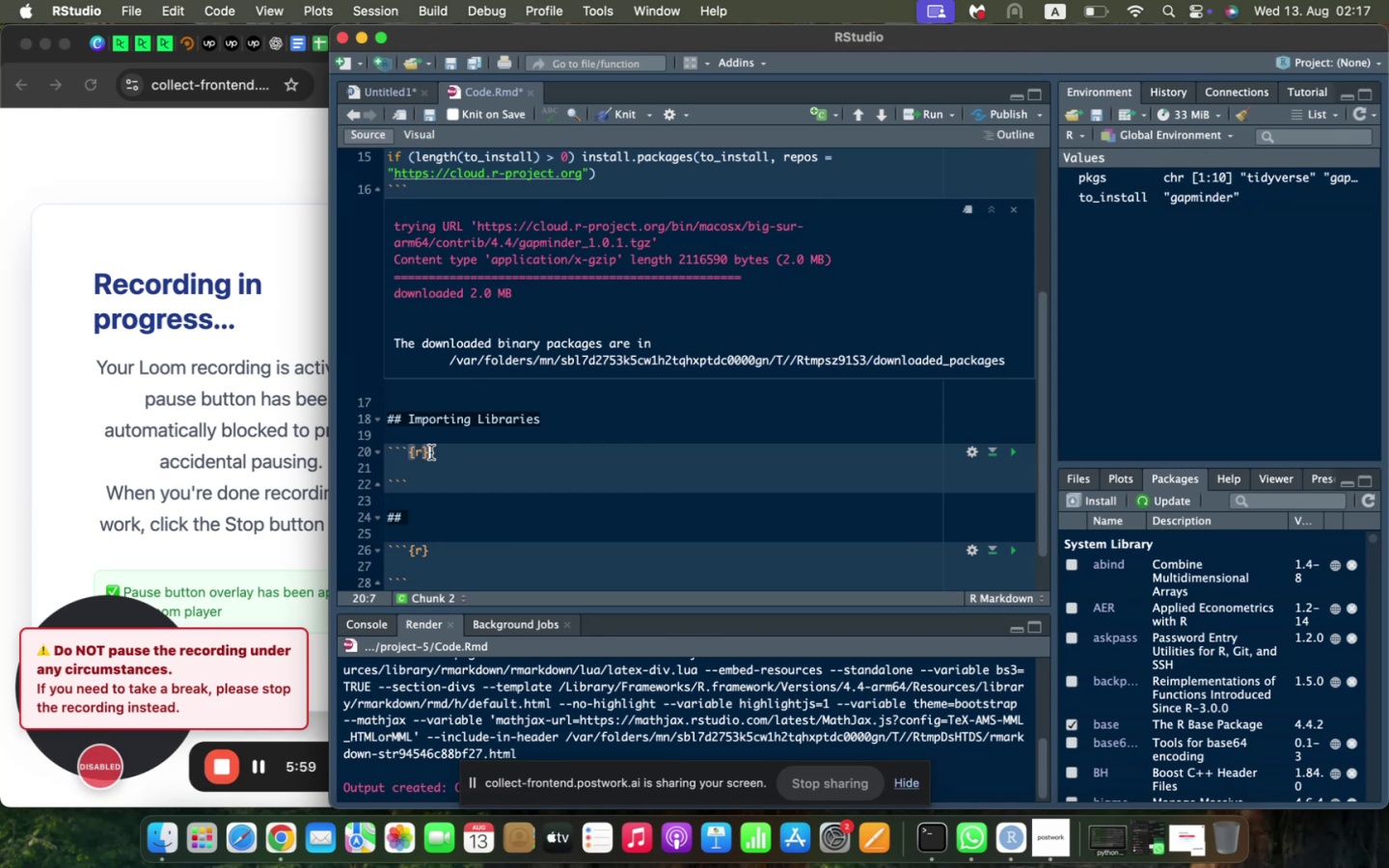 
double_click([439, 461])
 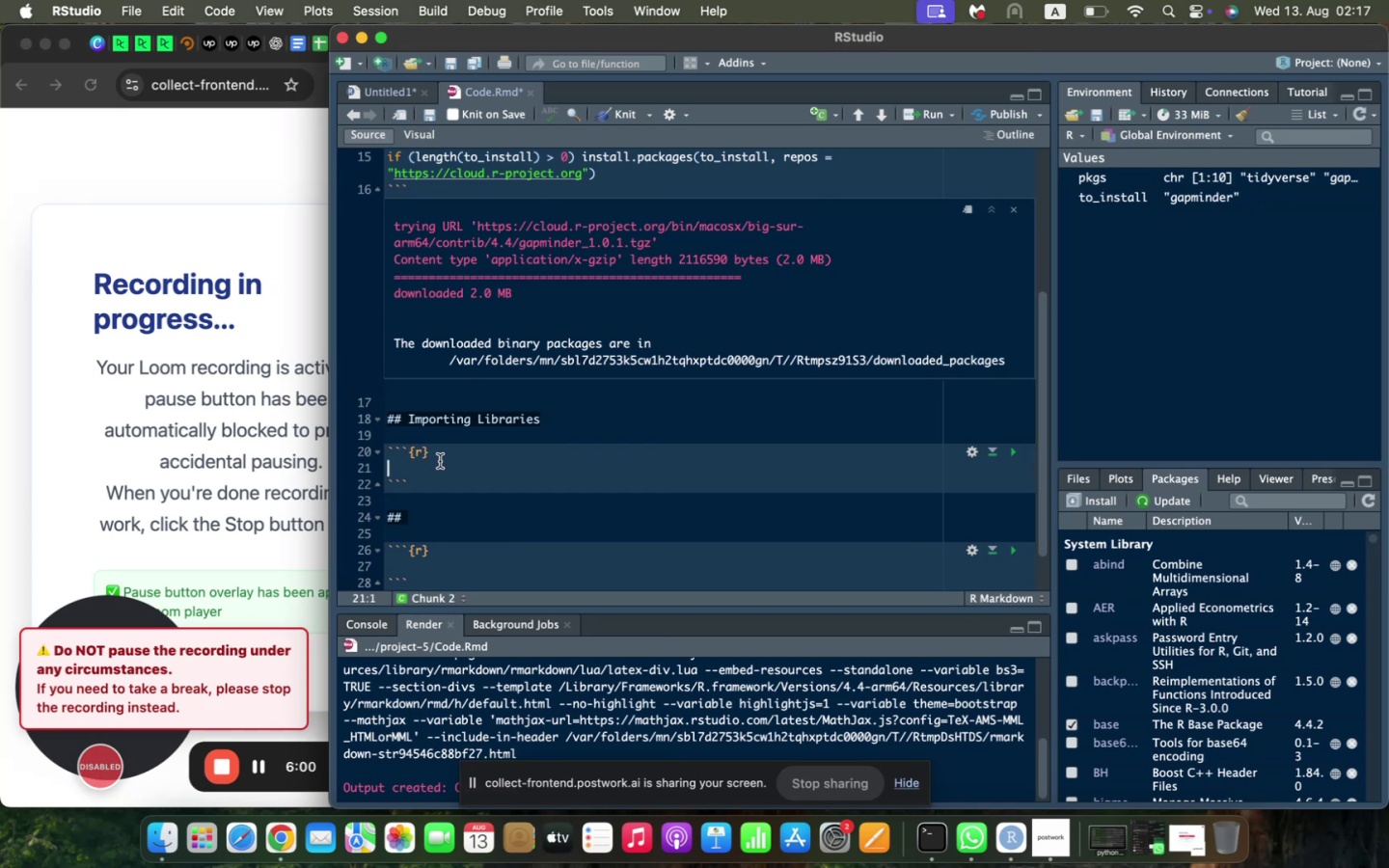 
key(Meta+V)
 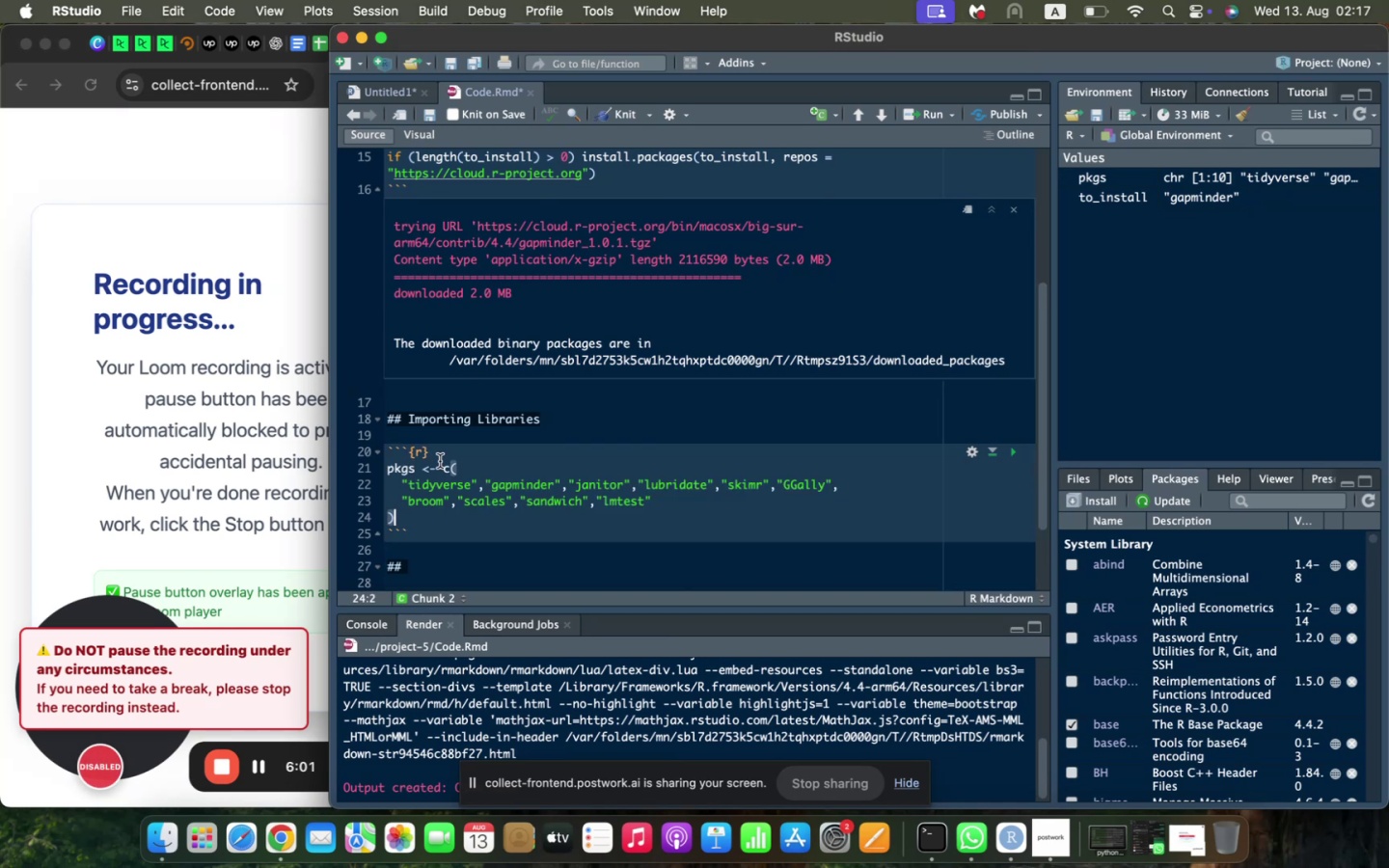 
key(Enter)
 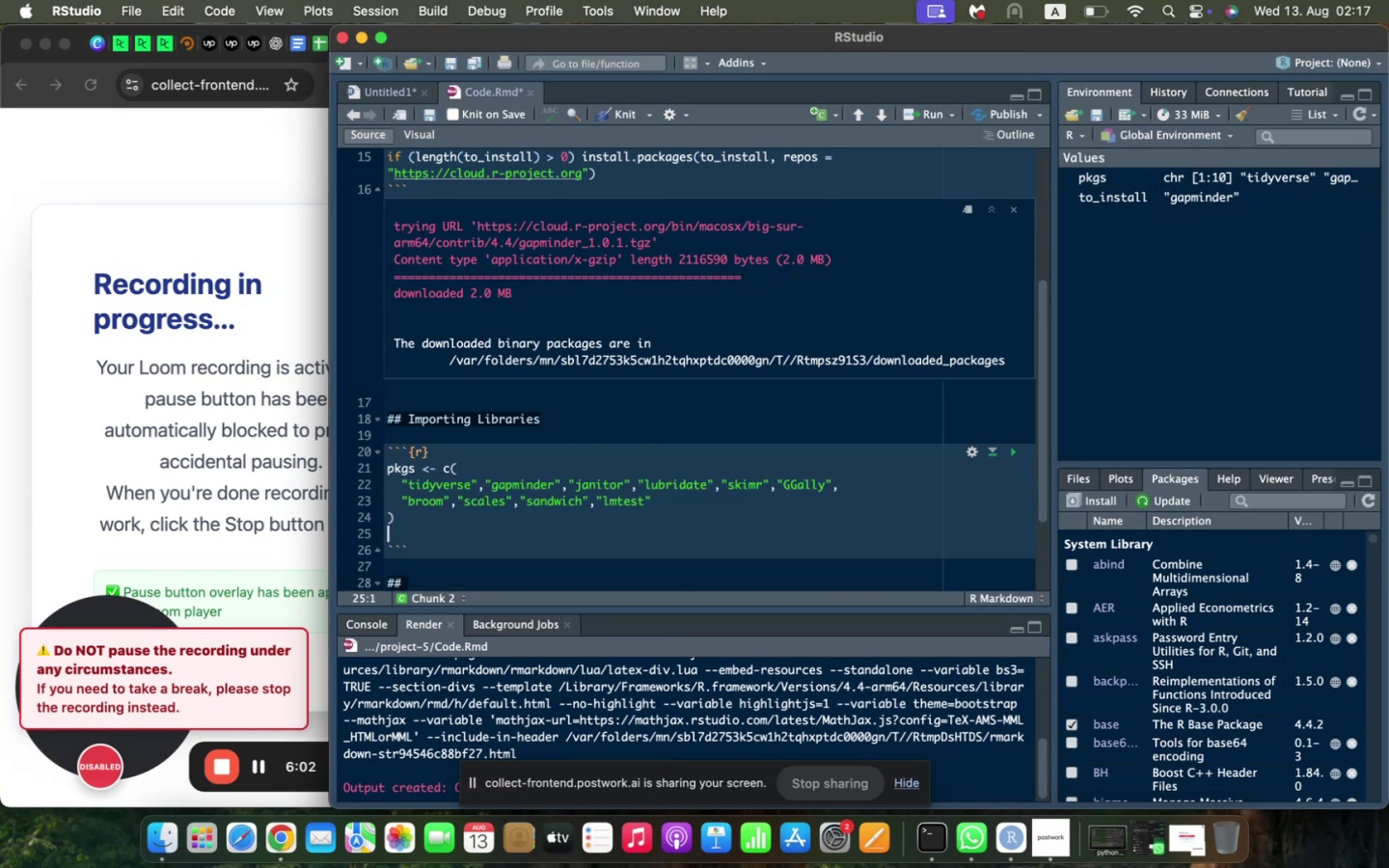 
key(Enter)
 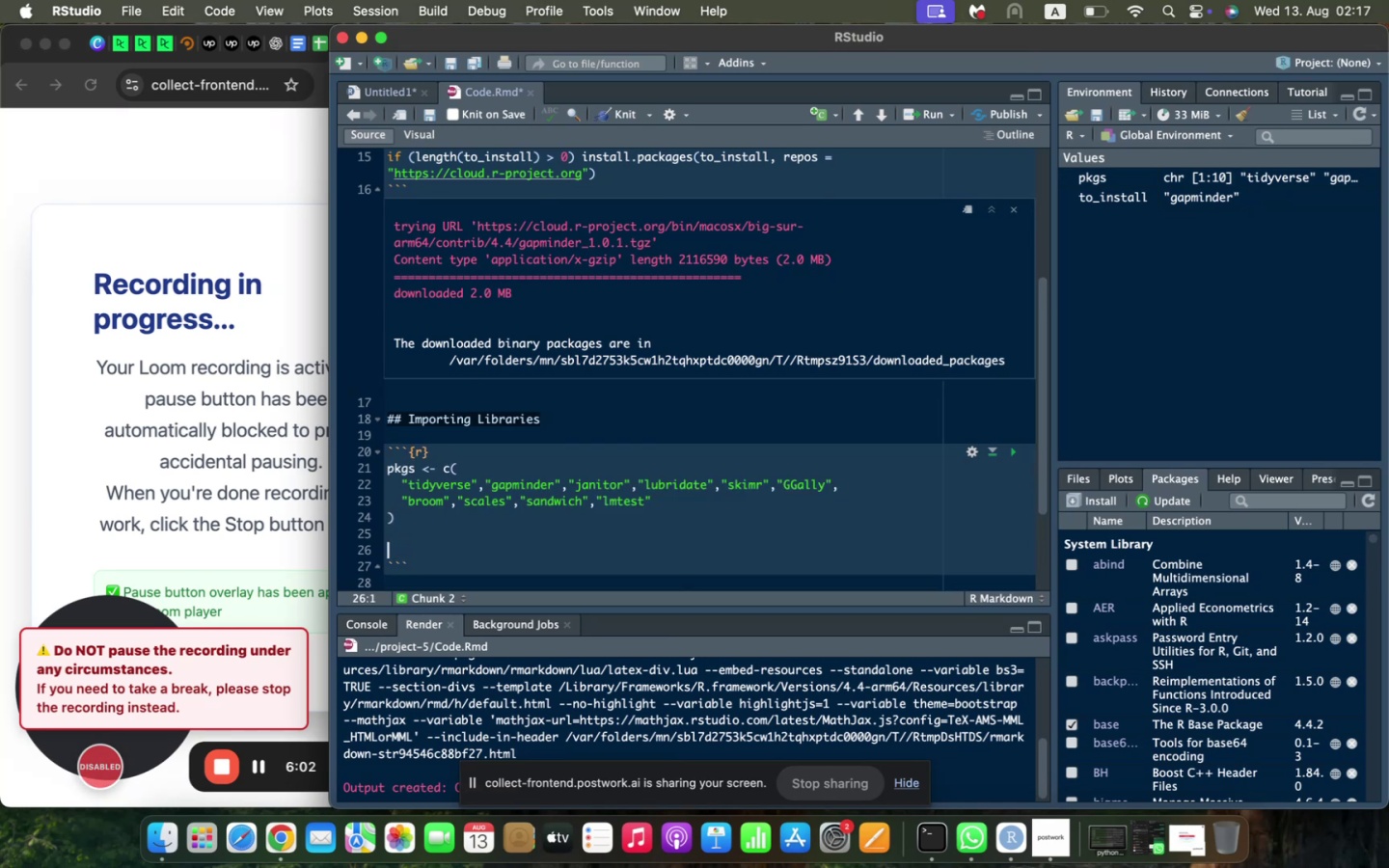 
key(Backspace)
type(library(tidyverse)
 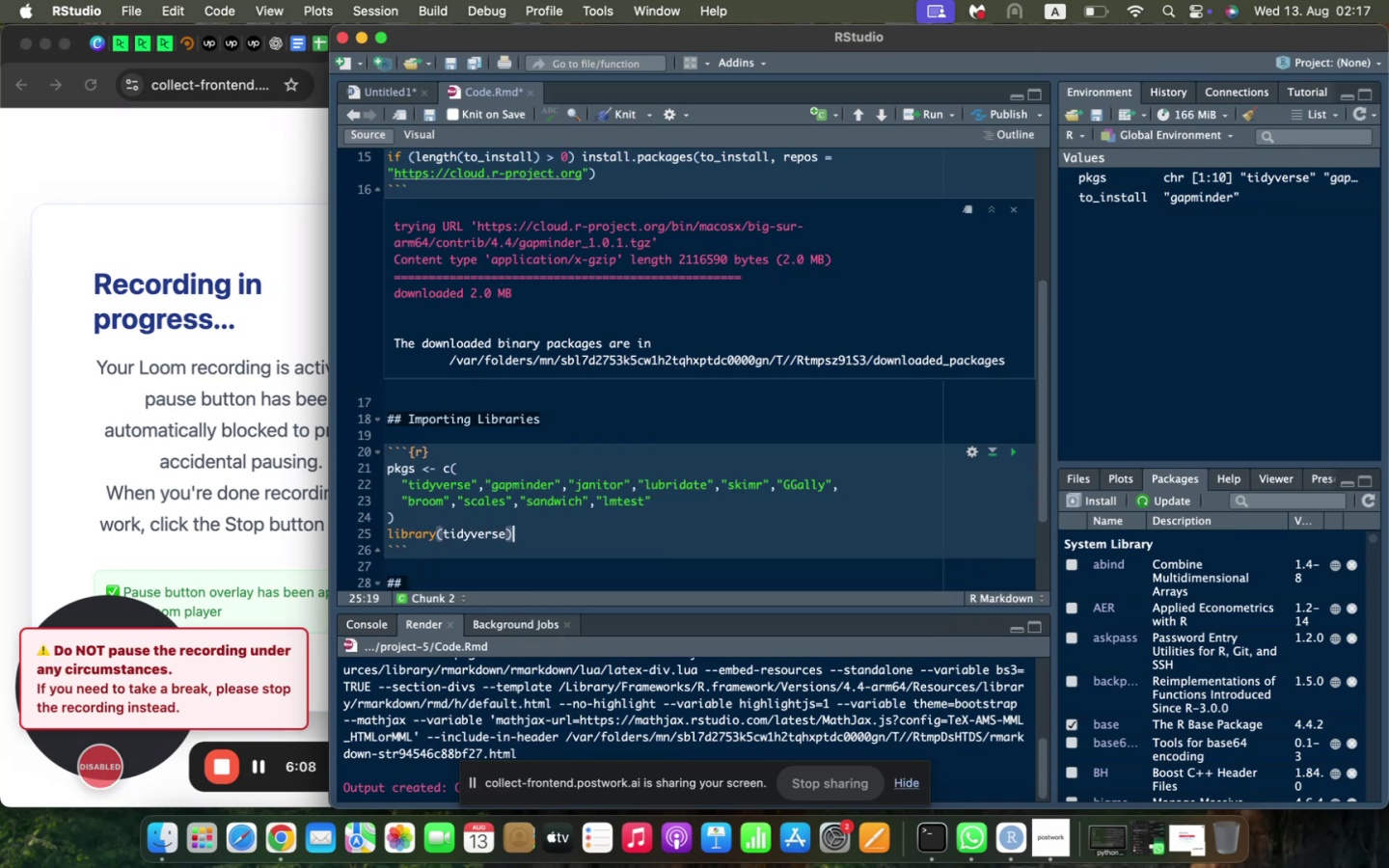 
 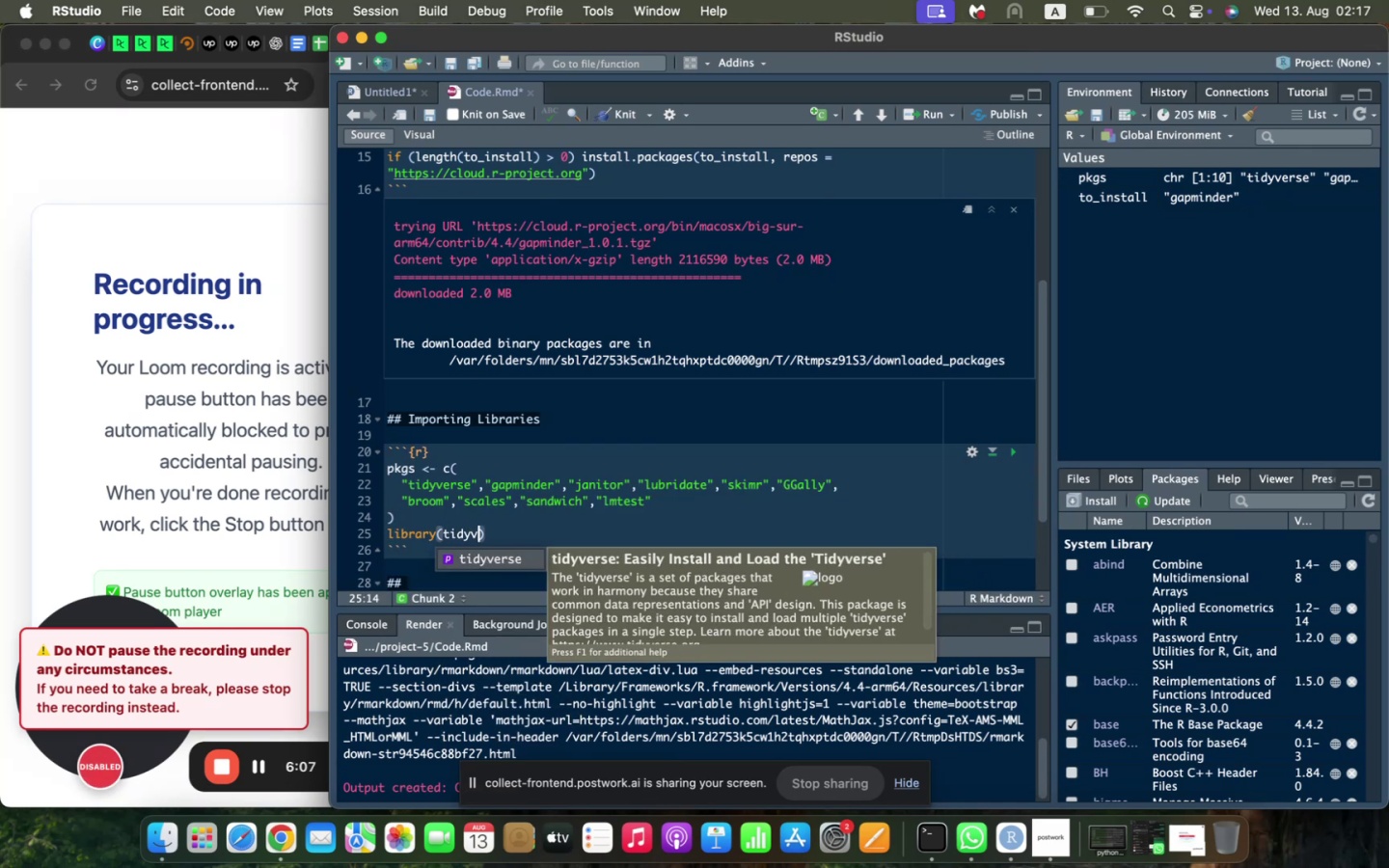 
key(ArrowRight)
 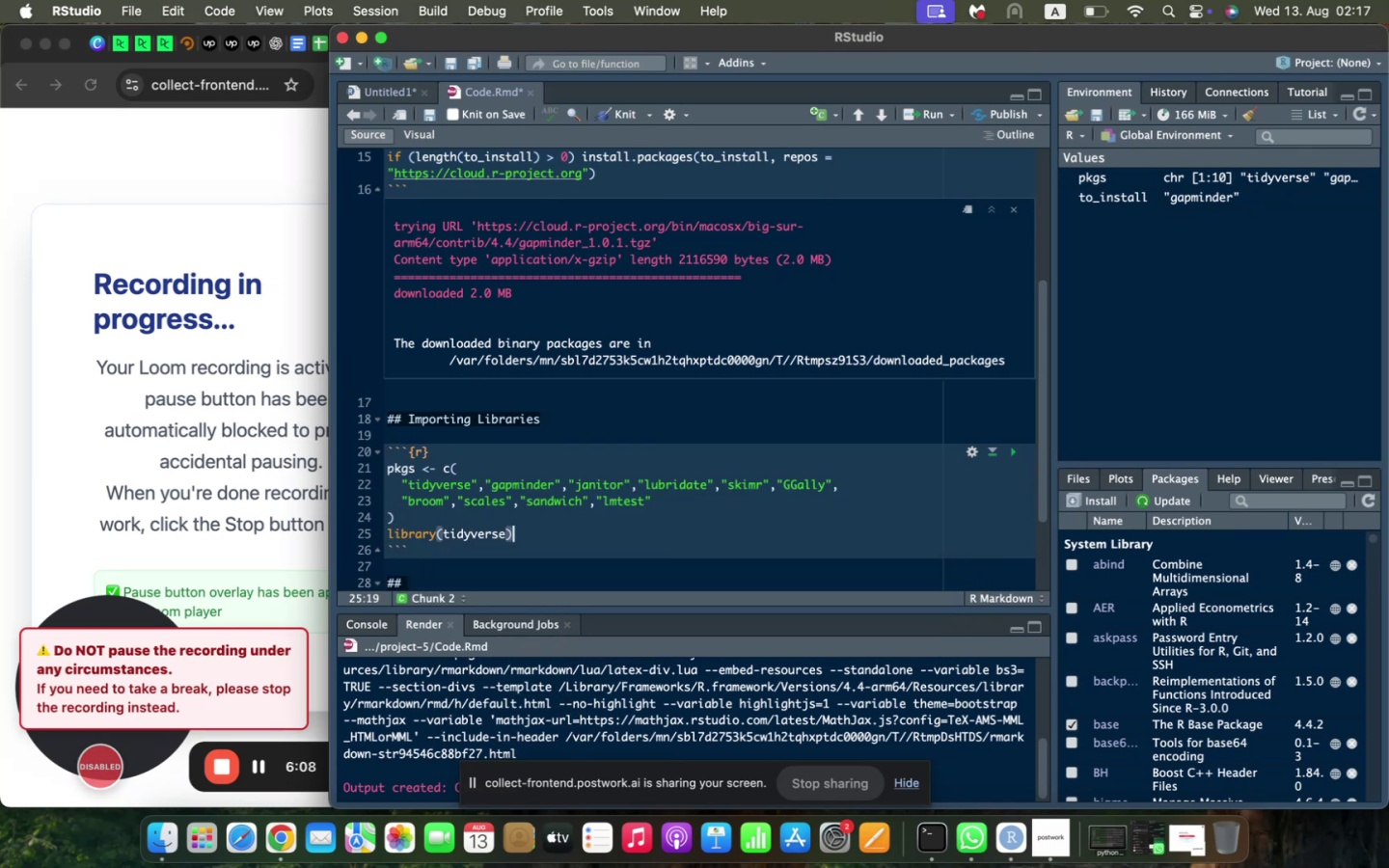 
key(Enter)
 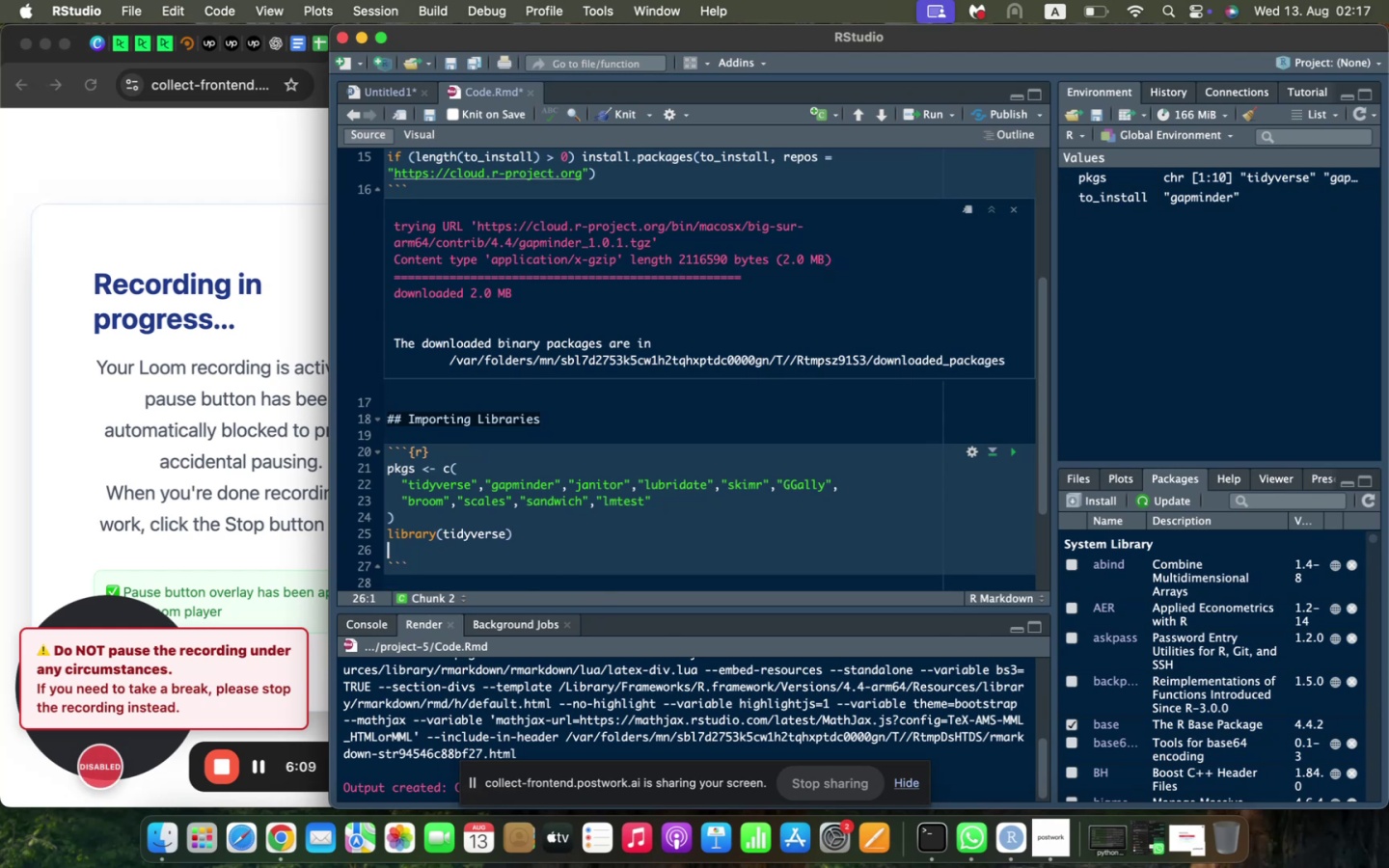 
type(library(gapminder)
 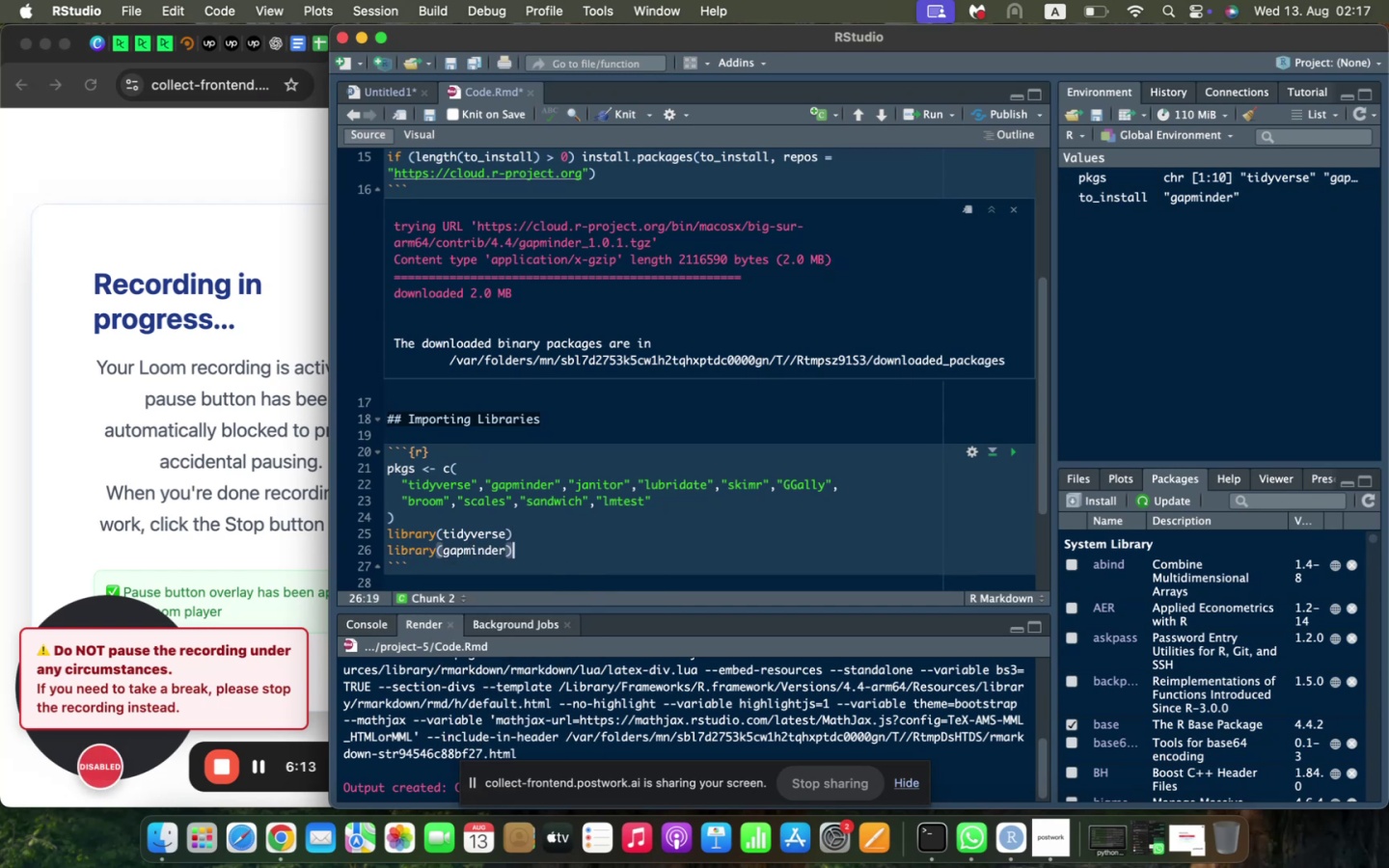 
 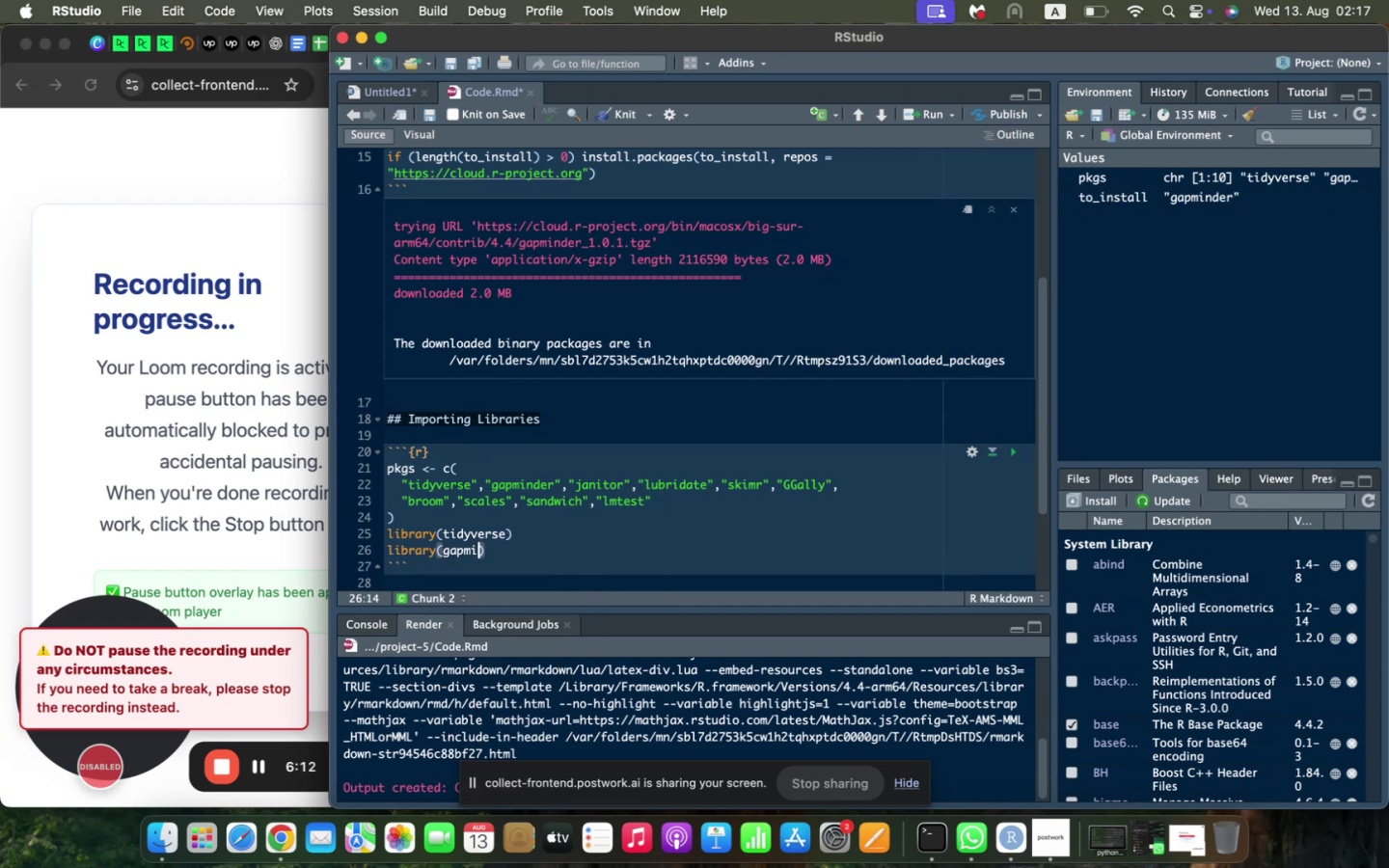 
key(ArrowRight)
 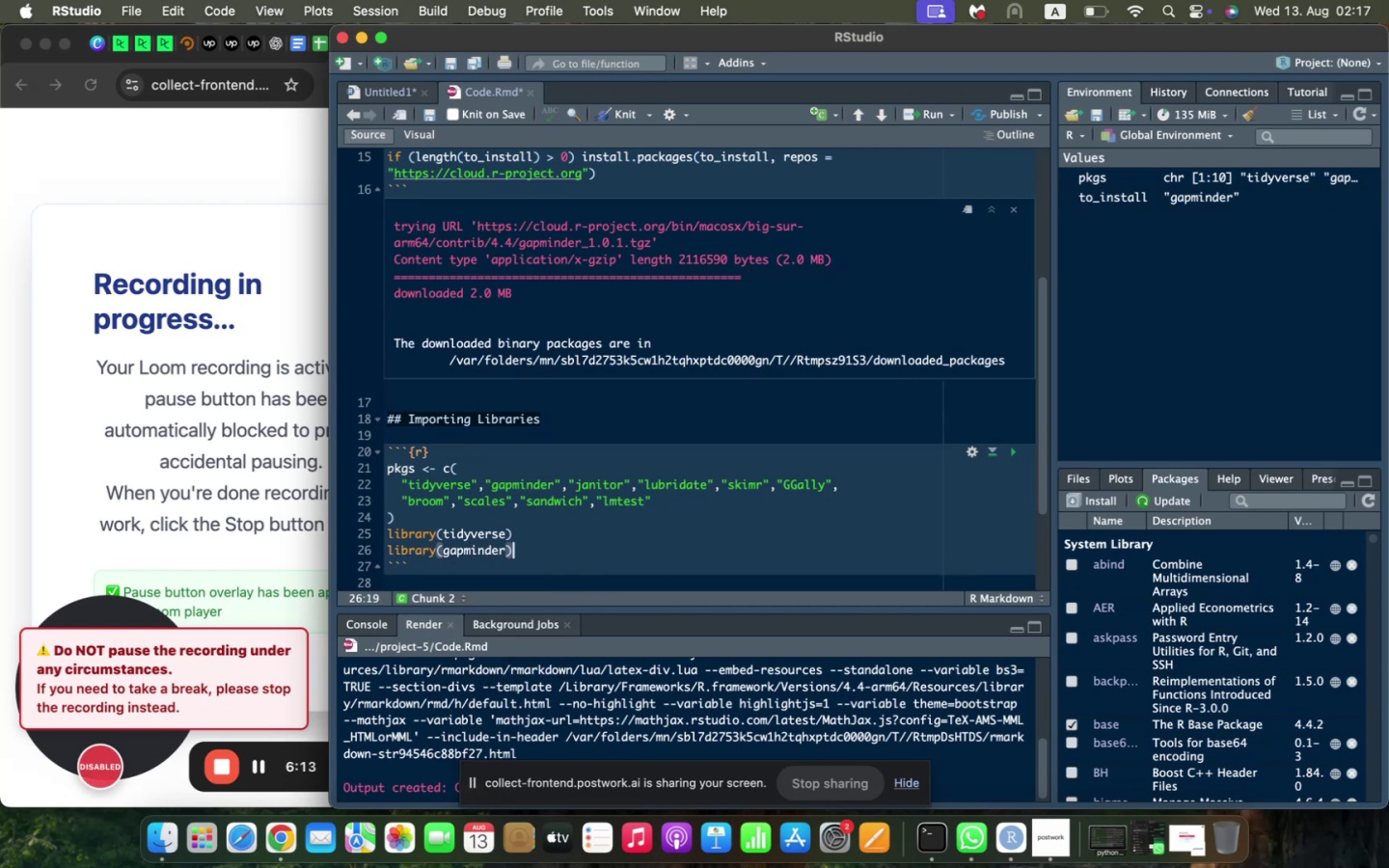 
key(Enter)
 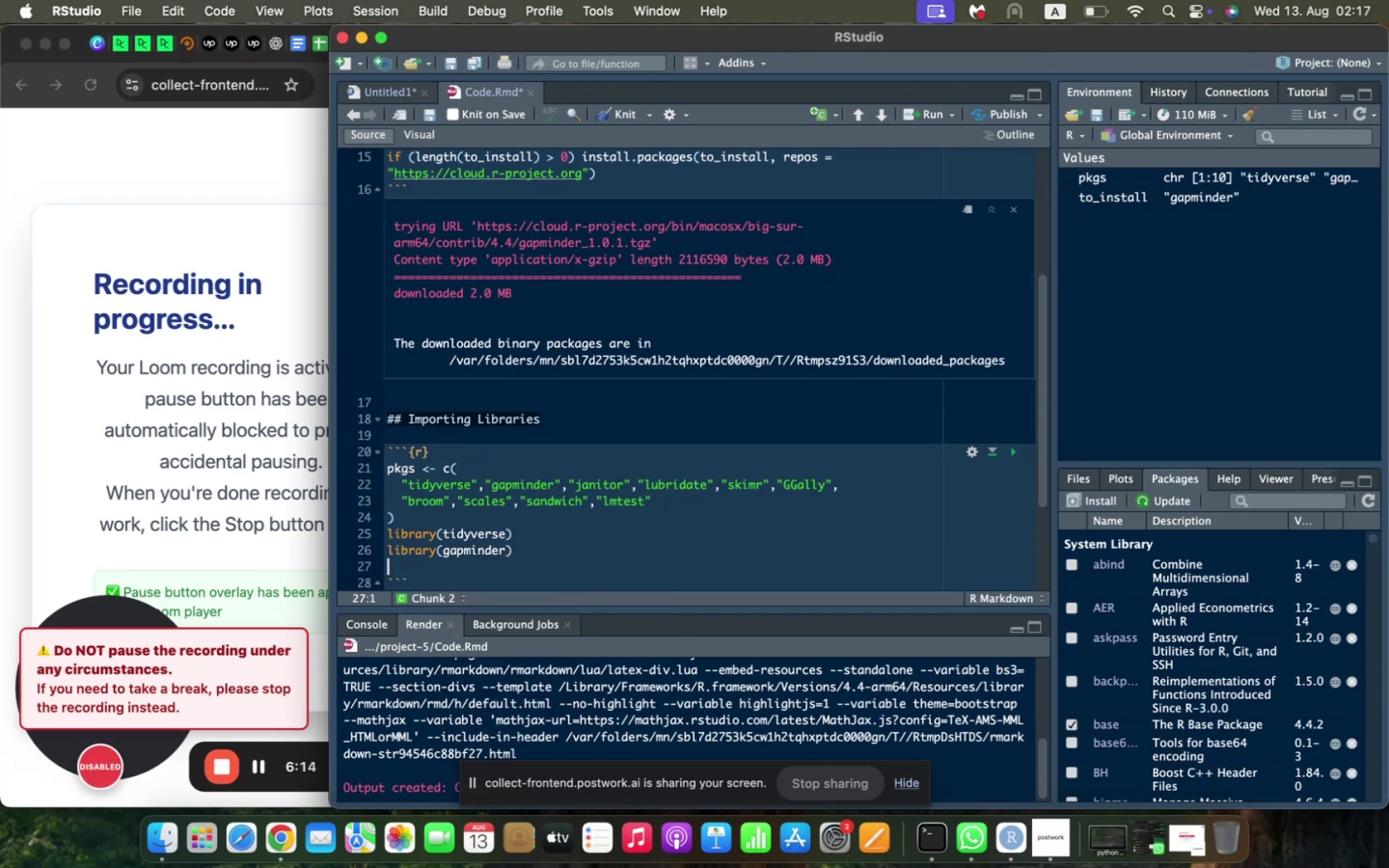 
type(library(ja)
 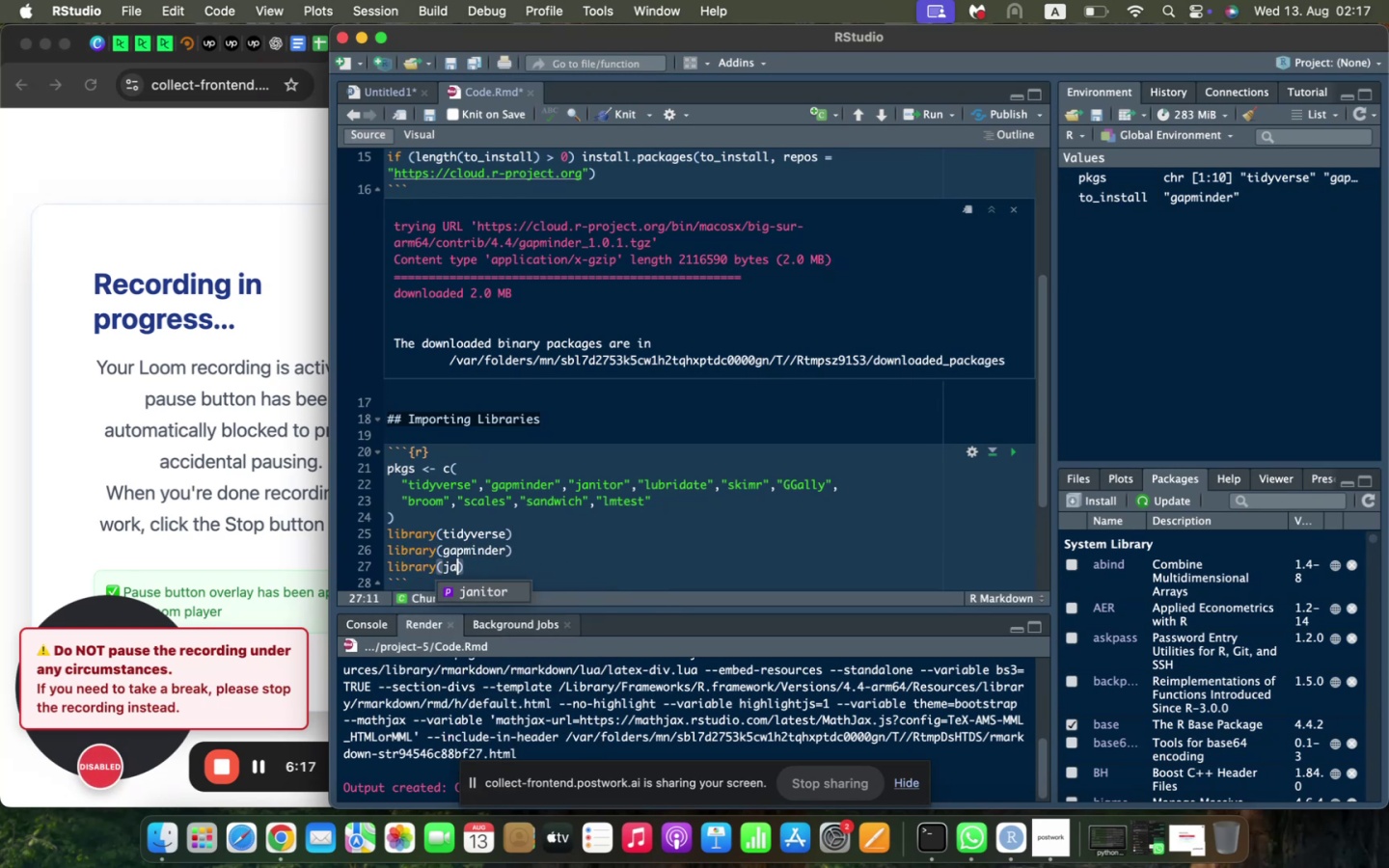 
key(Enter)
 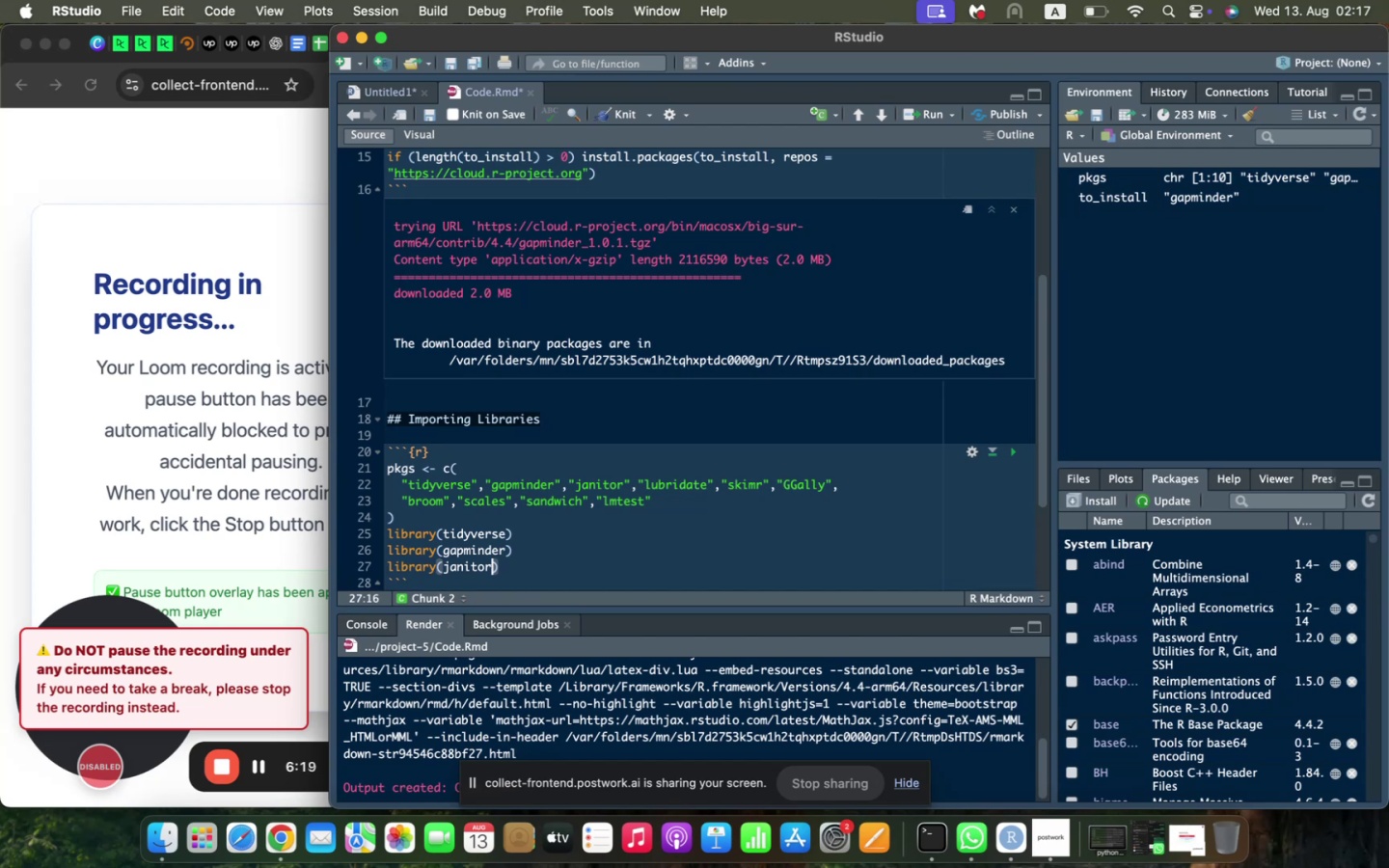 
key(ArrowRight)
 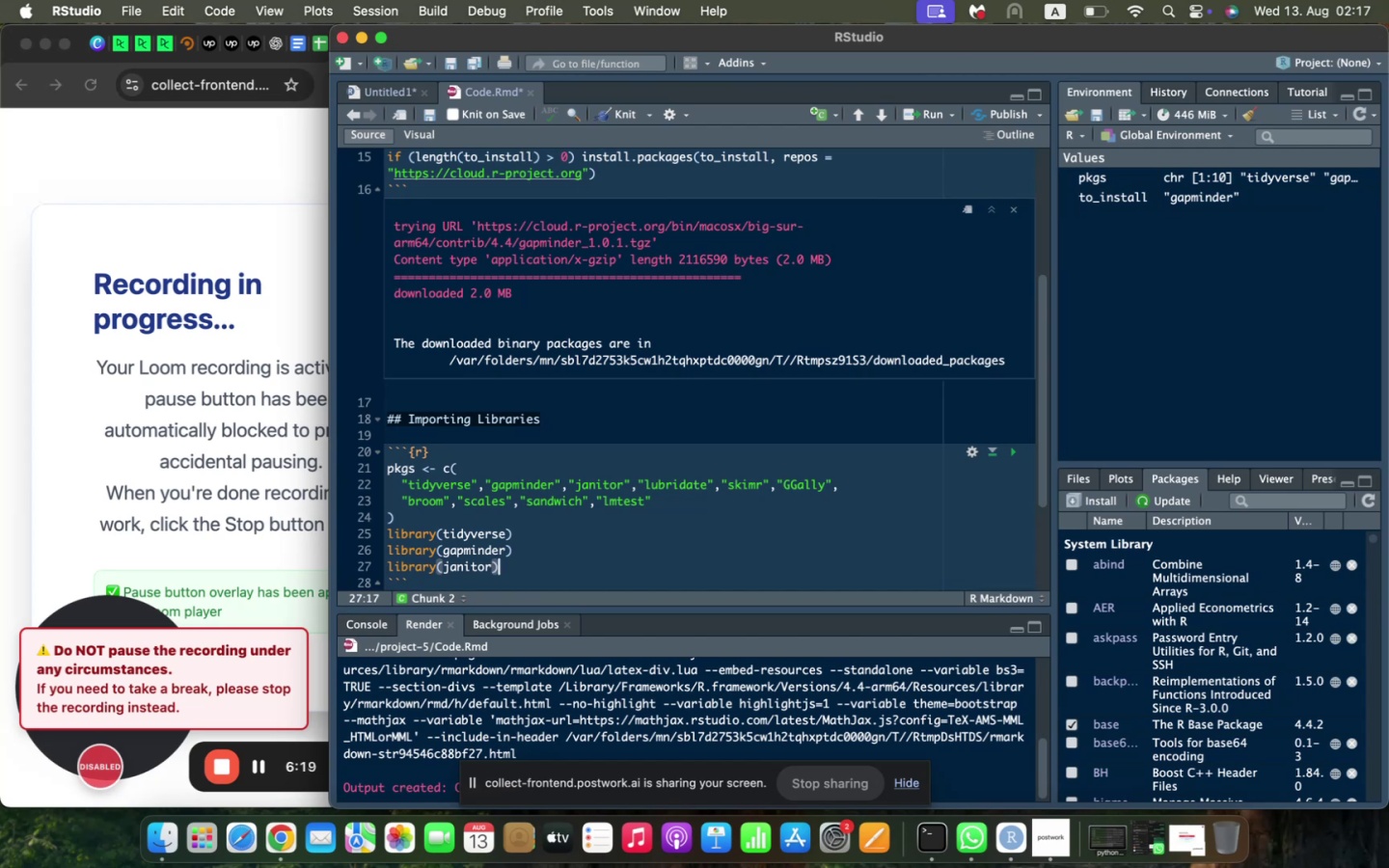 
key(Enter)
 